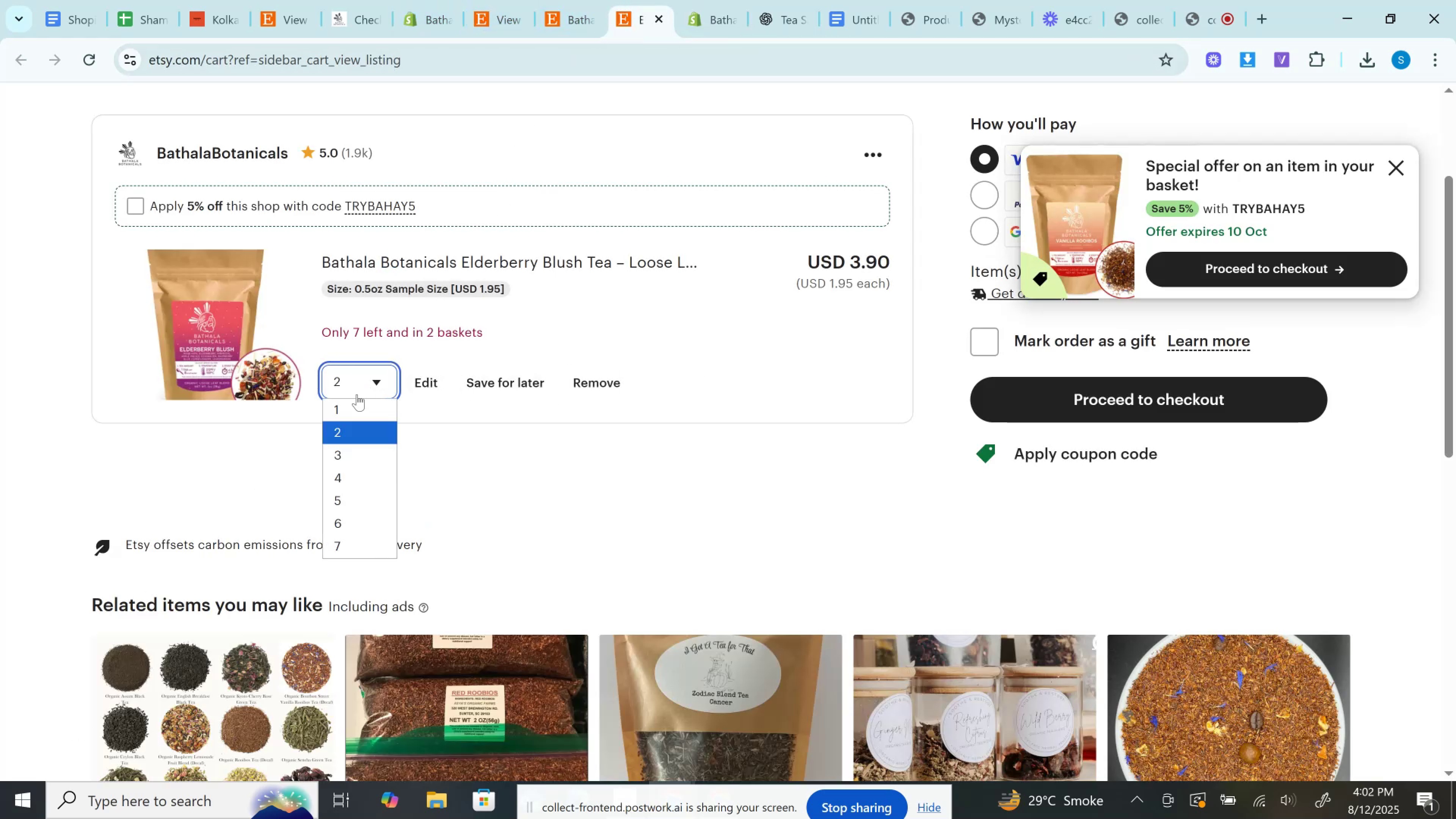 
double_click([349, 418])
 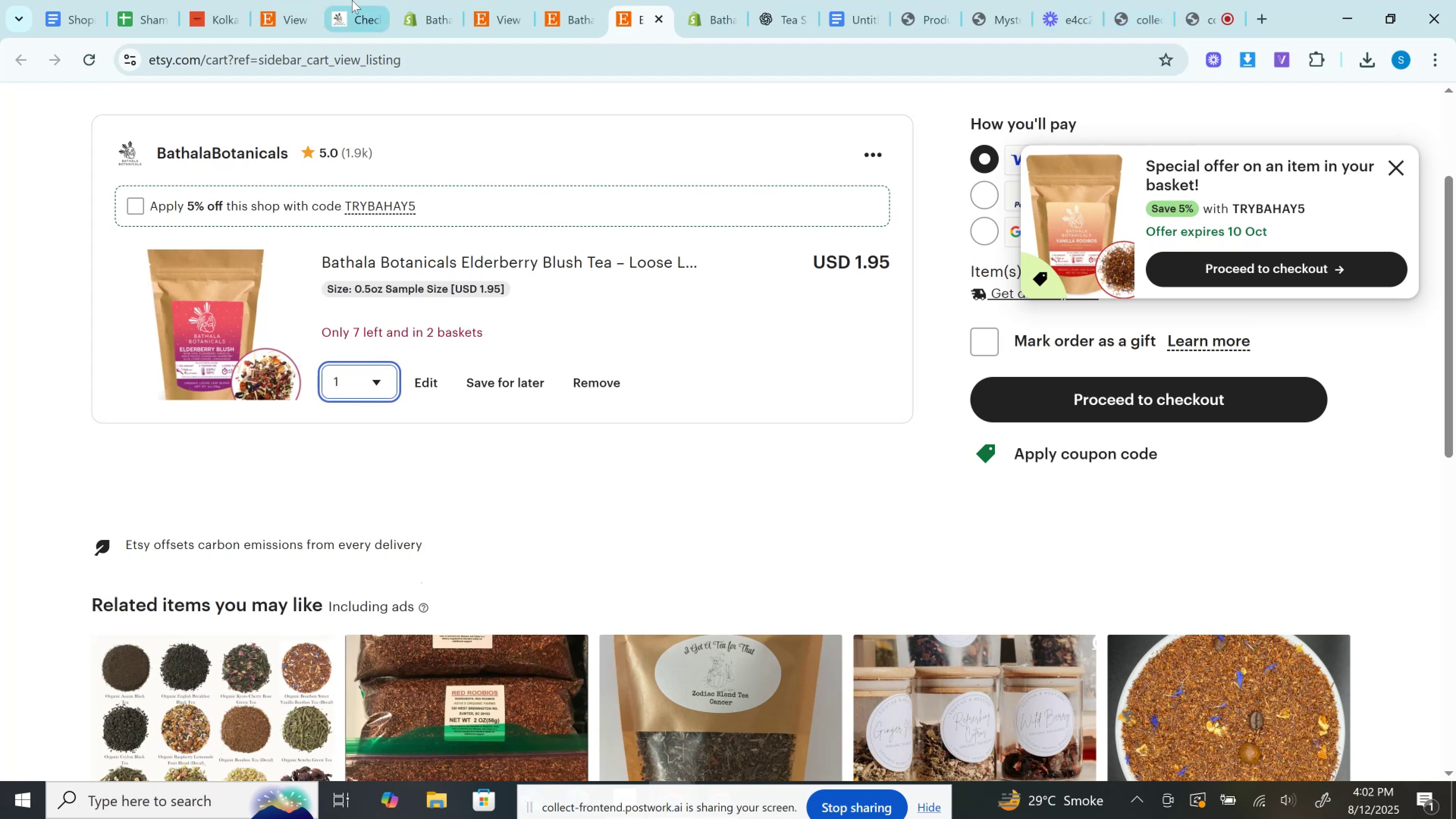 
left_click([587, 0])
 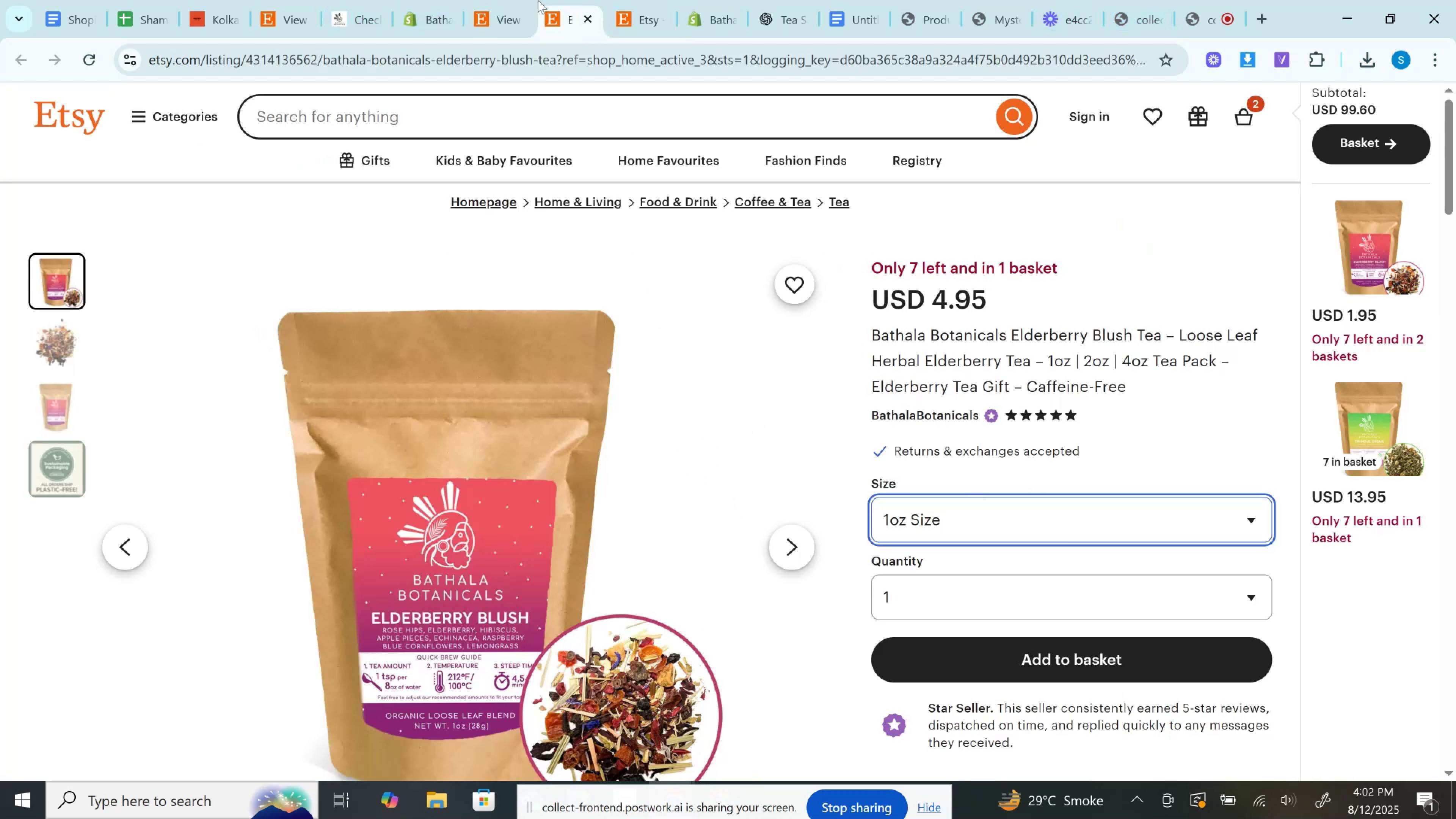 
left_click([490, 0])
 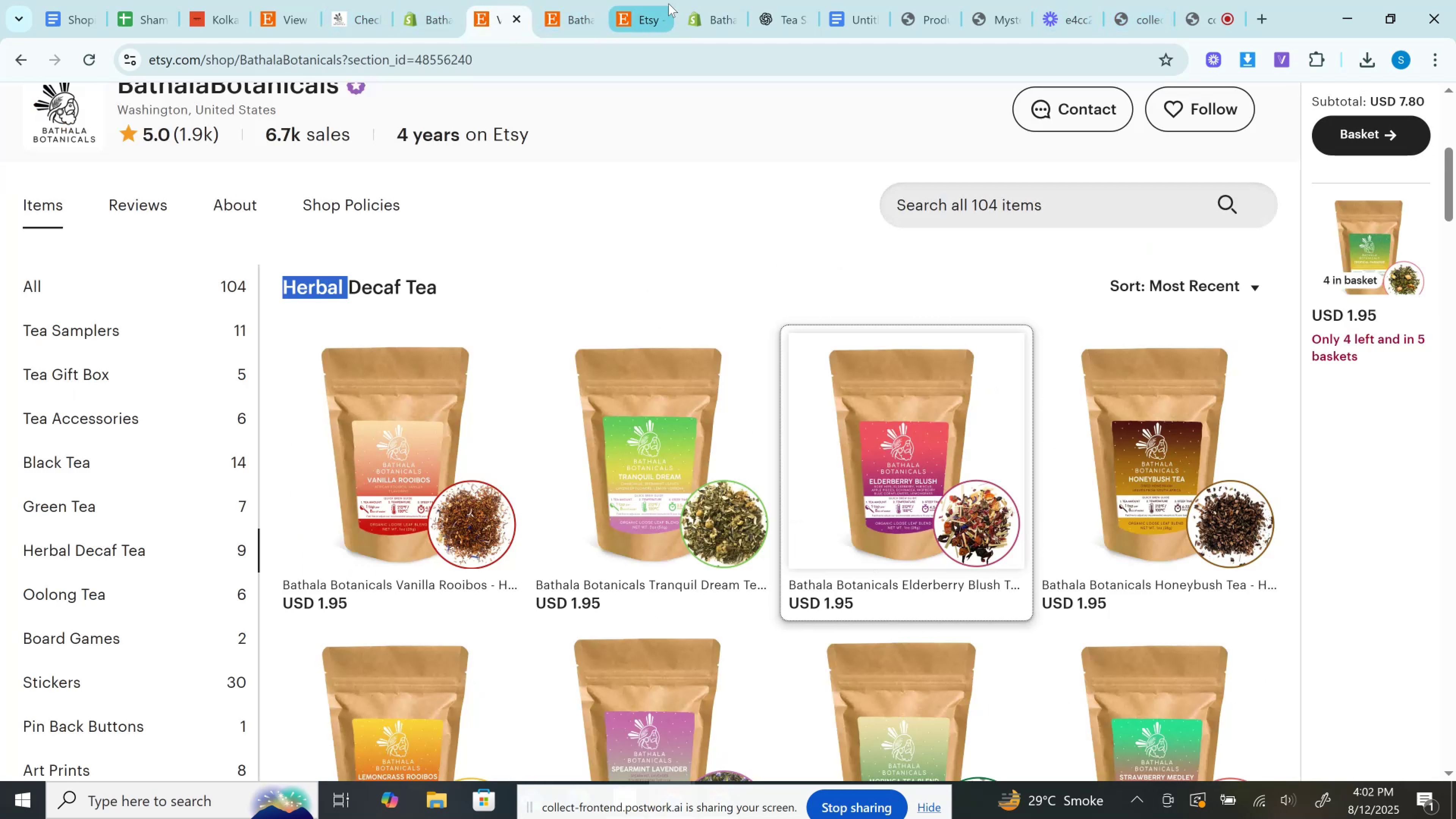 
left_click([563, 0])
 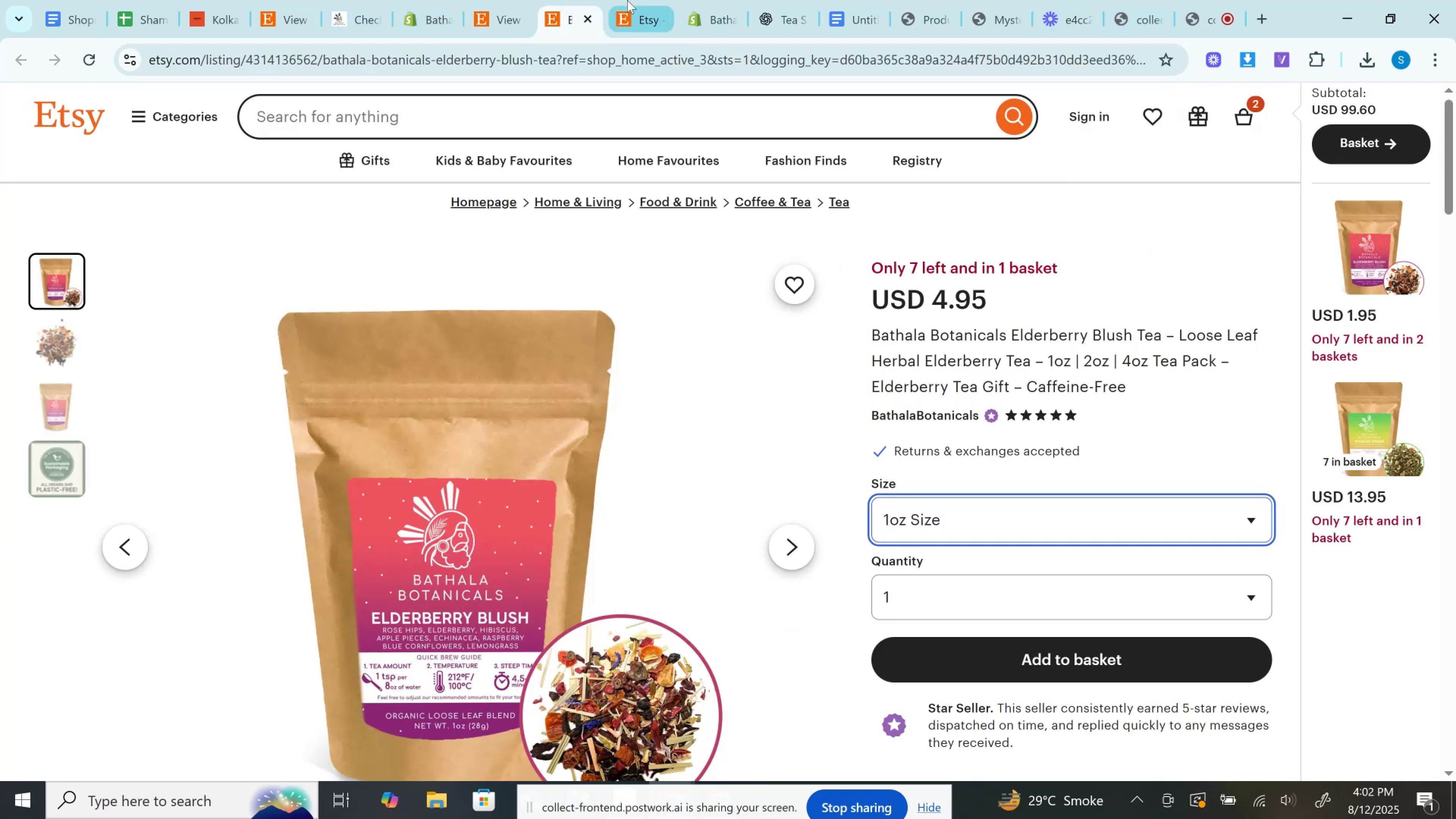 
left_click([629, 0])
 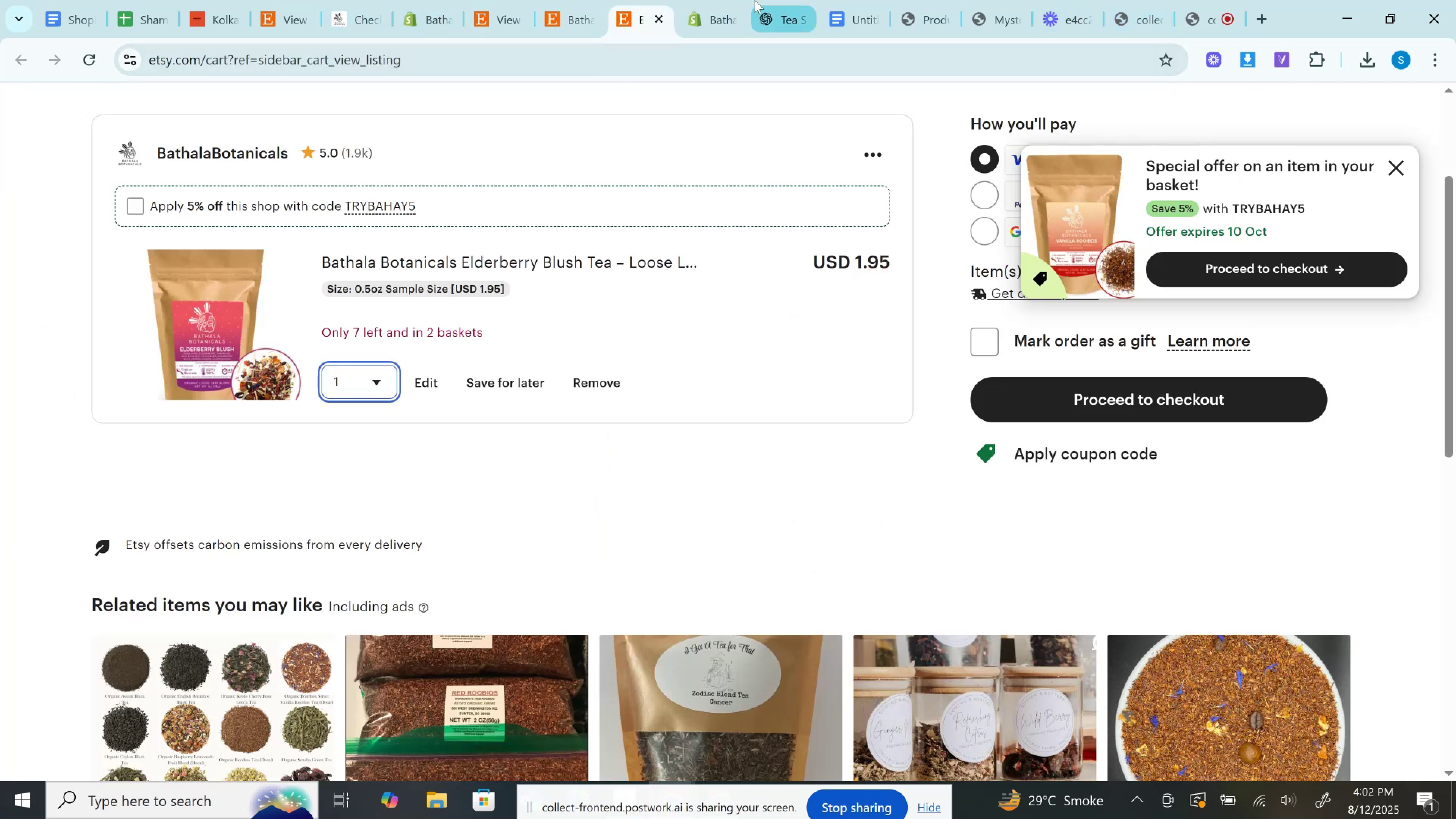 
left_click([723, 0])
 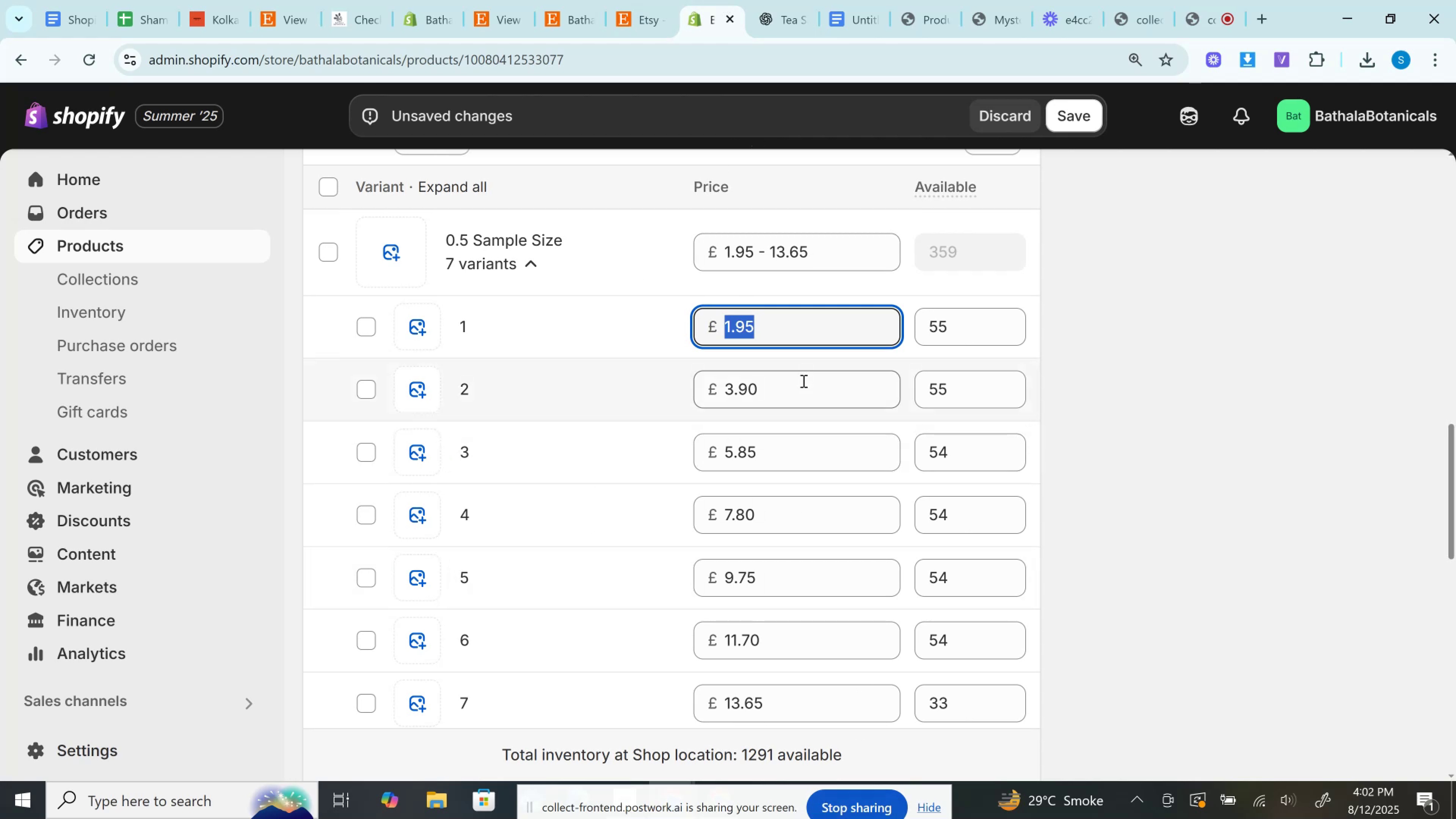 
wait(6.22)
 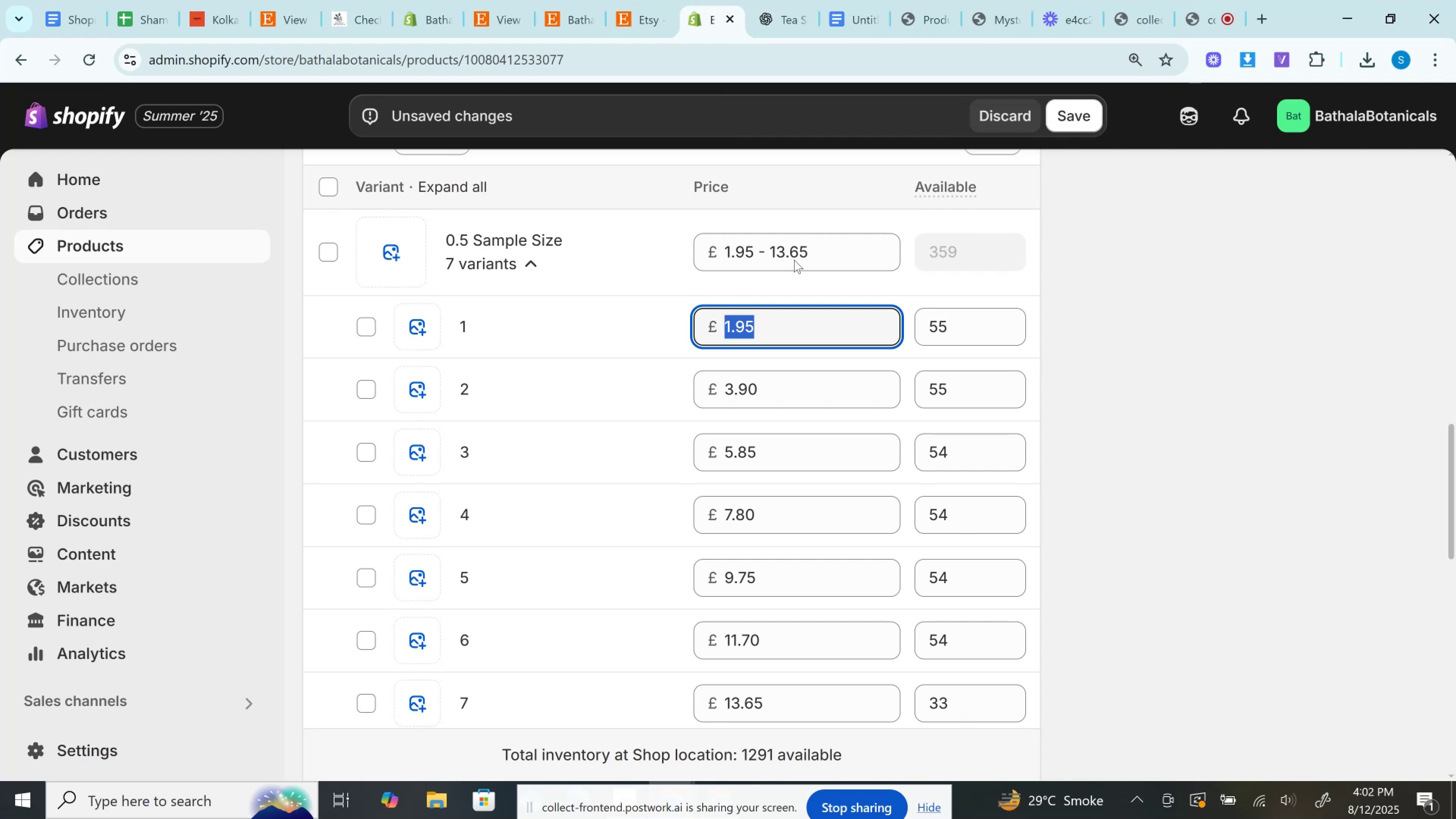 
double_click([672, 0])
 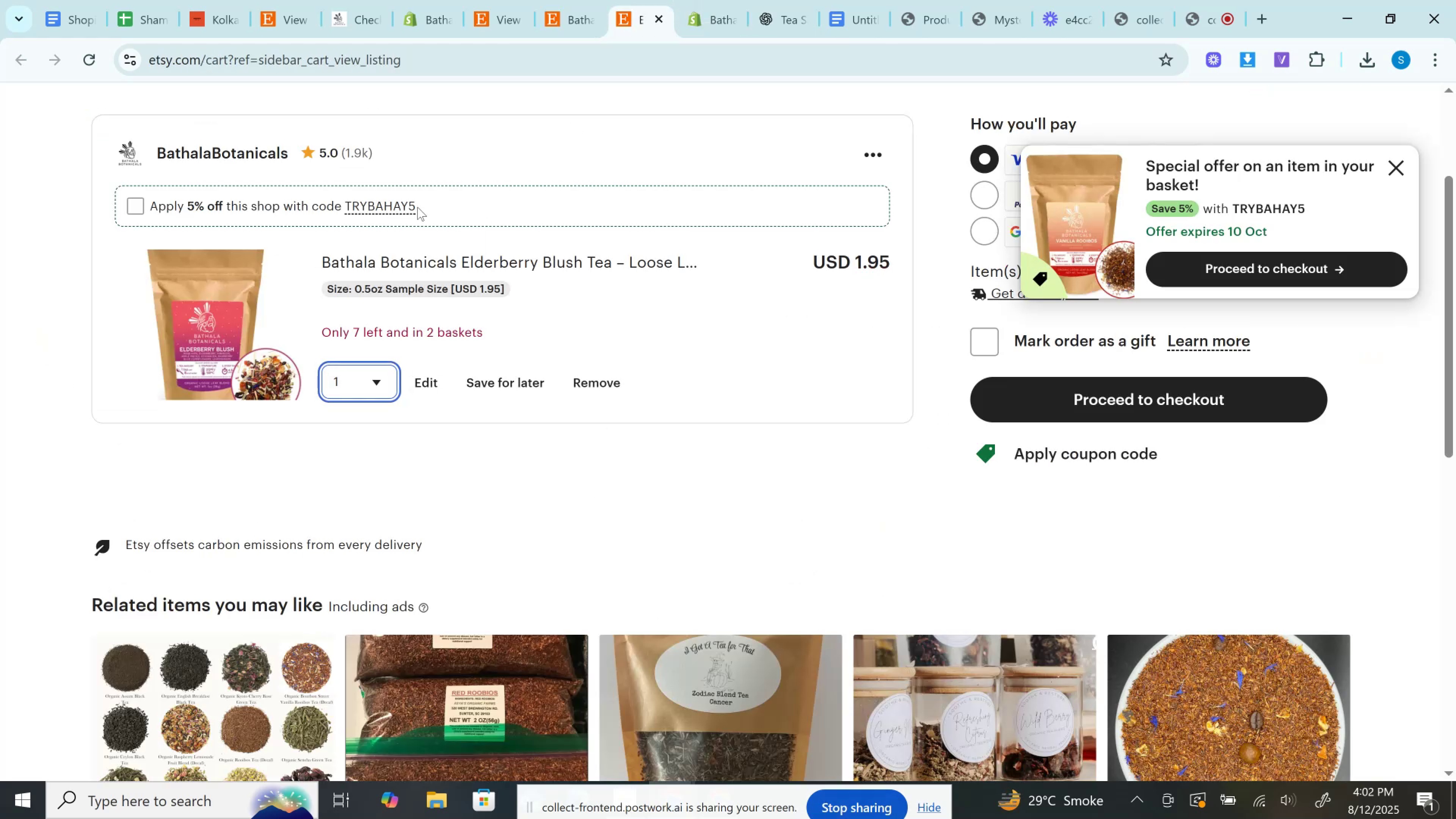 
left_click([368, 369])
 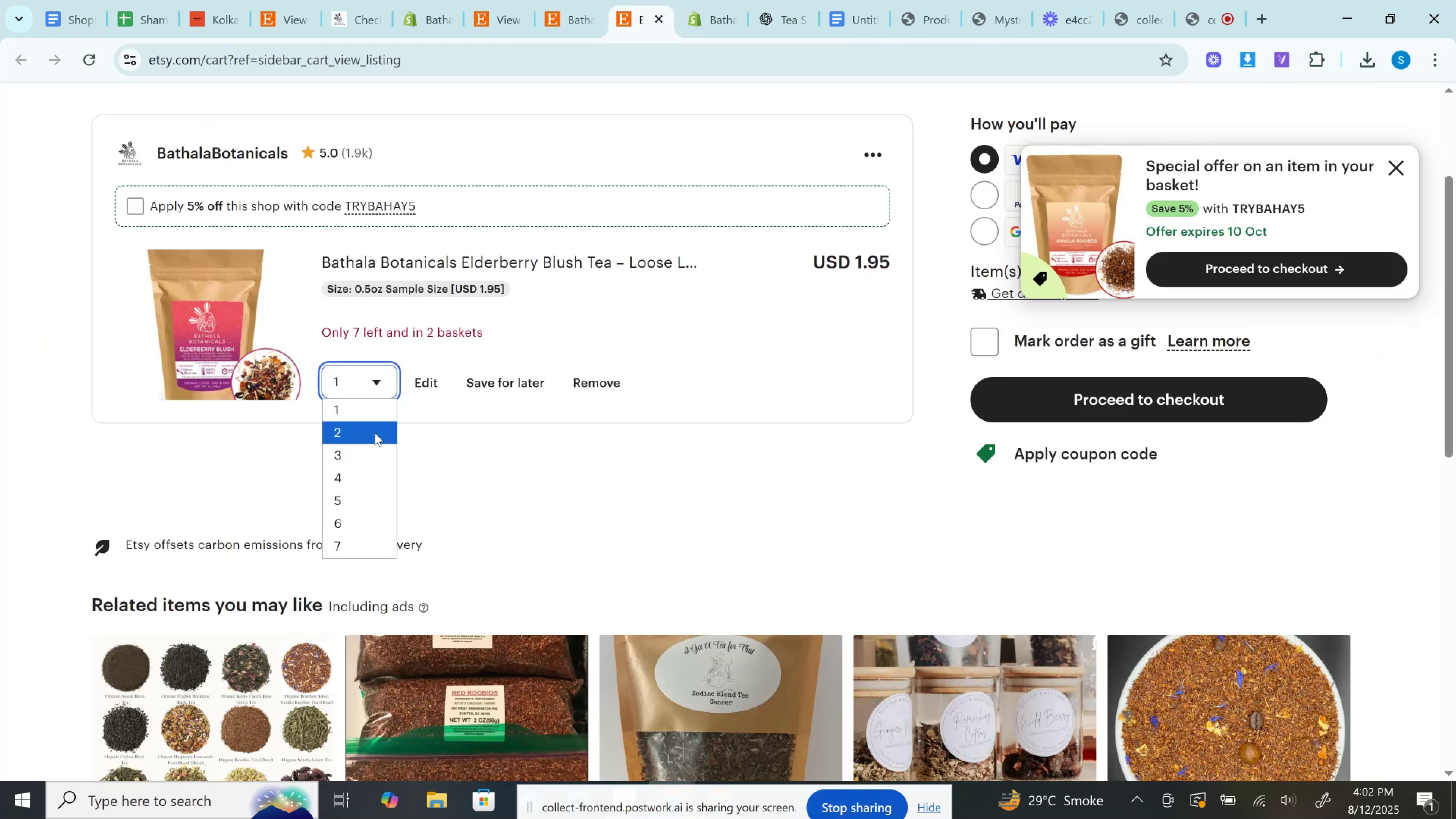 
left_click([375, 433])
 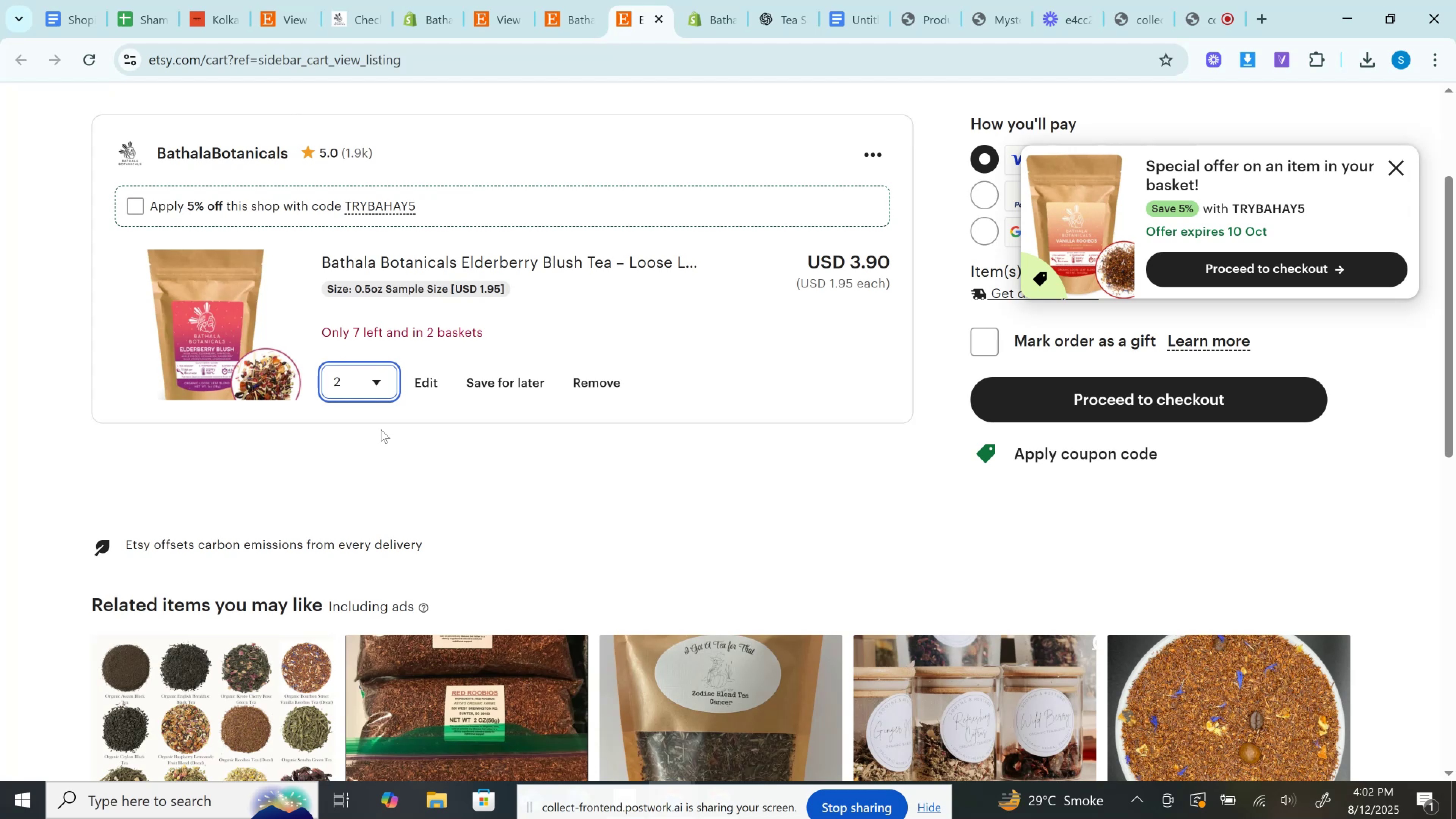 
wait(7.22)
 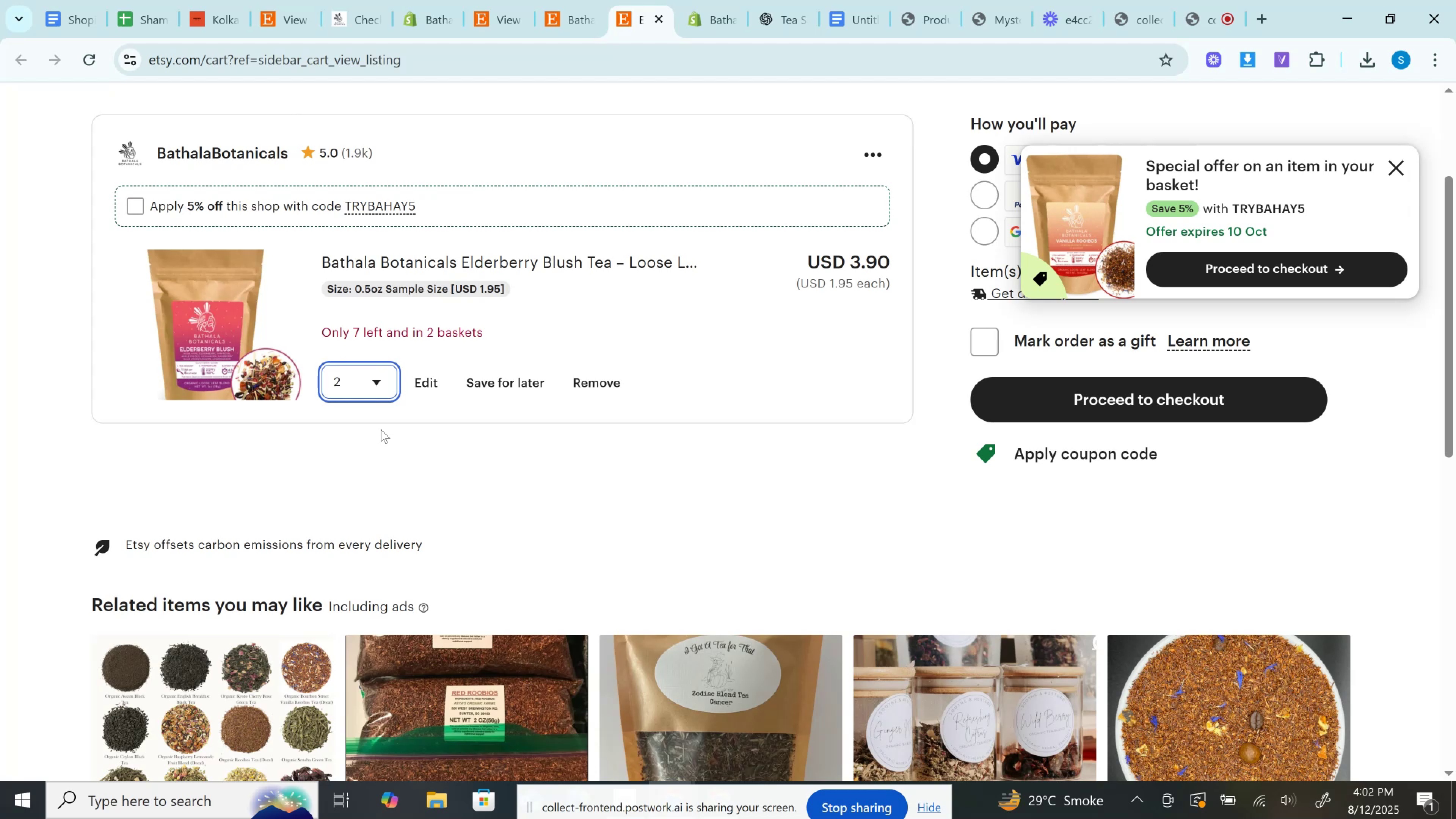 
left_click([387, 378])
 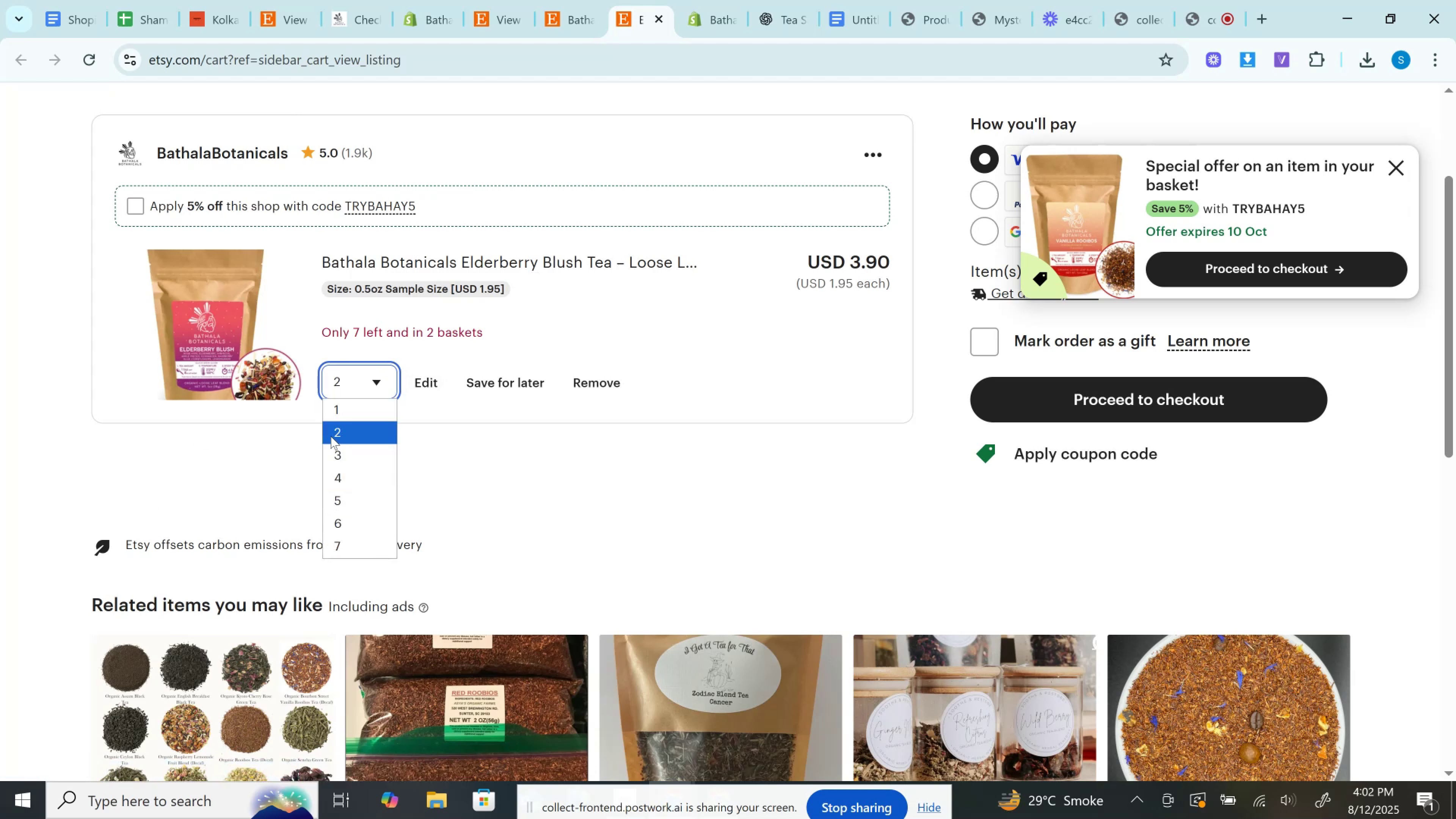 
left_click([318, 466])
 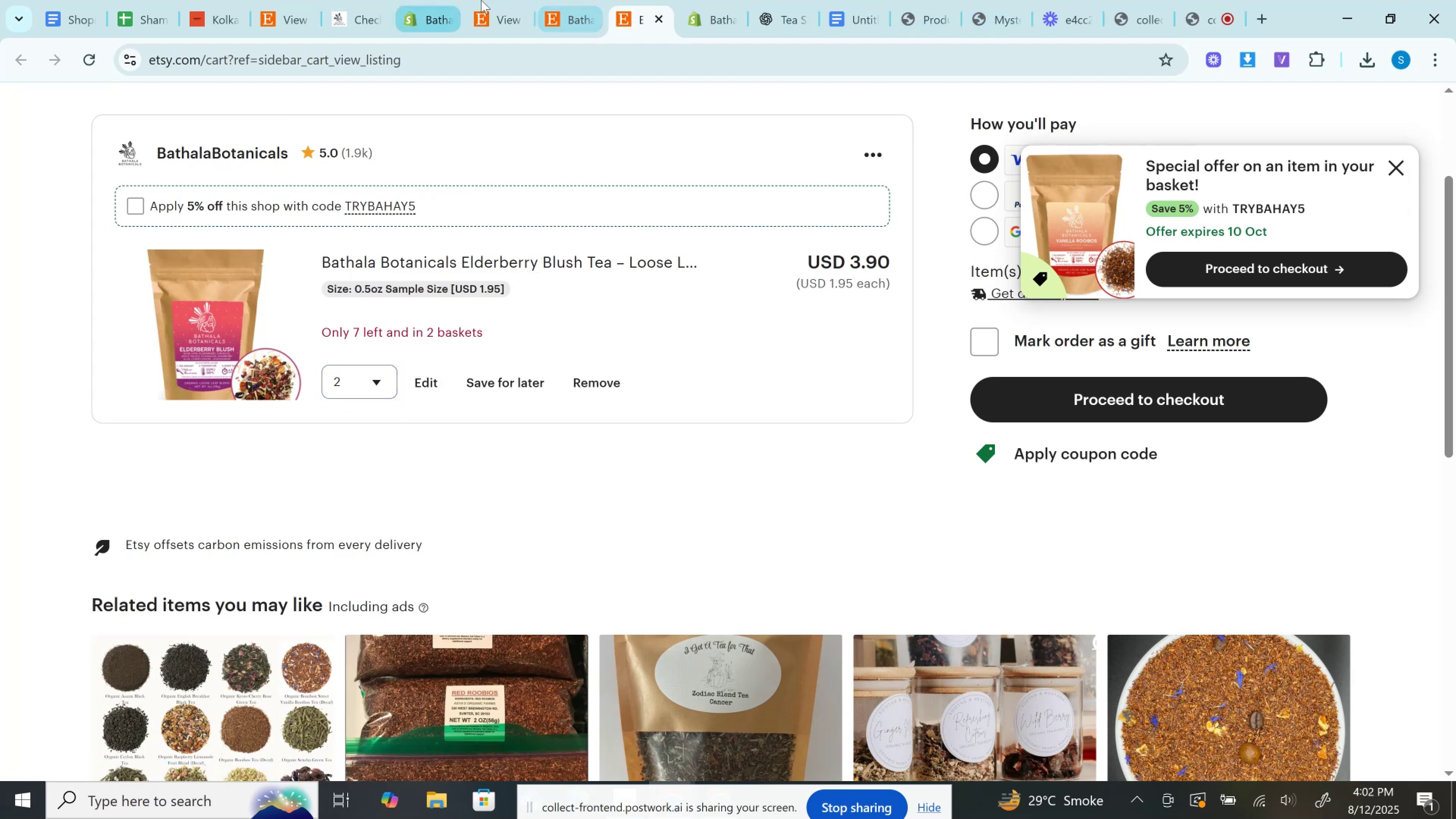 
left_click([552, 0])
 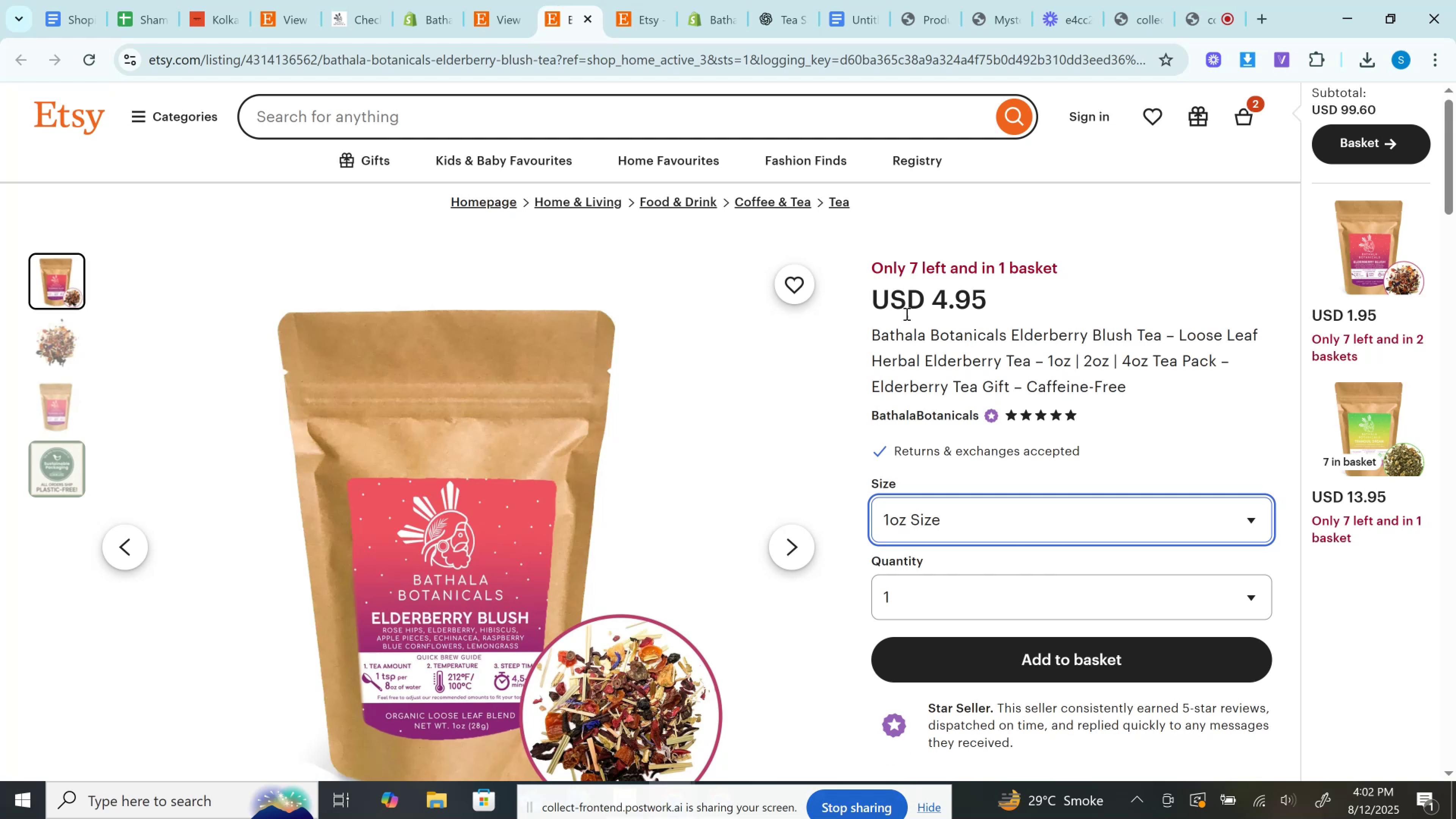 
left_click([620, 0])
 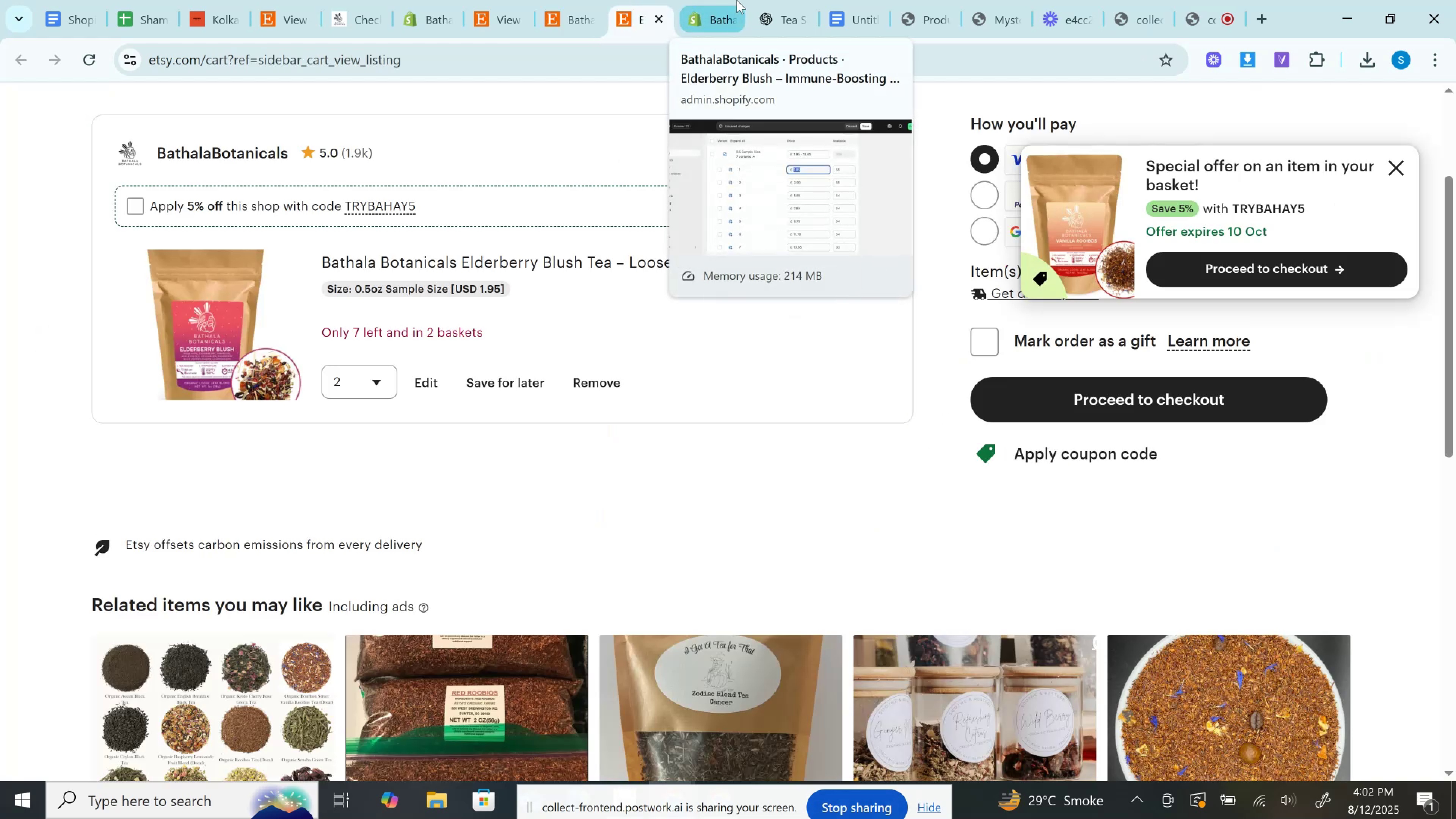 
left_click([736, 0])
 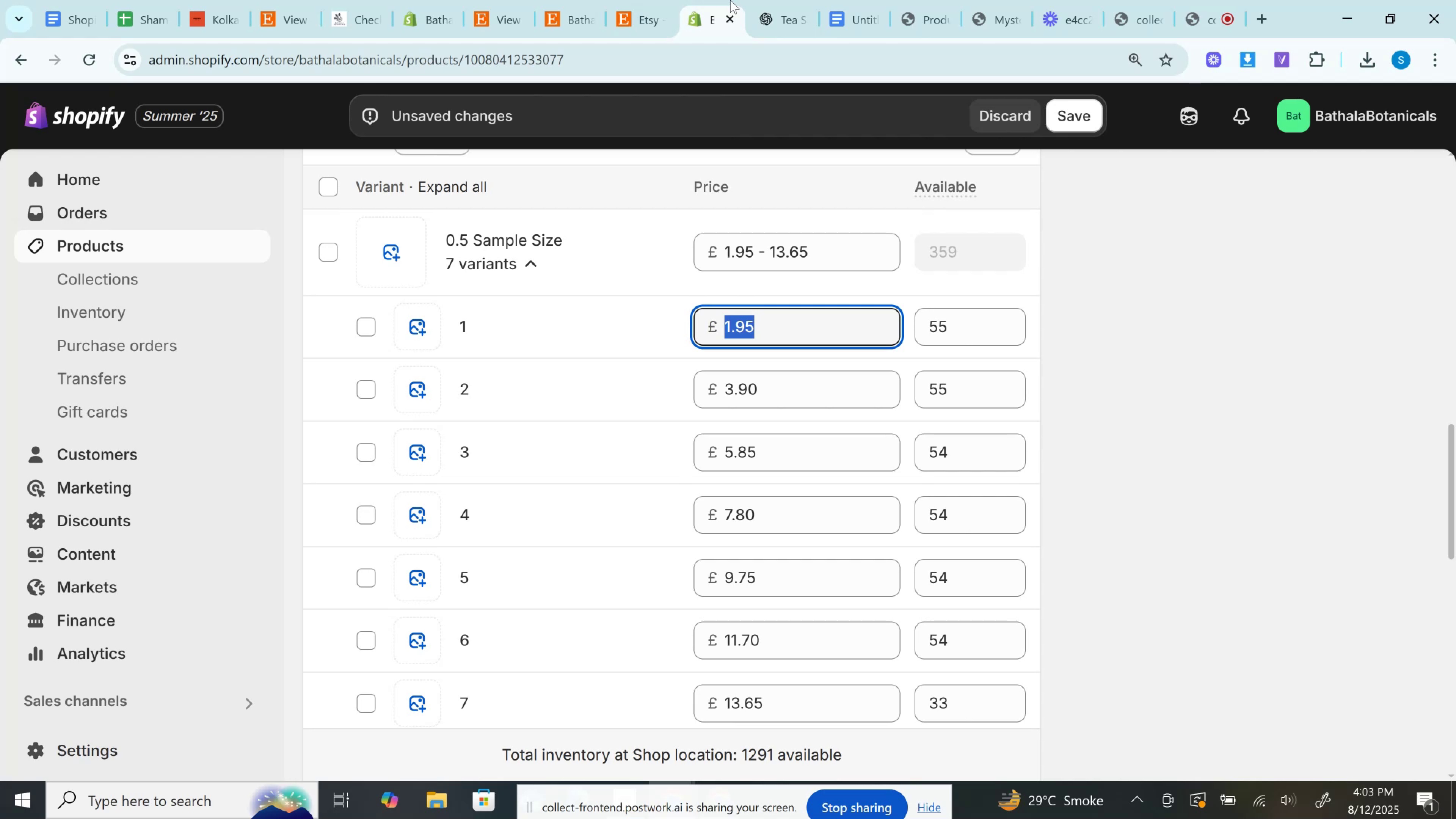 
wait(11.94)
 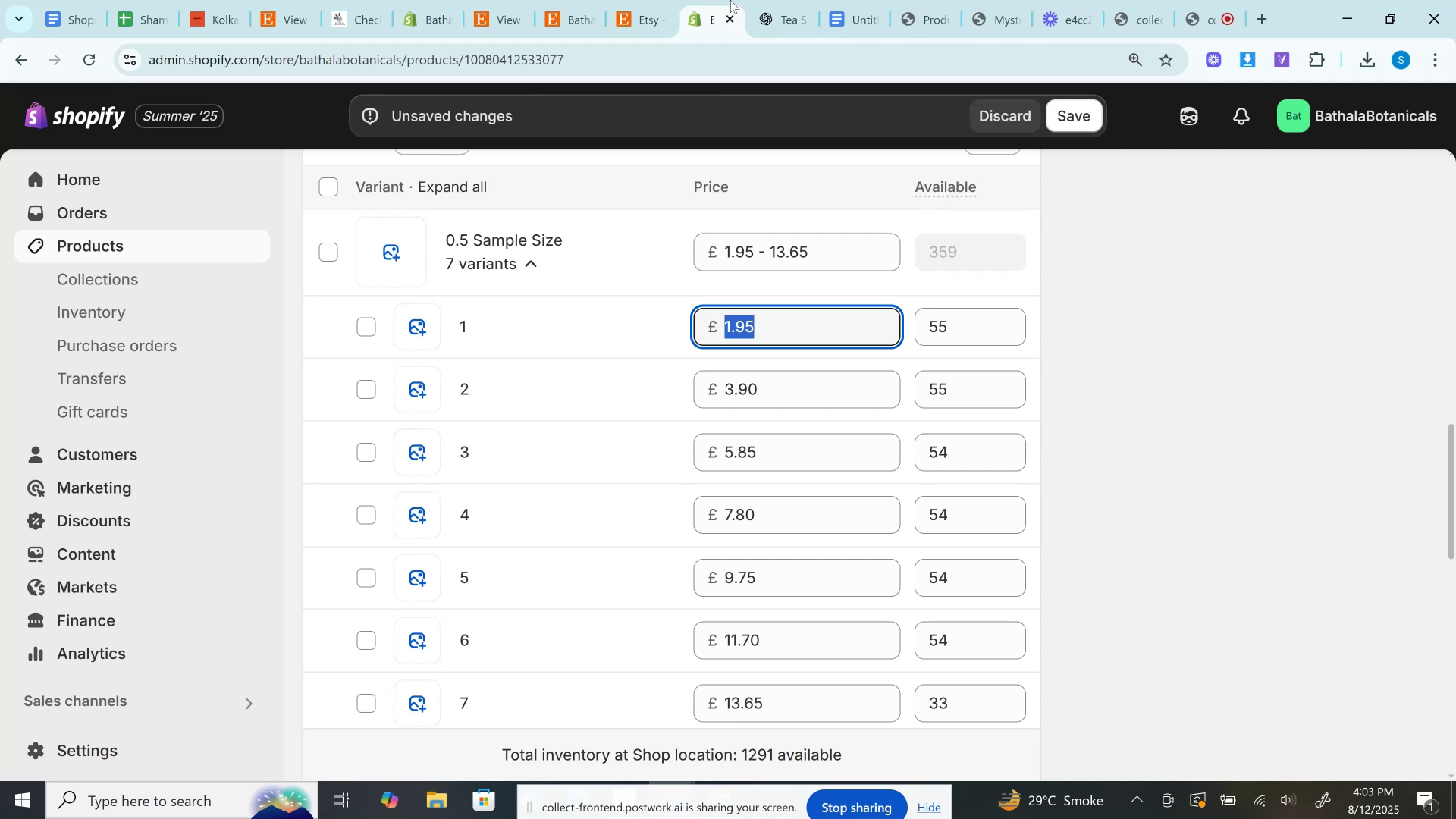 
left_click([650, 0])
 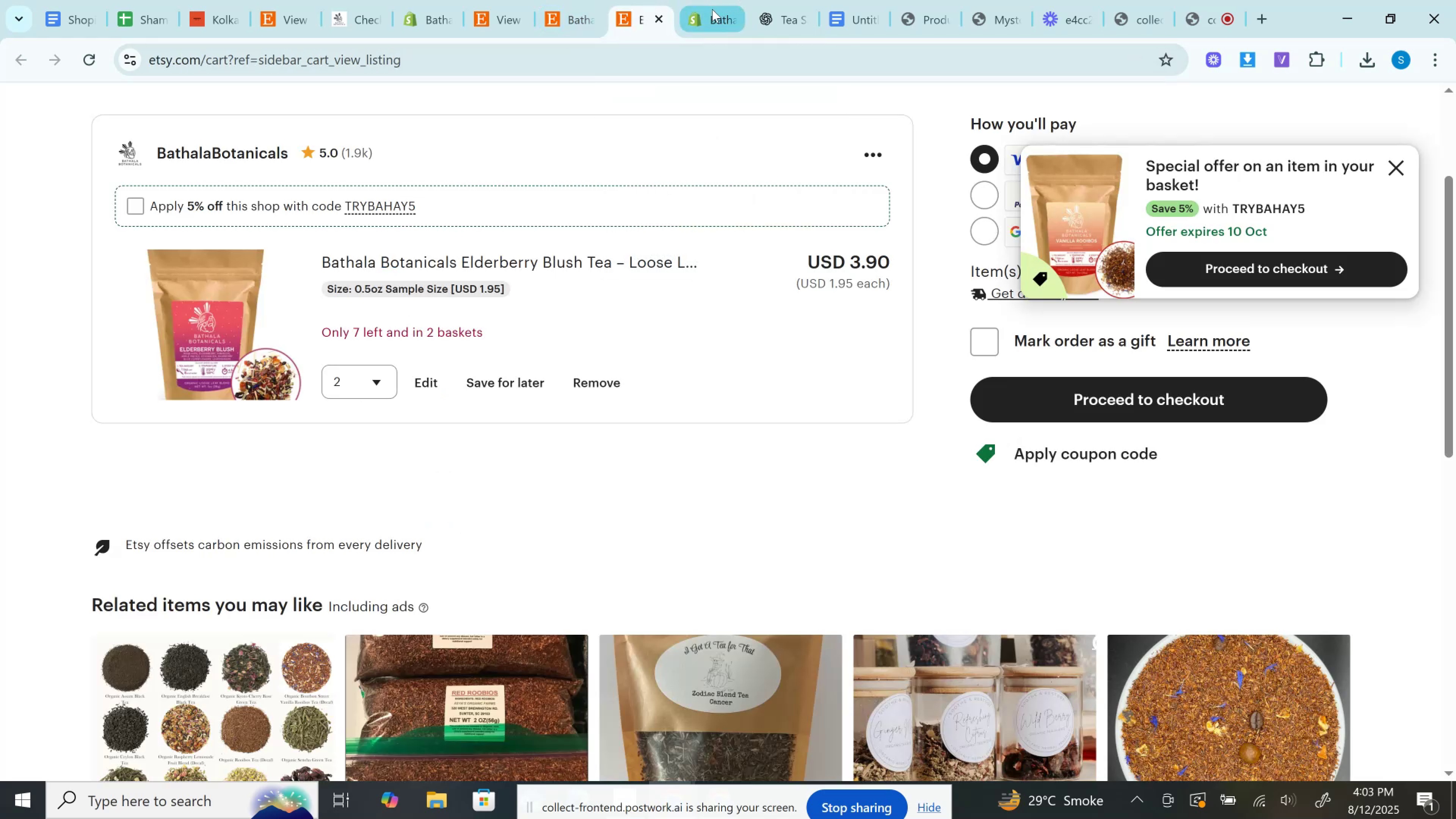 
left_click([708, 5])
 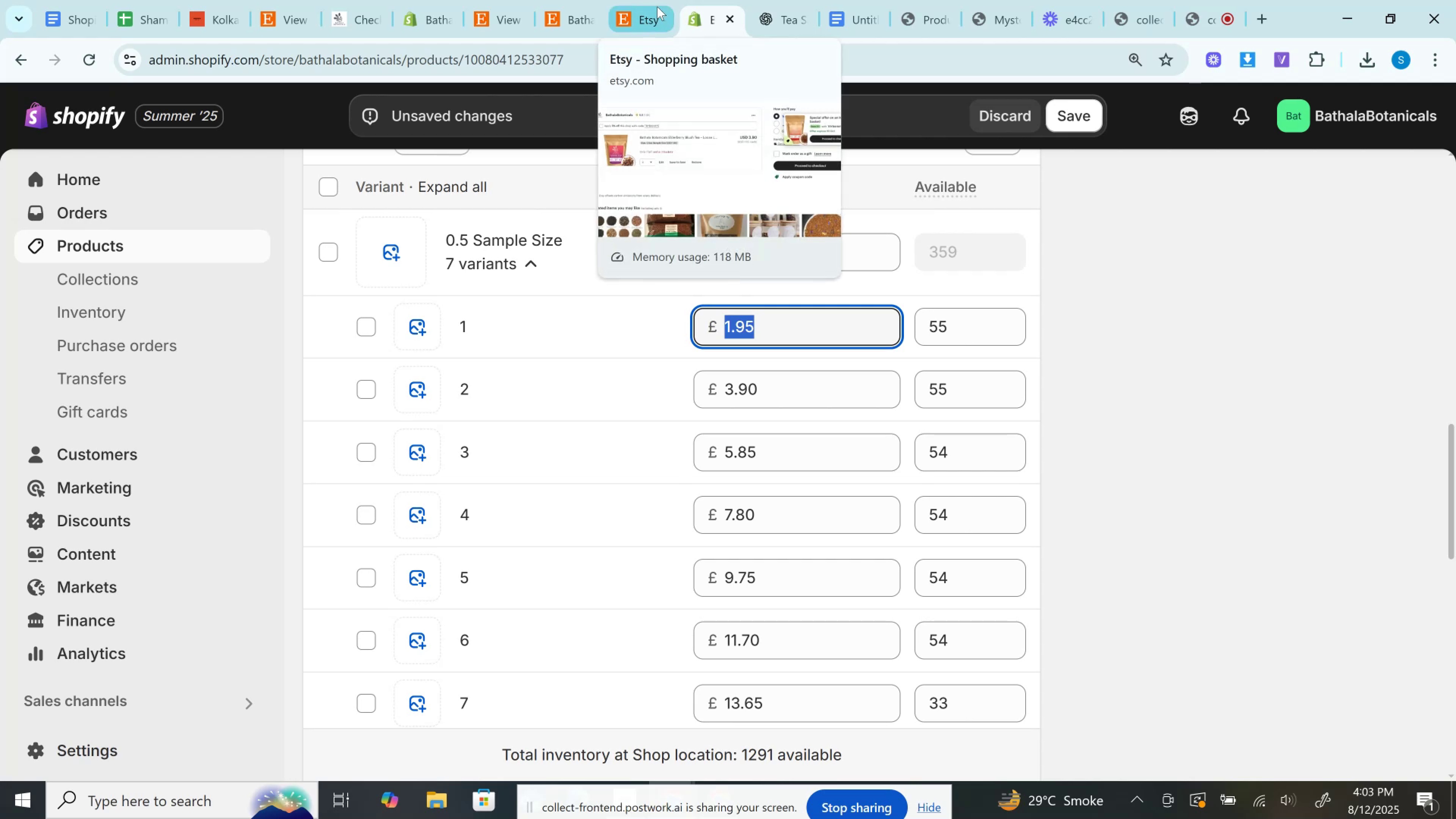 
left_click([651, 5])
 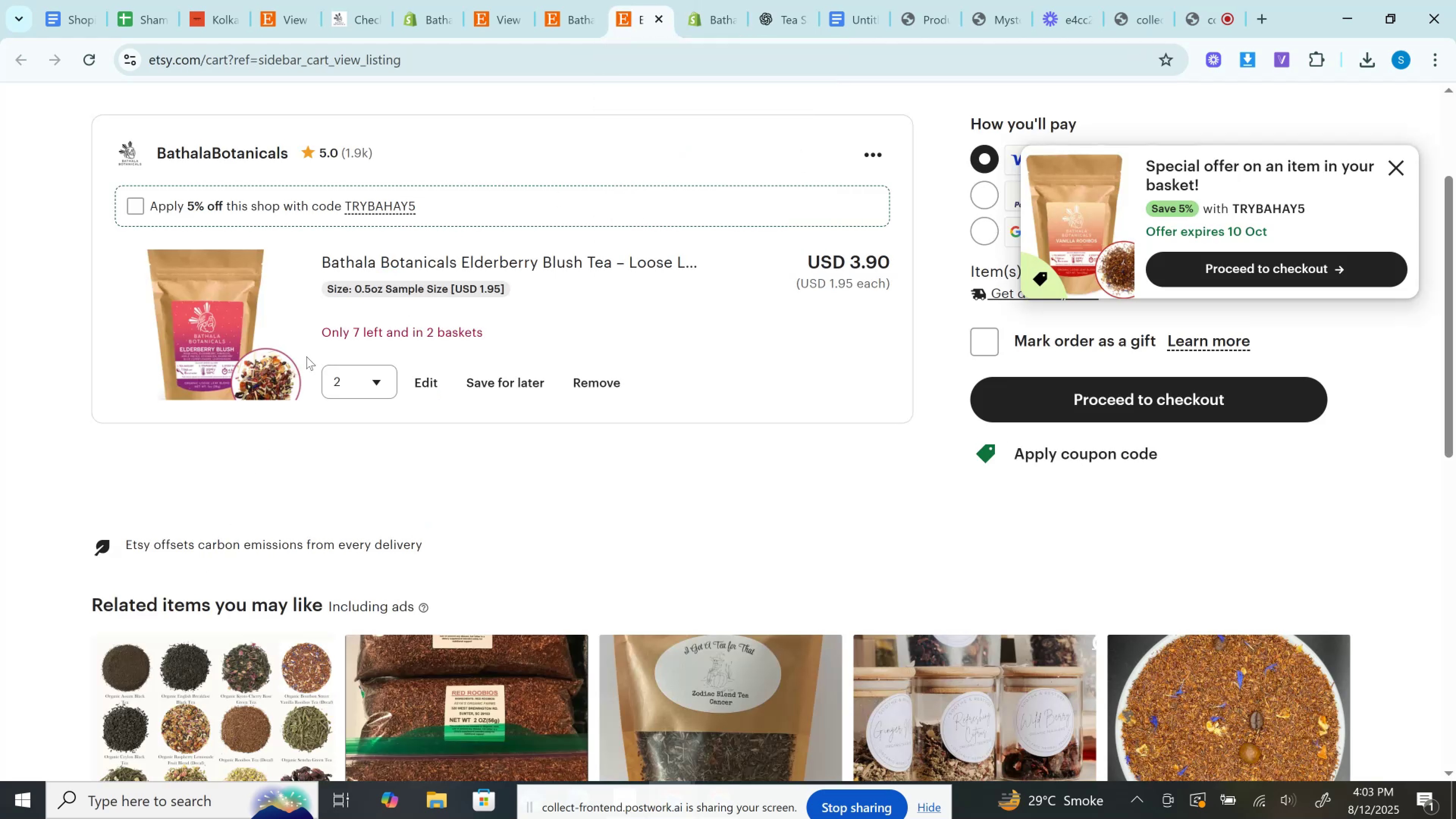 
left_click([350, 384])
 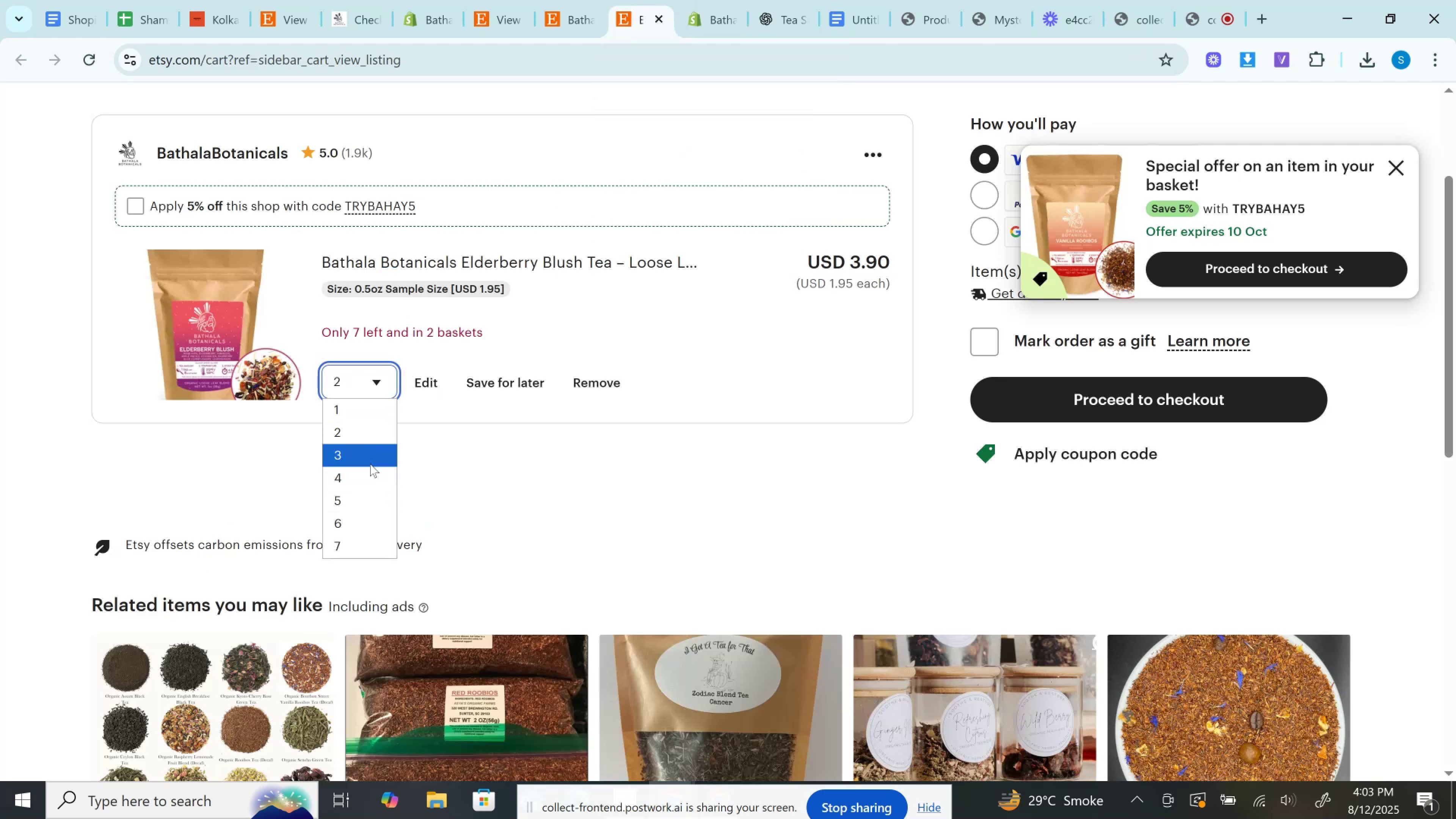 
left_click([370, 454])
 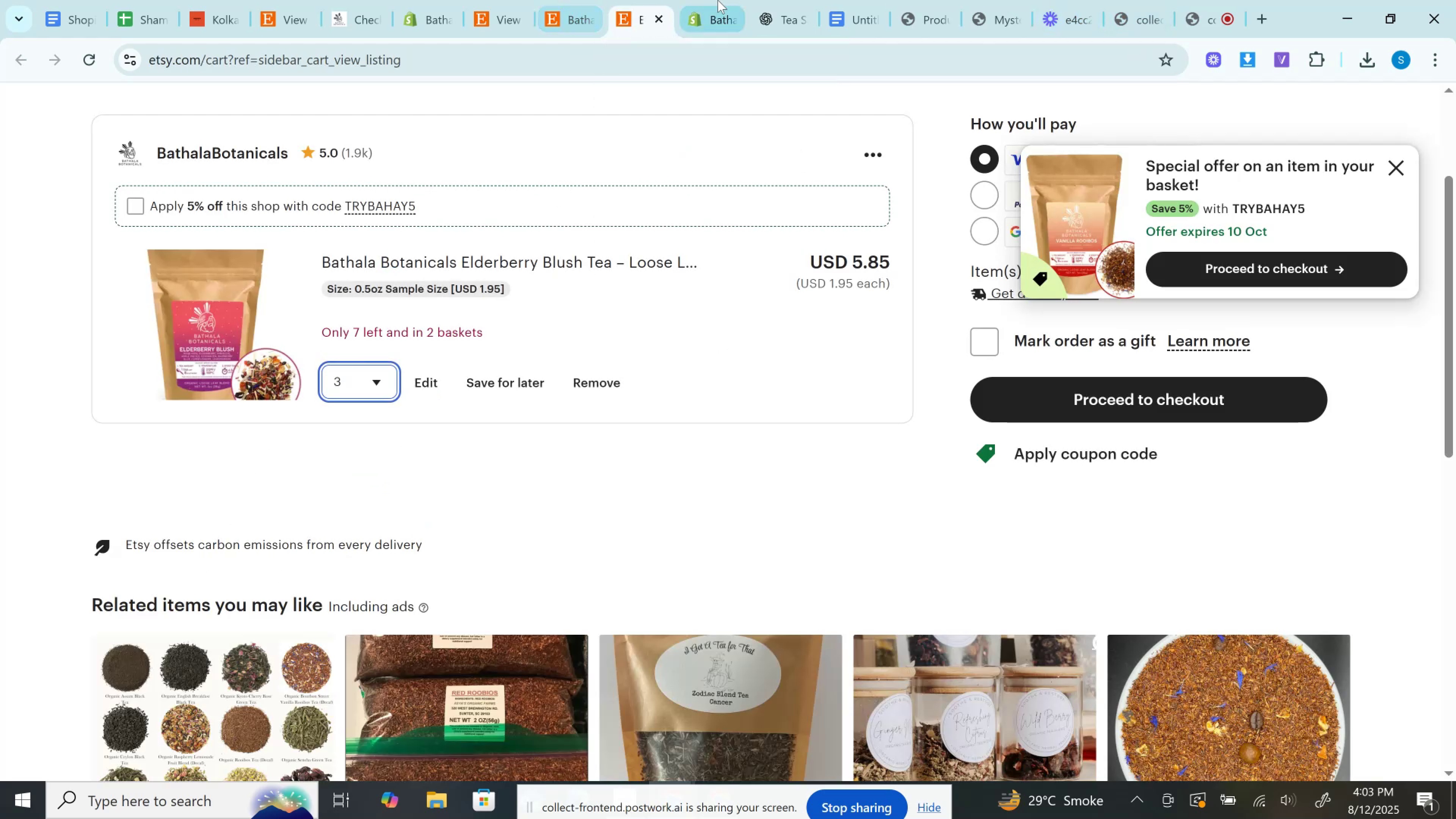 
left_click([740, 1])
 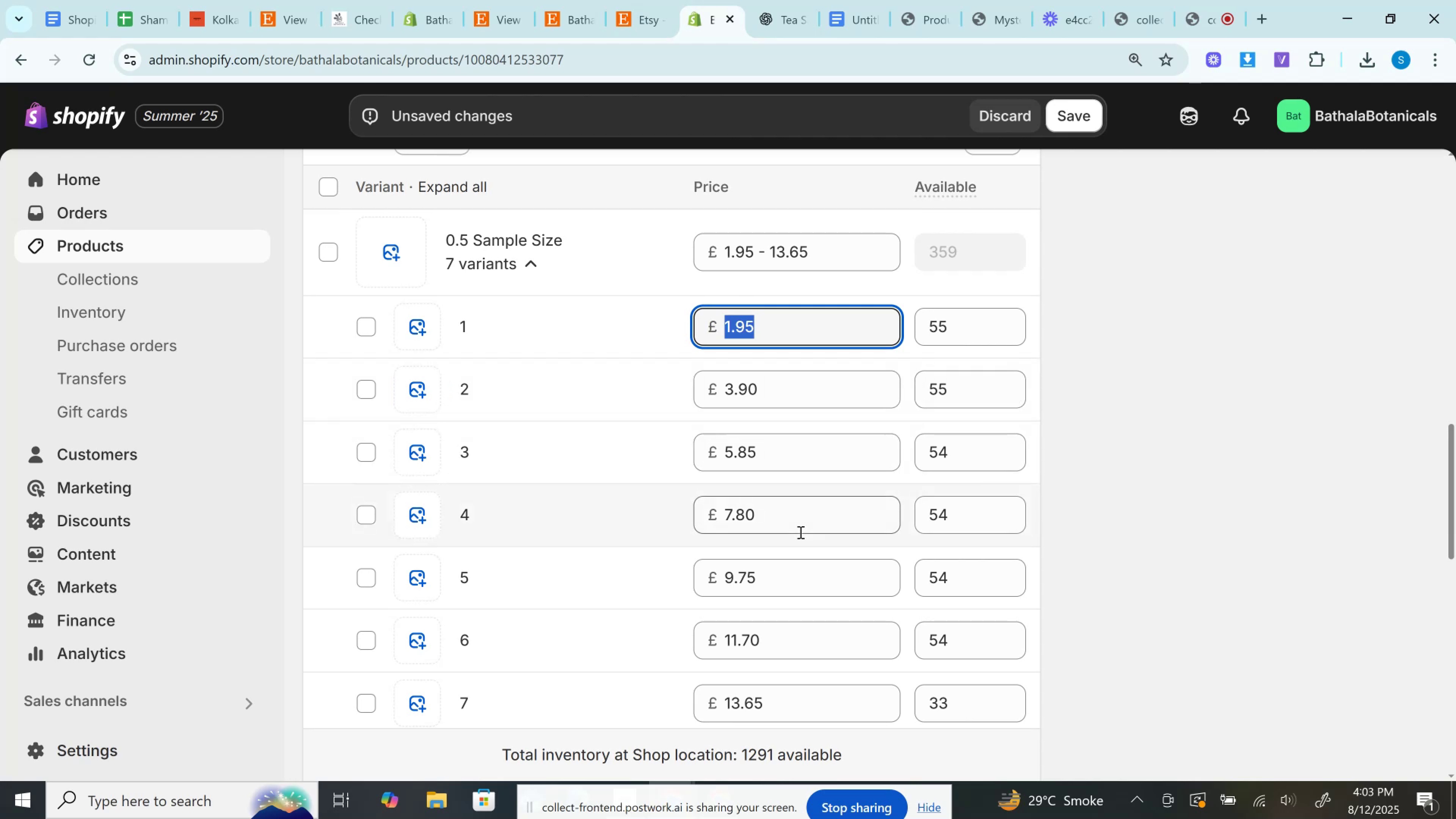 
wait(6.79)
 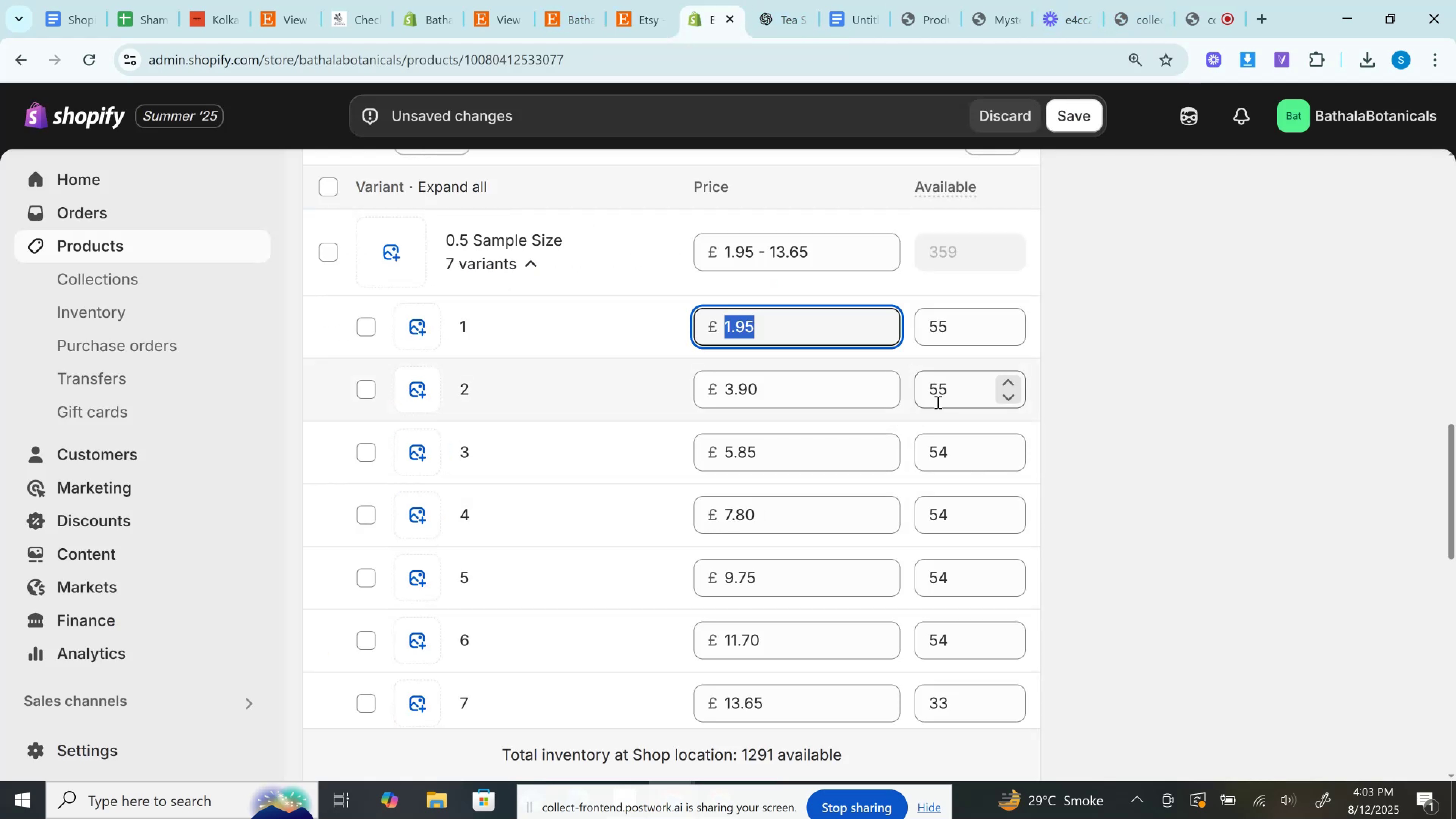 
left_click([662, 0])
 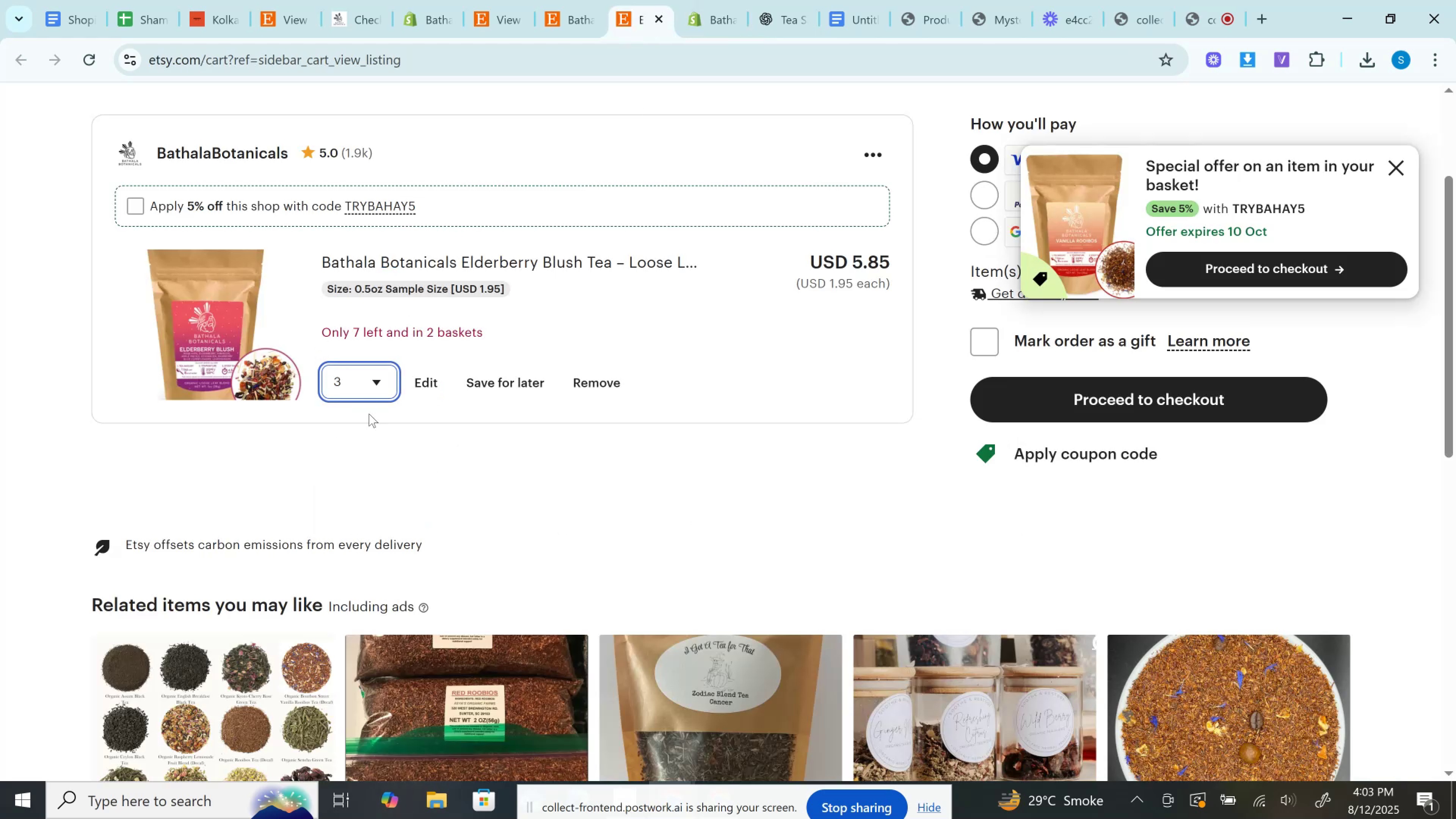 
double_click([385, 383])
 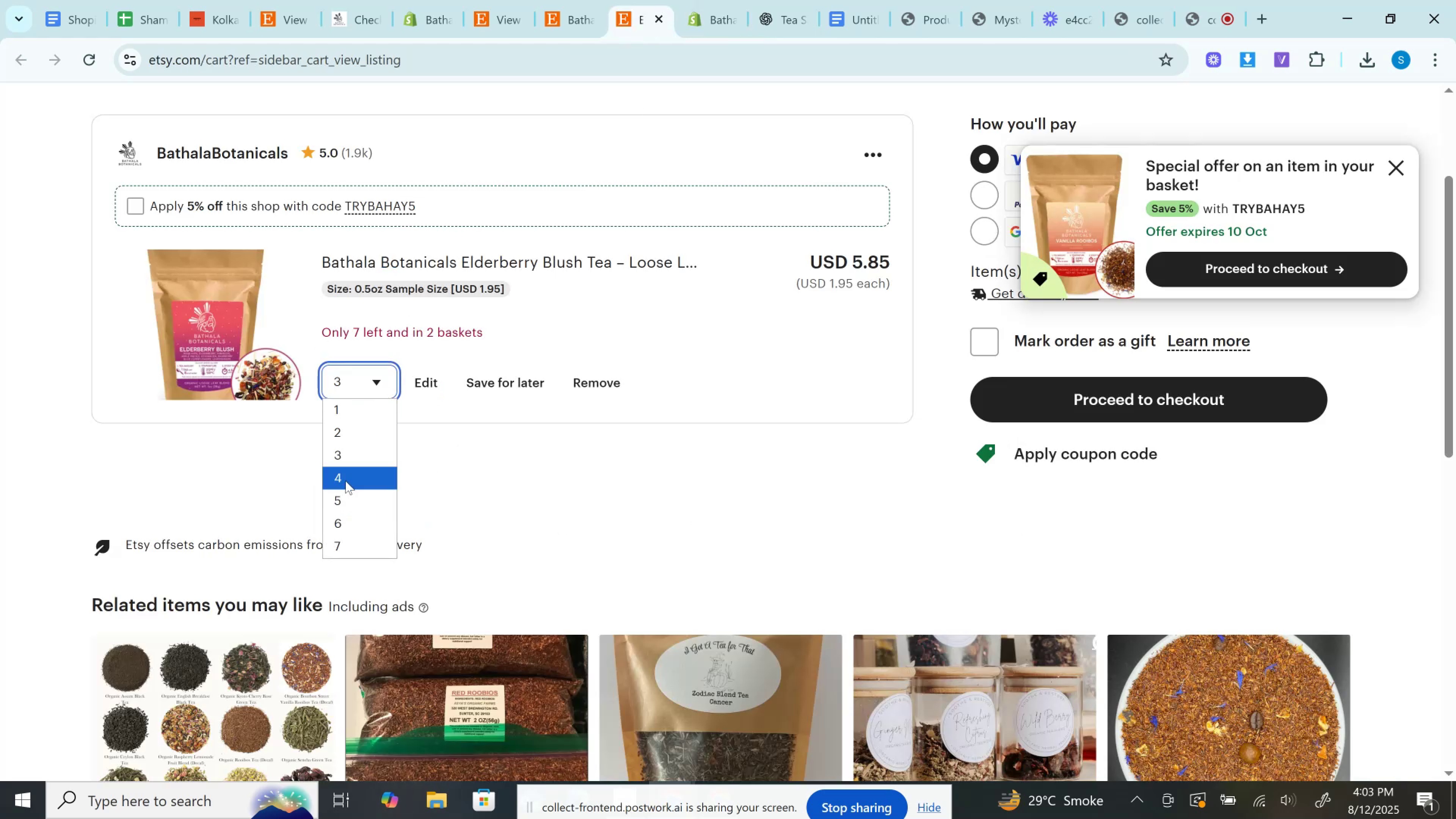 
left_click([345, 480])
 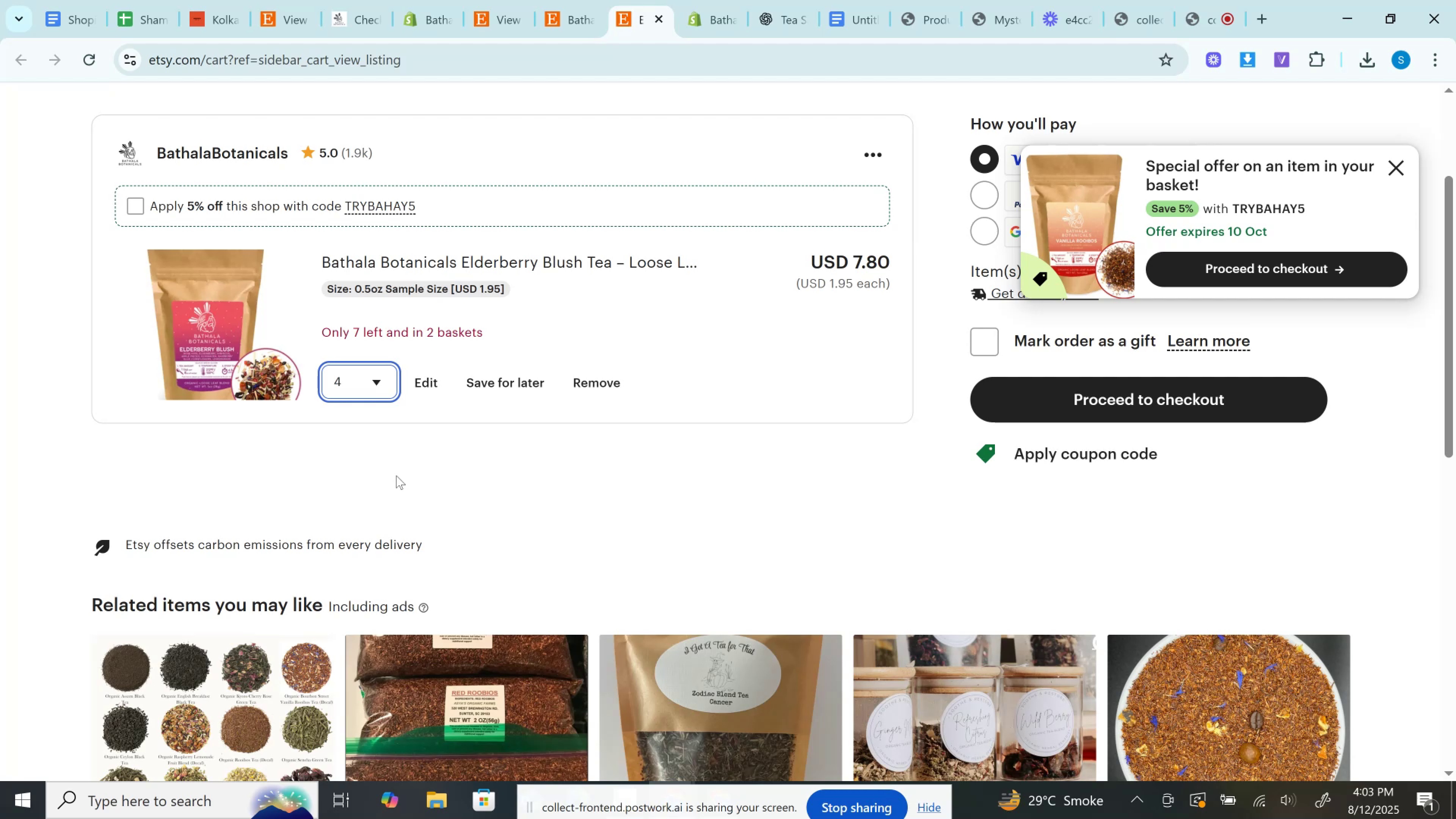 
wait(7.33)
 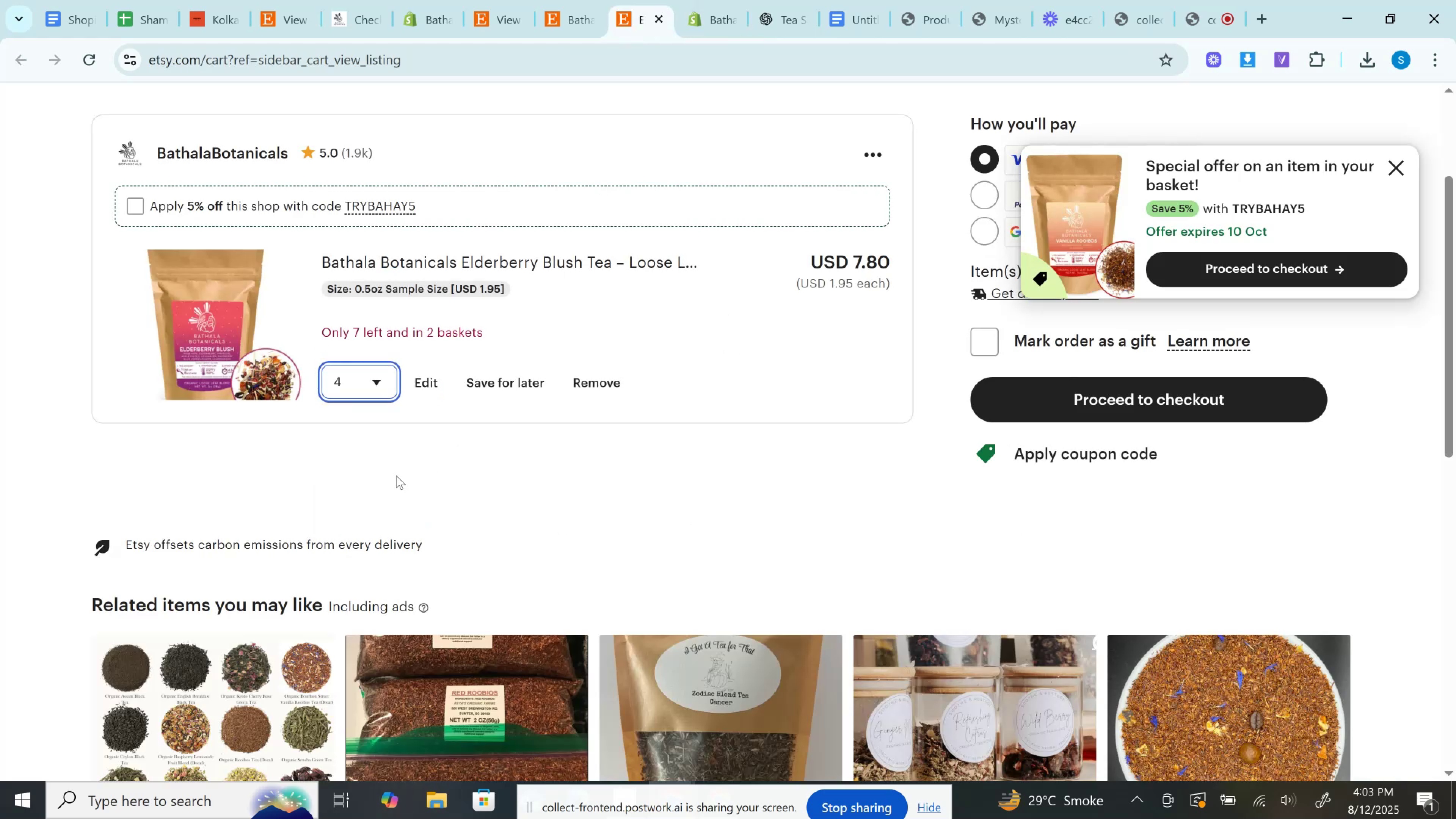 
left_click([708, 0])
 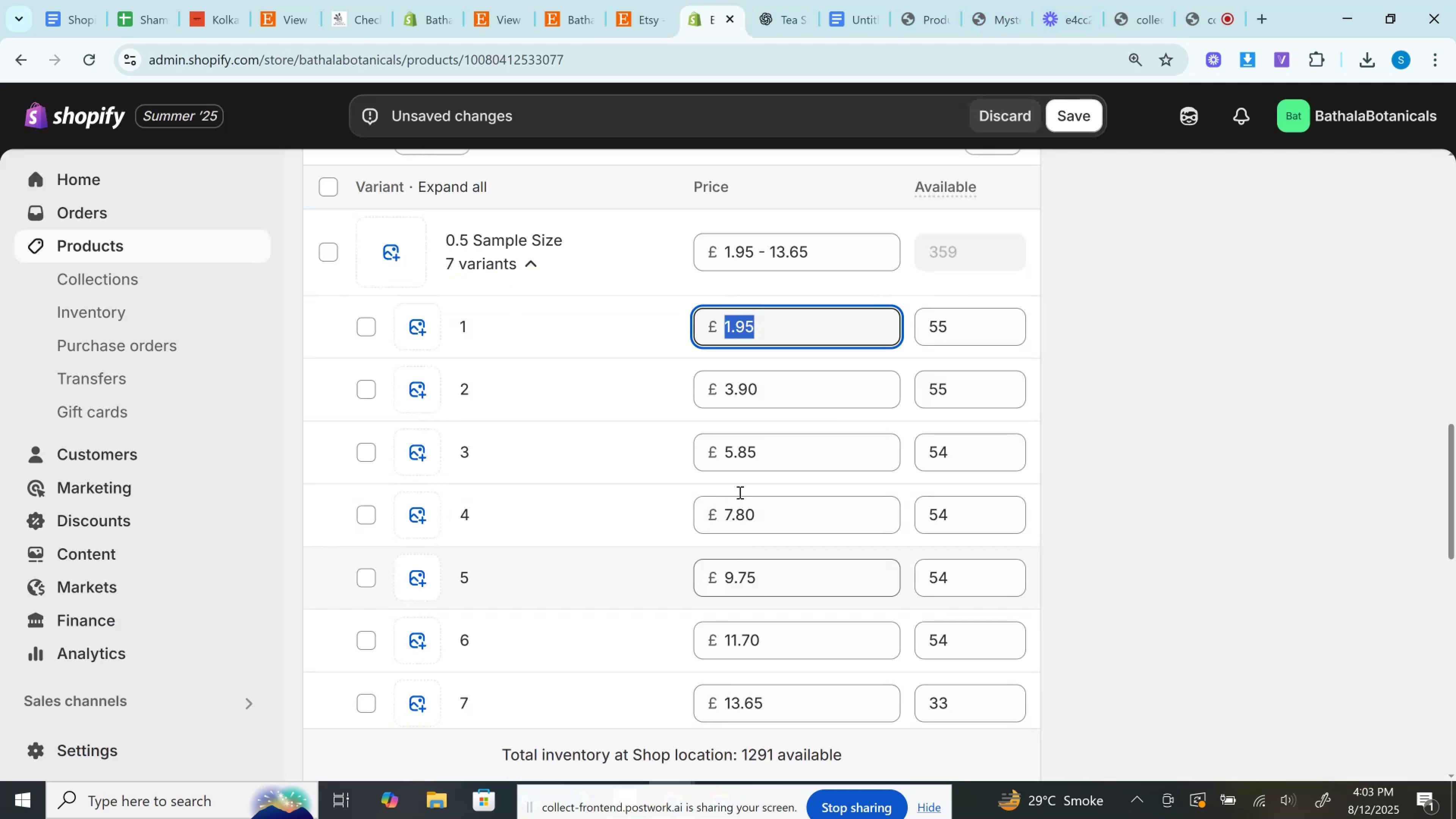 
left_click([658, 6])
 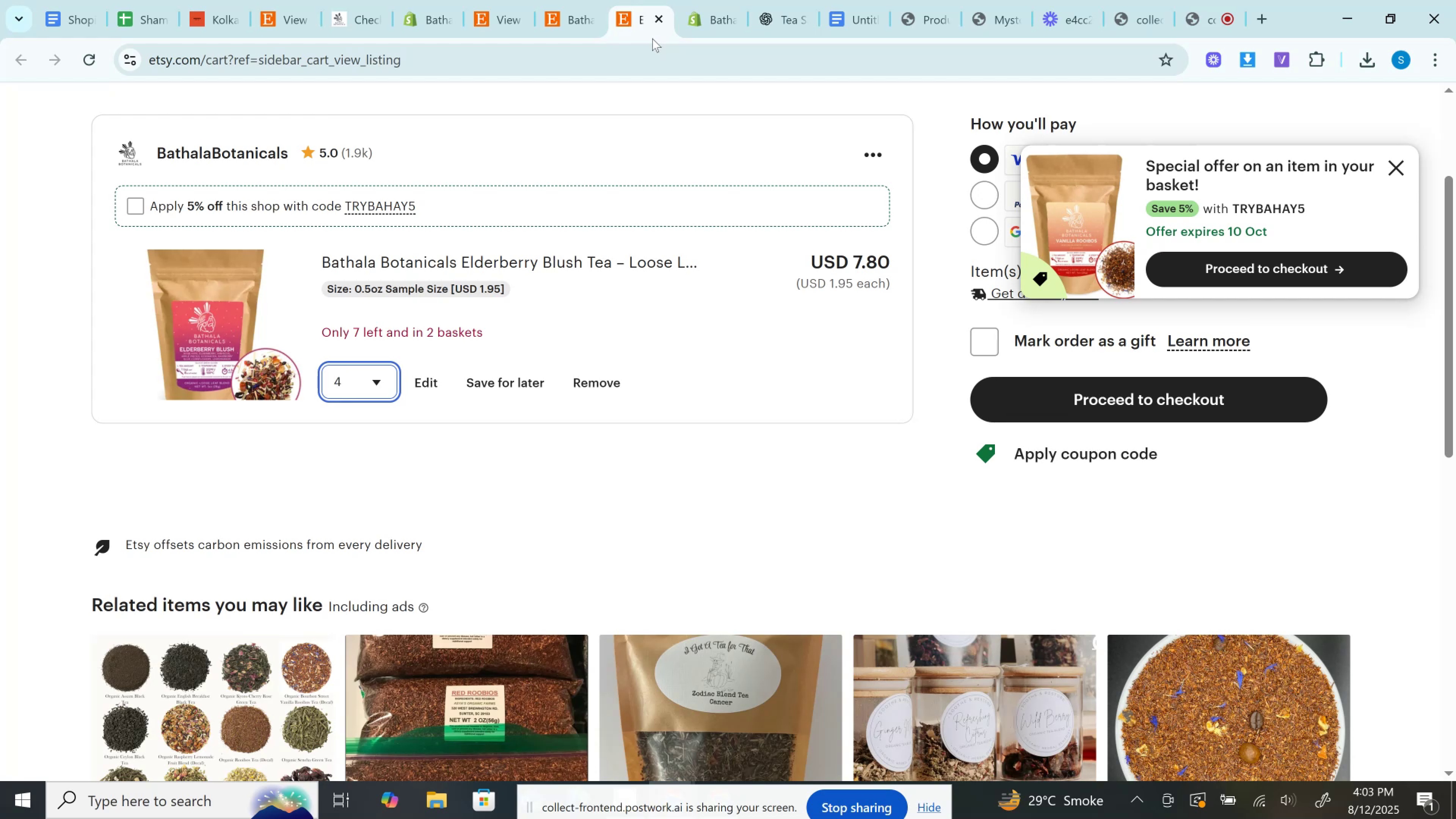 
wait(7.7)
 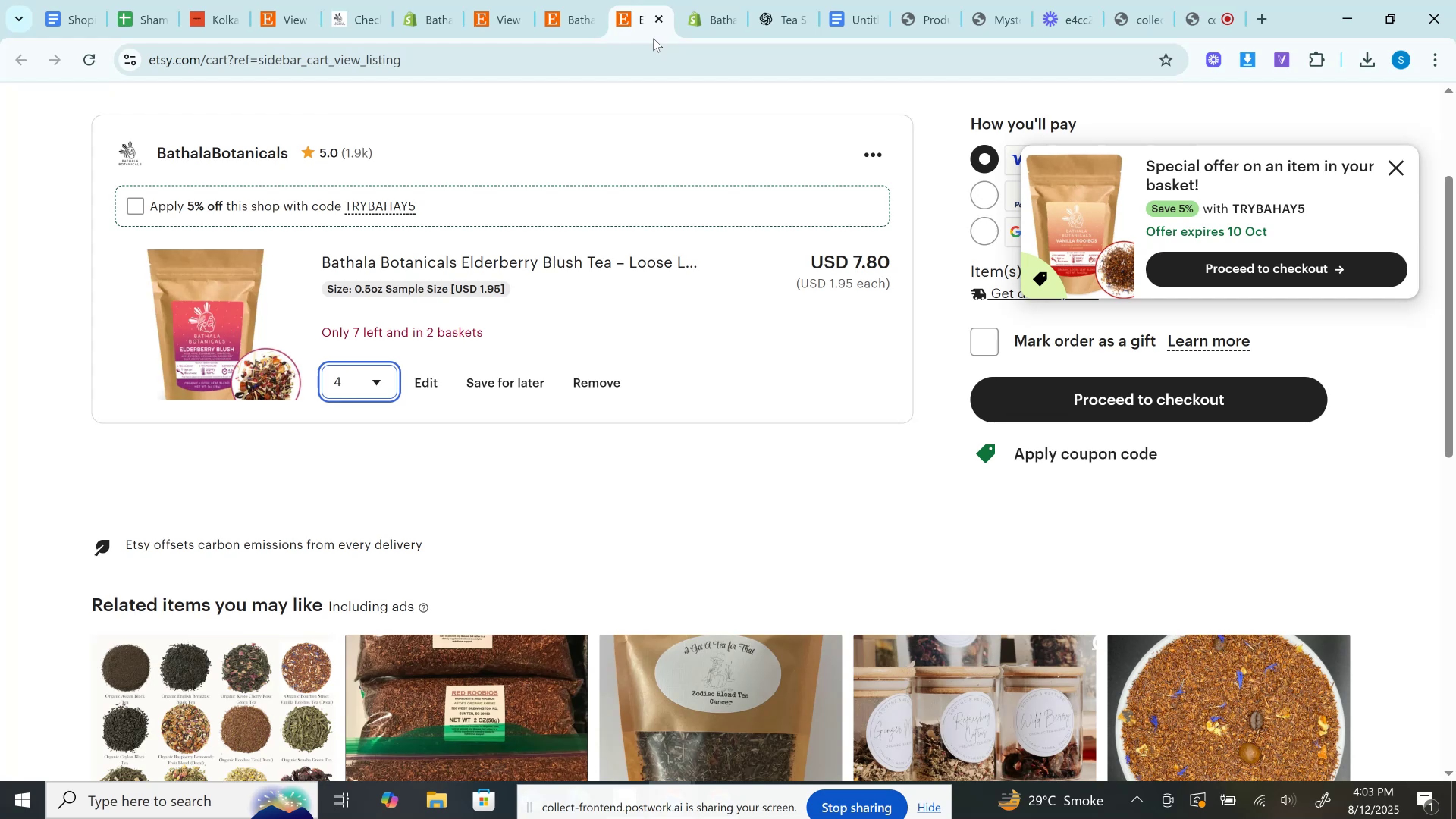 
left_click([362, 376])
 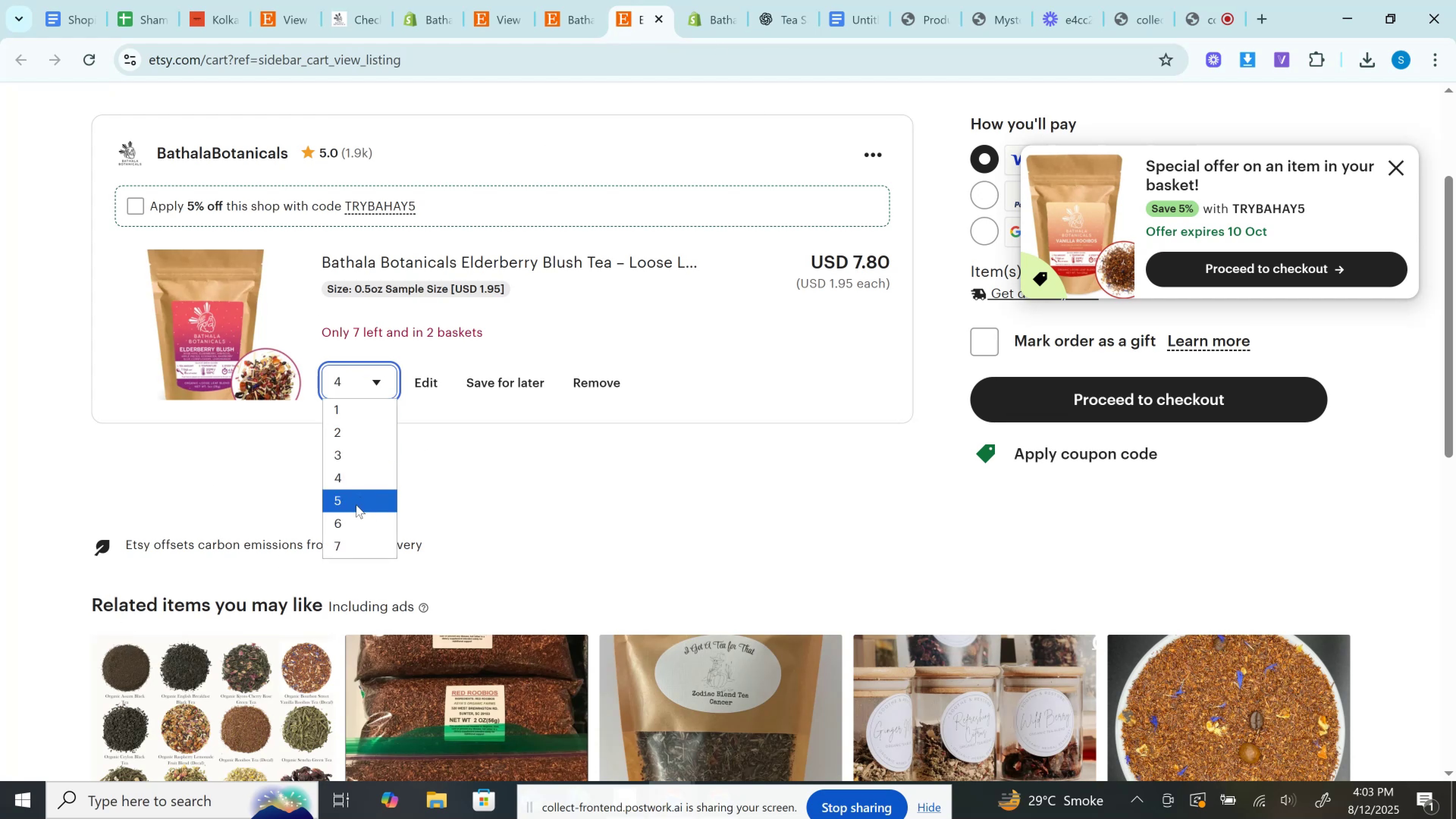 
left_click([356, 505])
 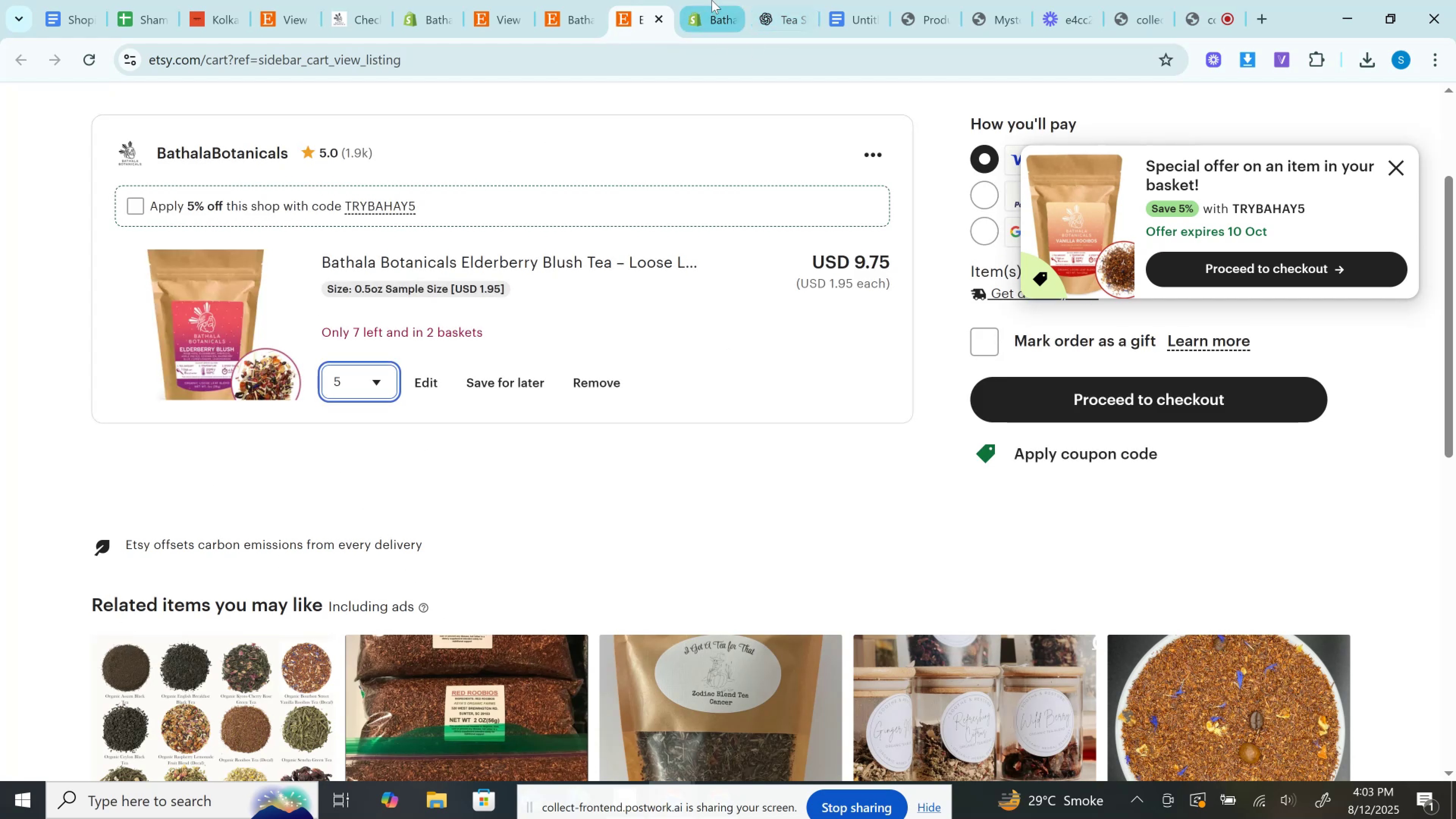 
left_click([712, 0])
 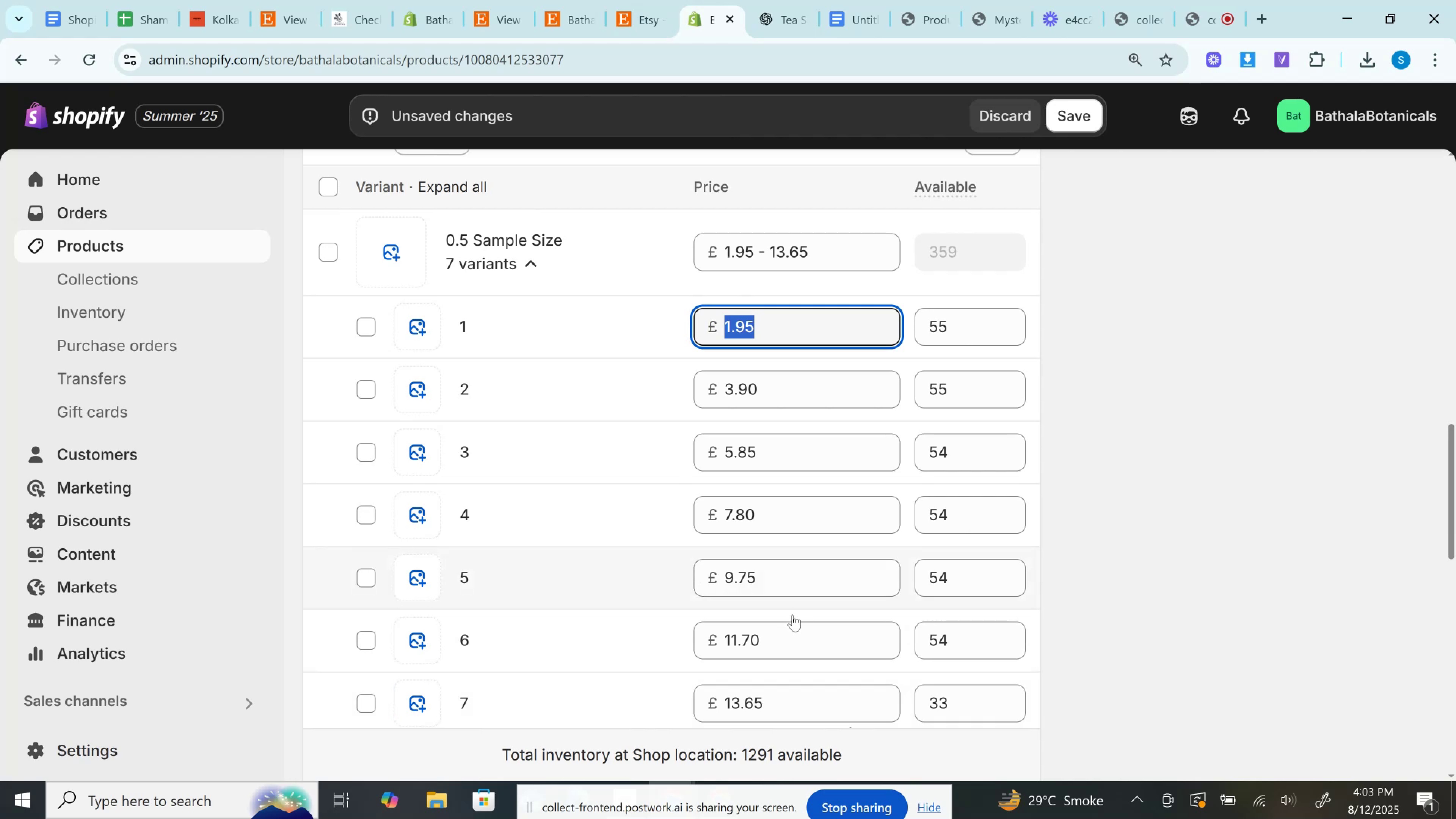 
left_click([629, 0])
 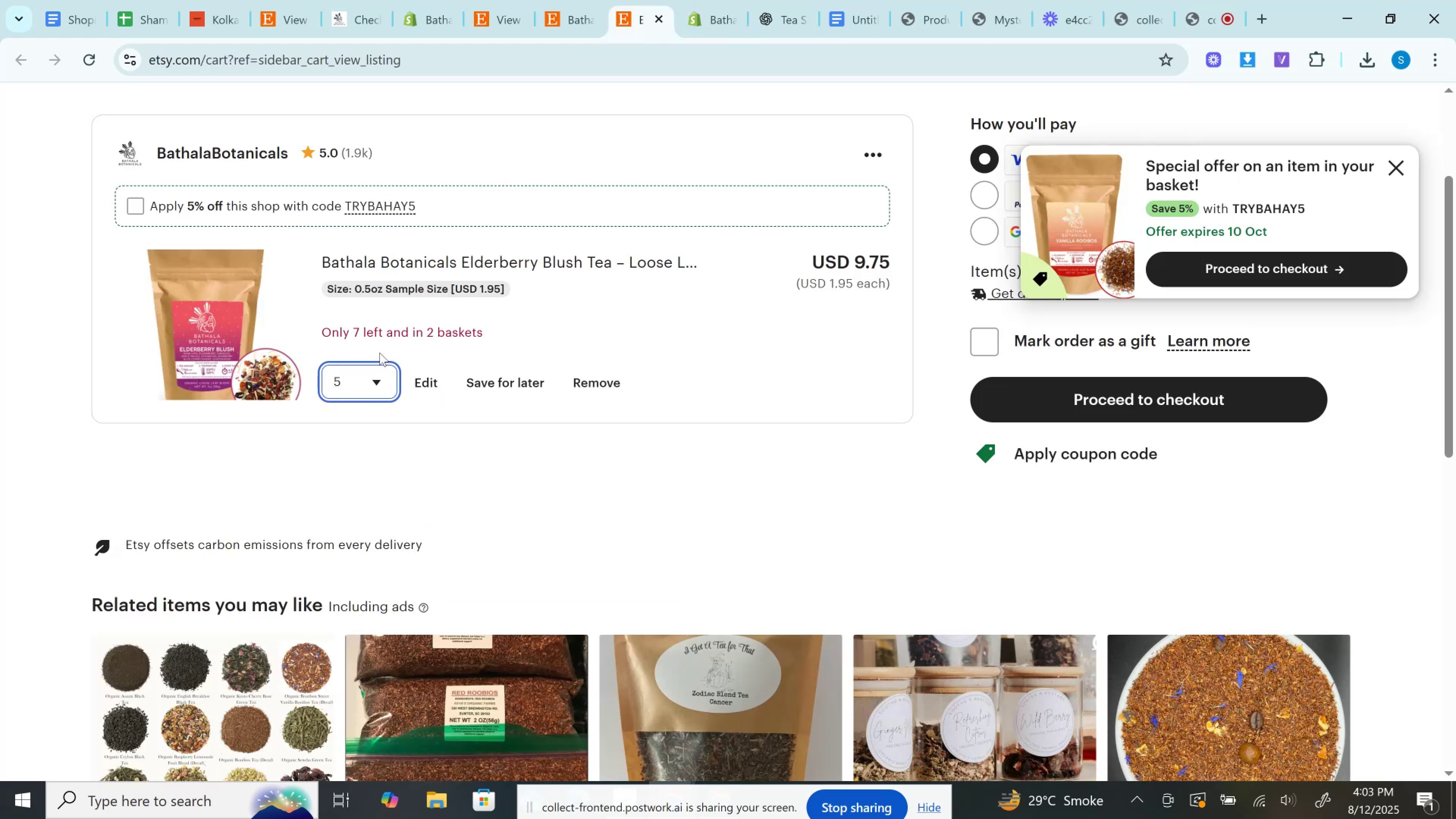 
left_click([373, 375])
 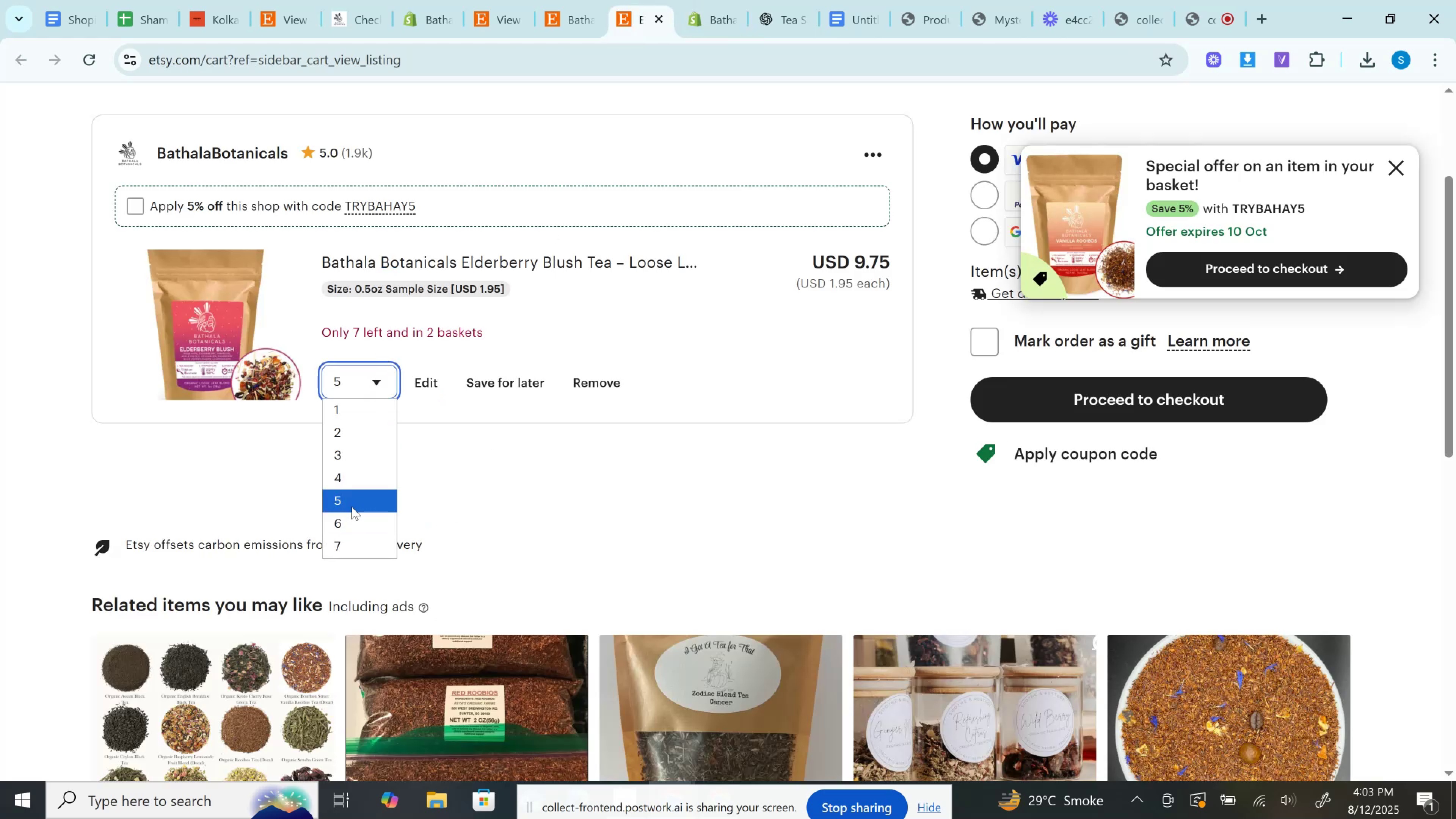 
left_click([348, 524])
 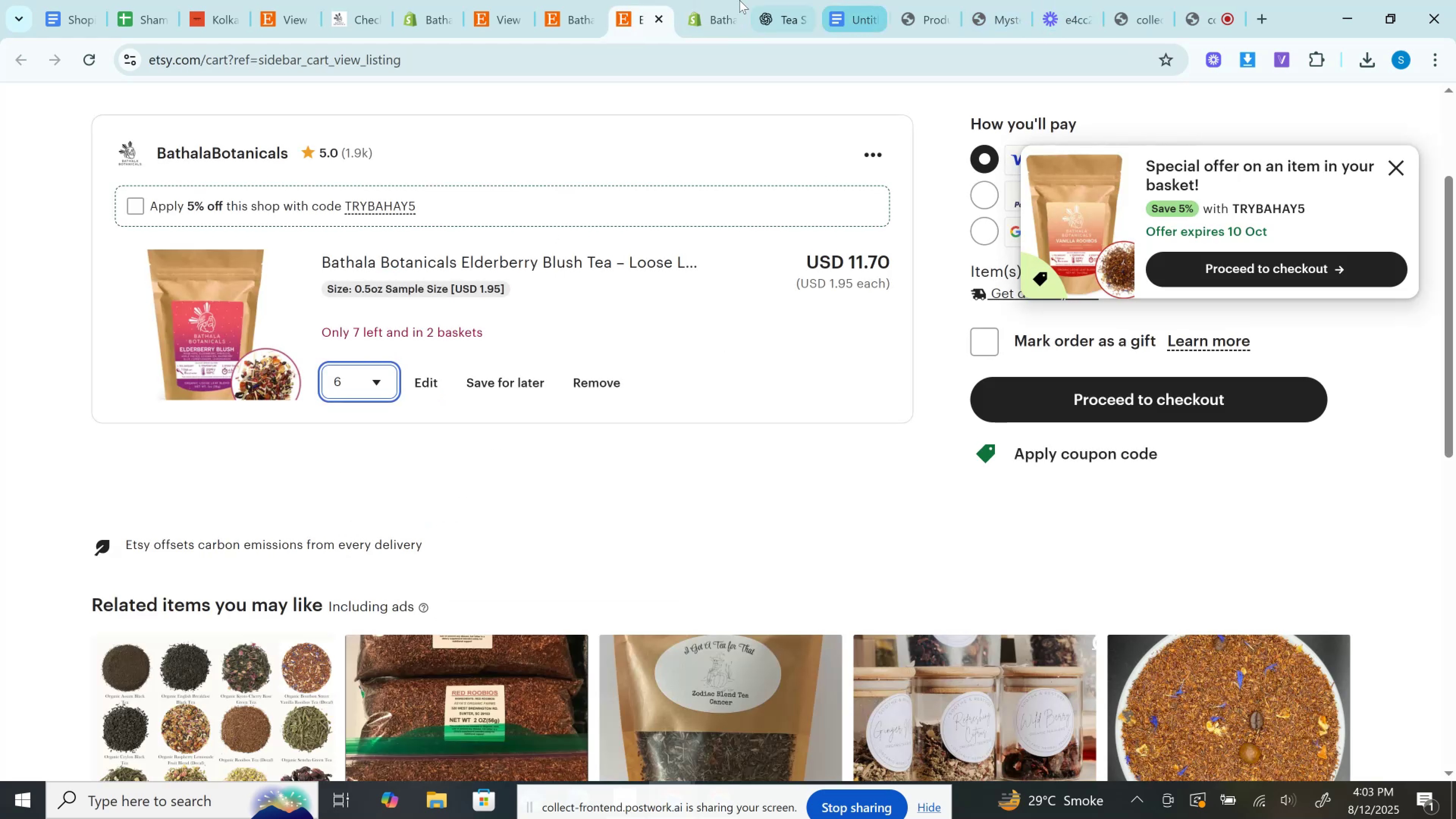 
left_click([693, 0])
 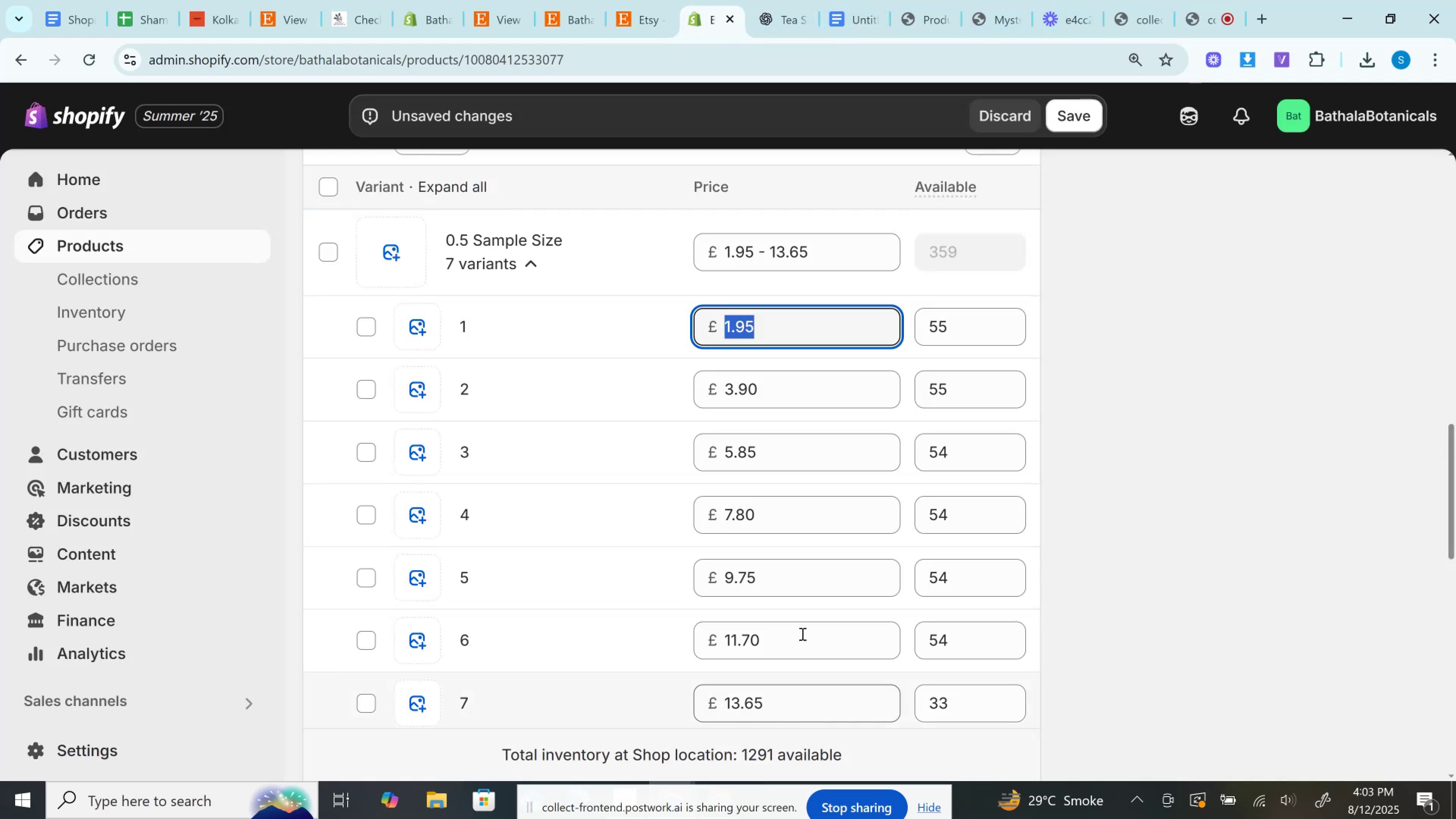 
left_click([636, 0])
 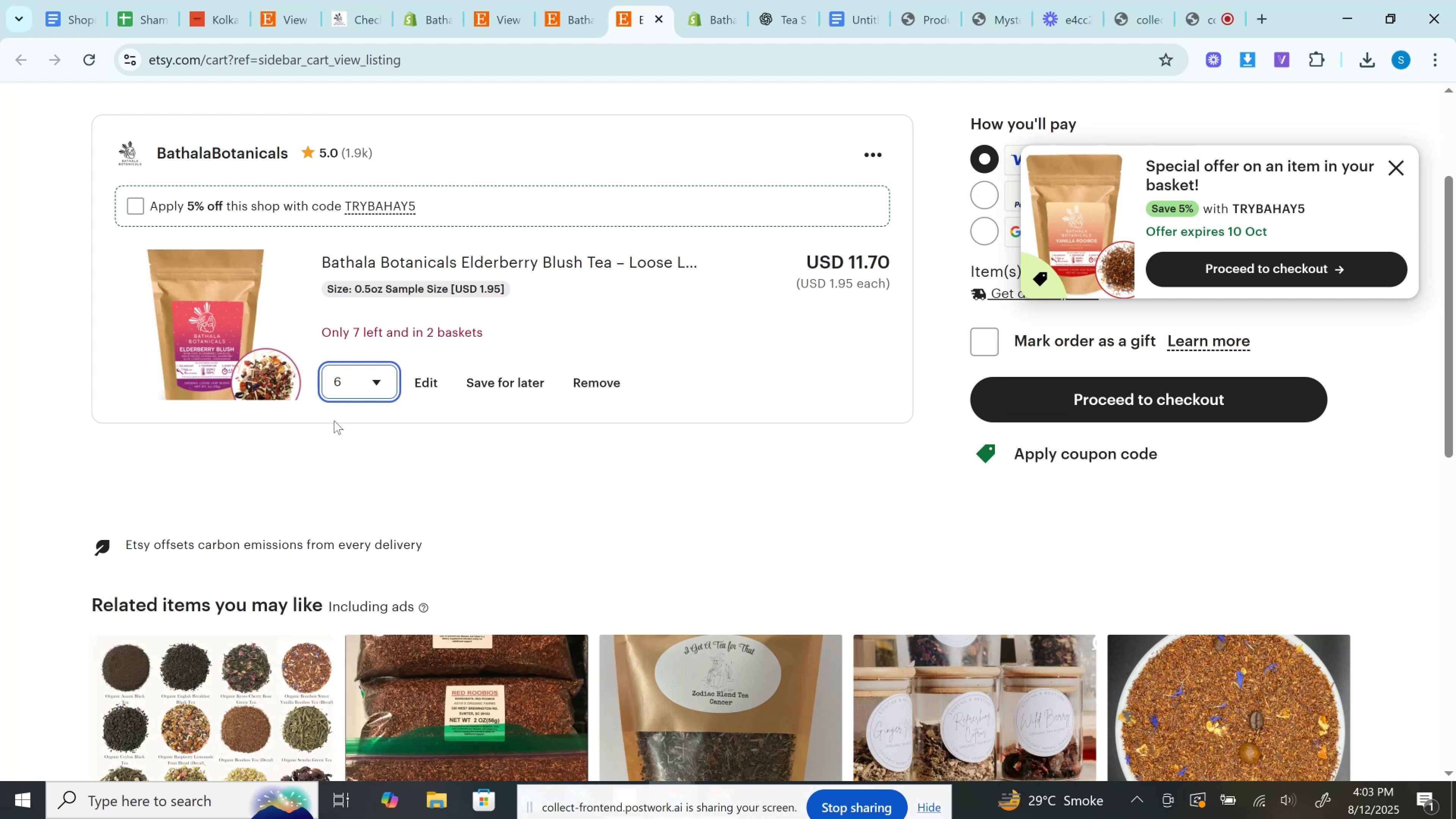 
left_click([356, 386])
 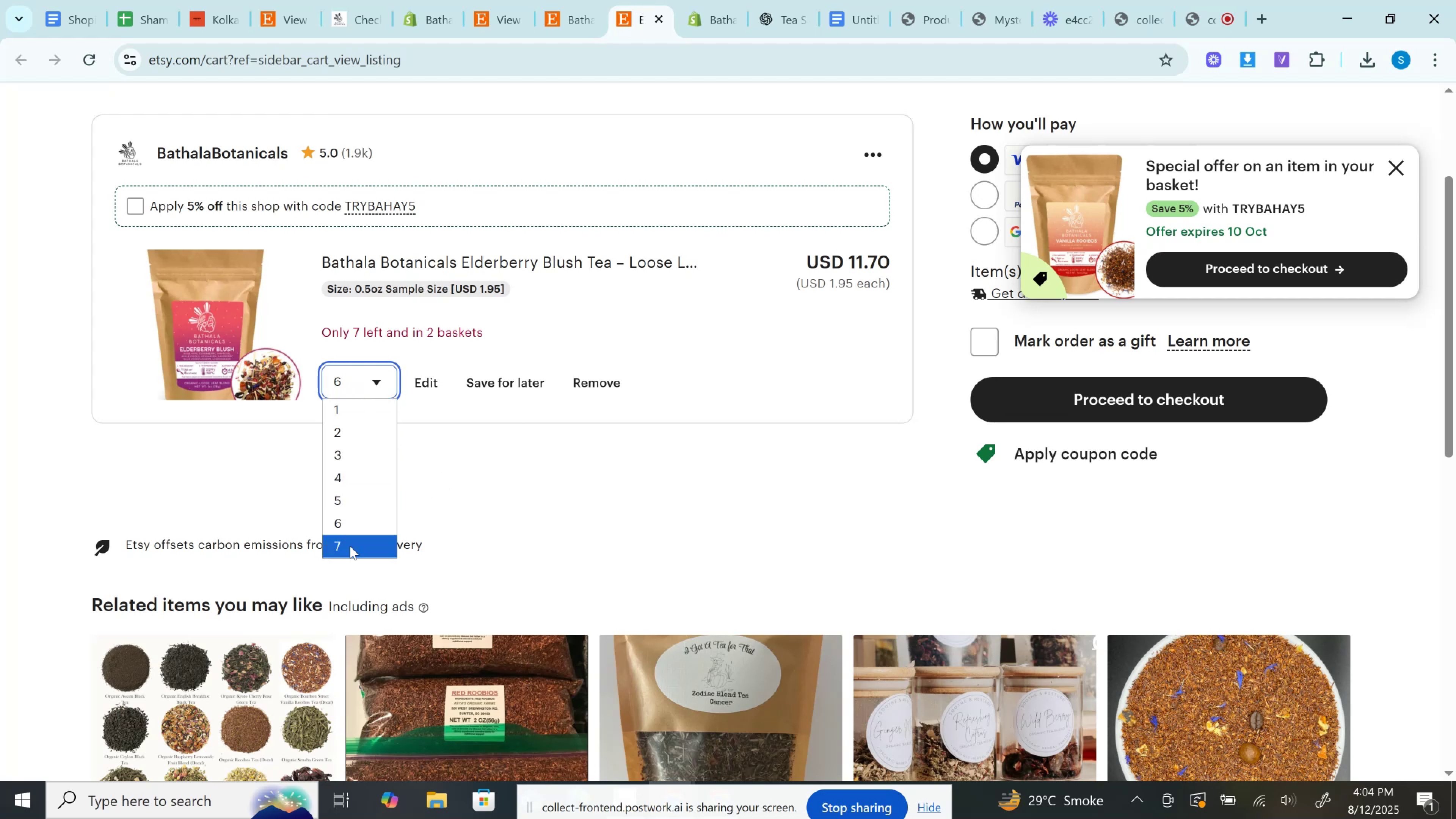 
left_click([350, 546])
 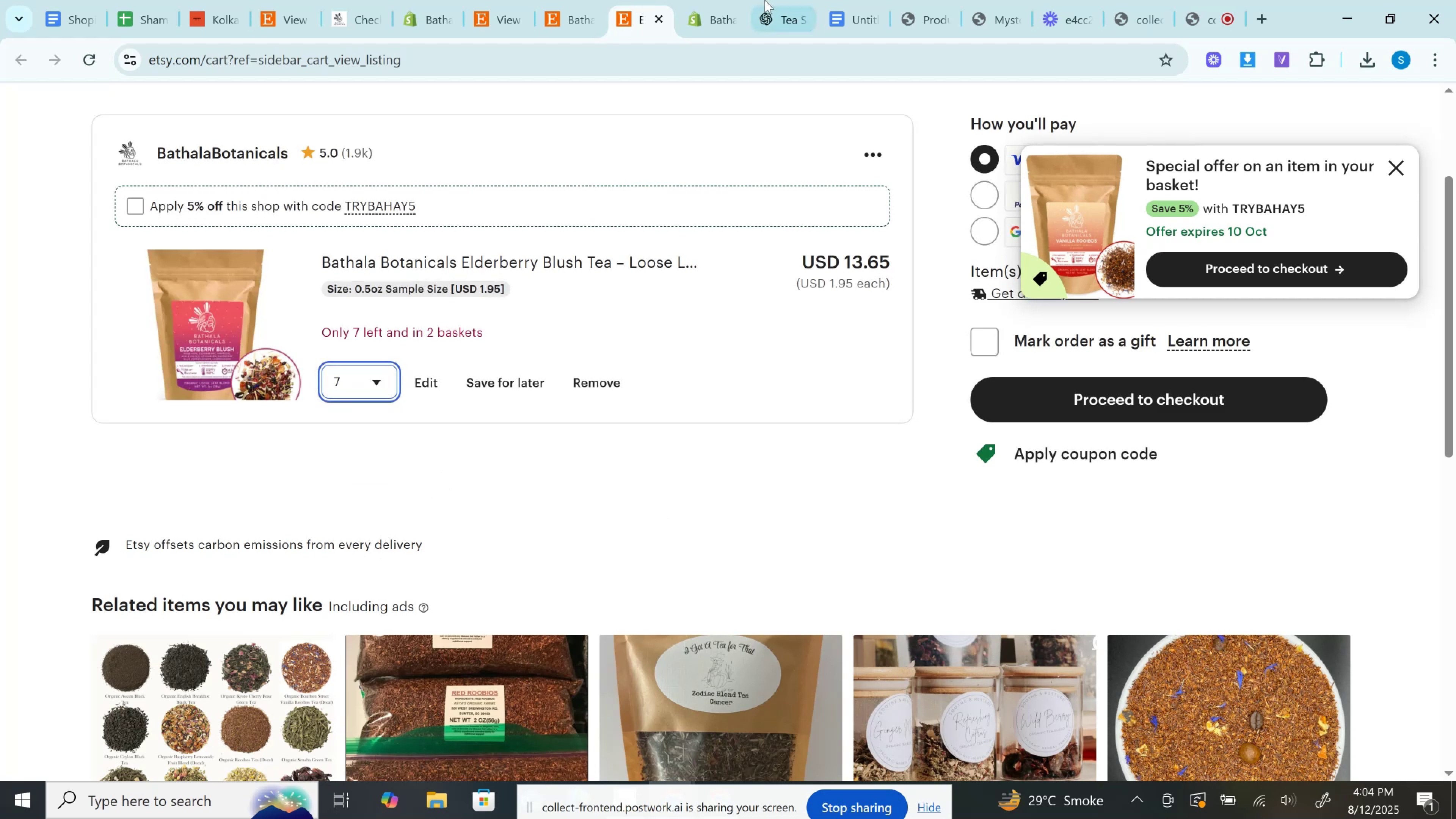 
left_click([686, 0])
 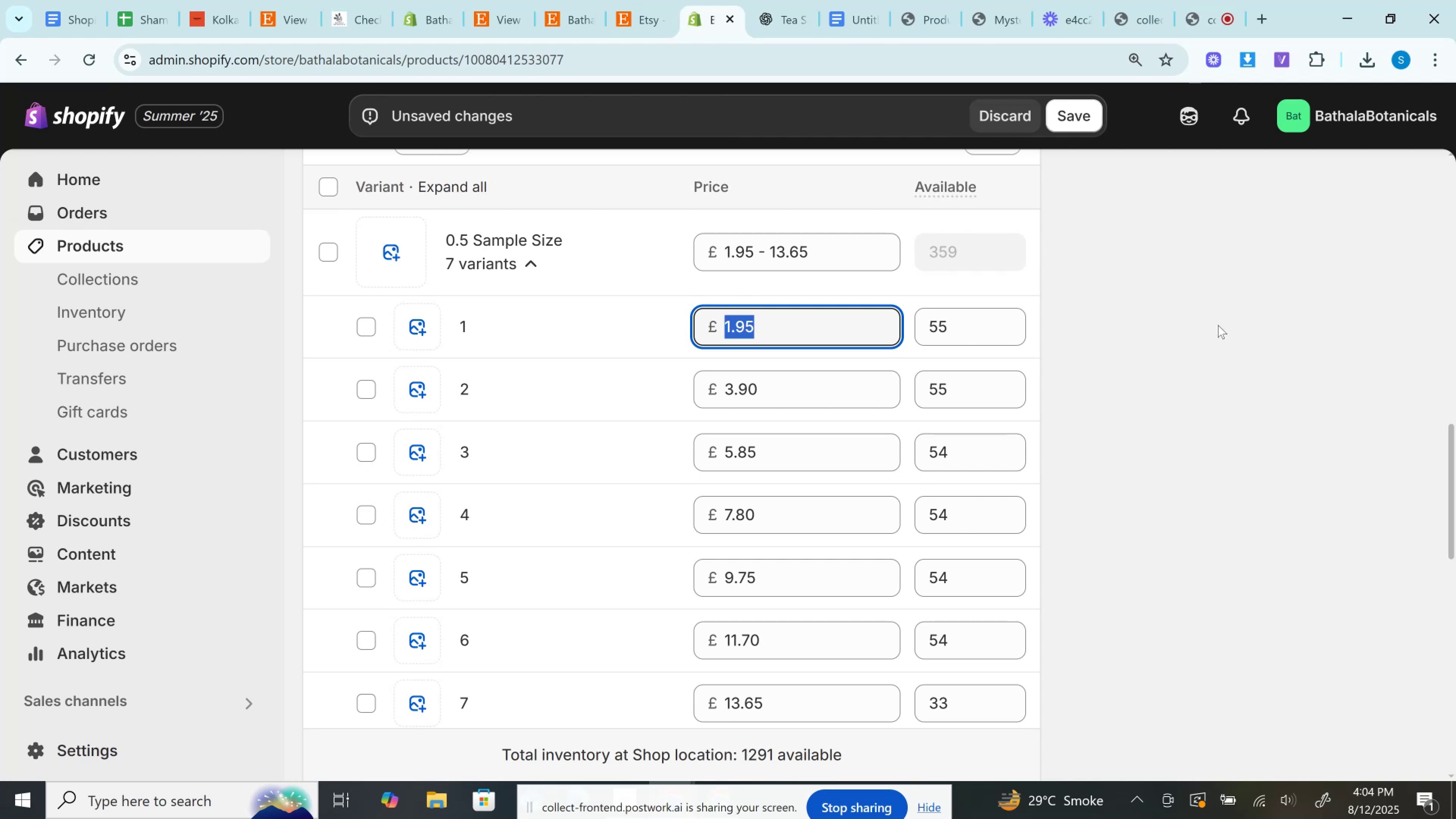 
wait(27.86)
 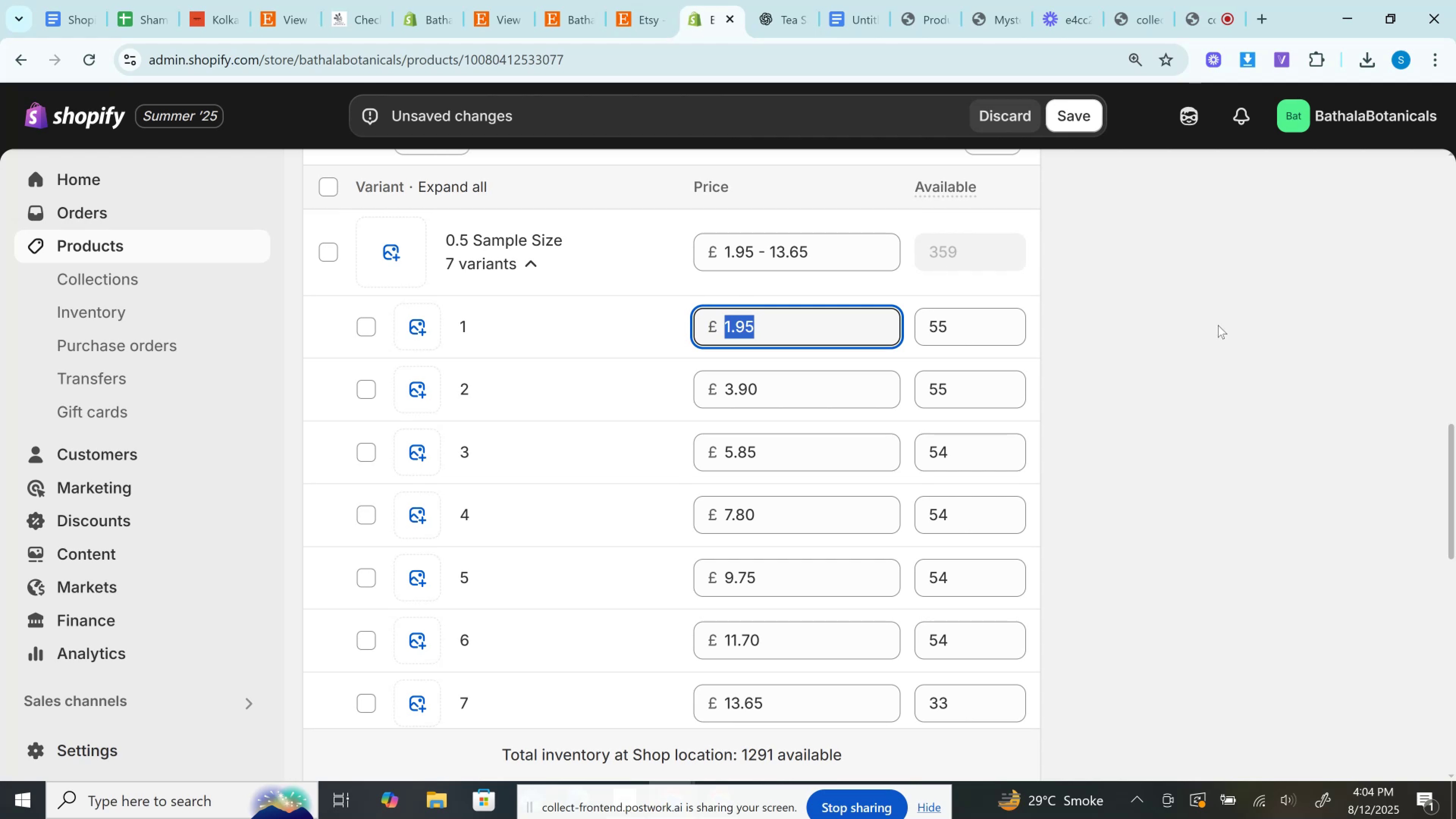 
scroll: coordinate [704, 353], scroll_direction: up, amount: 2.0
 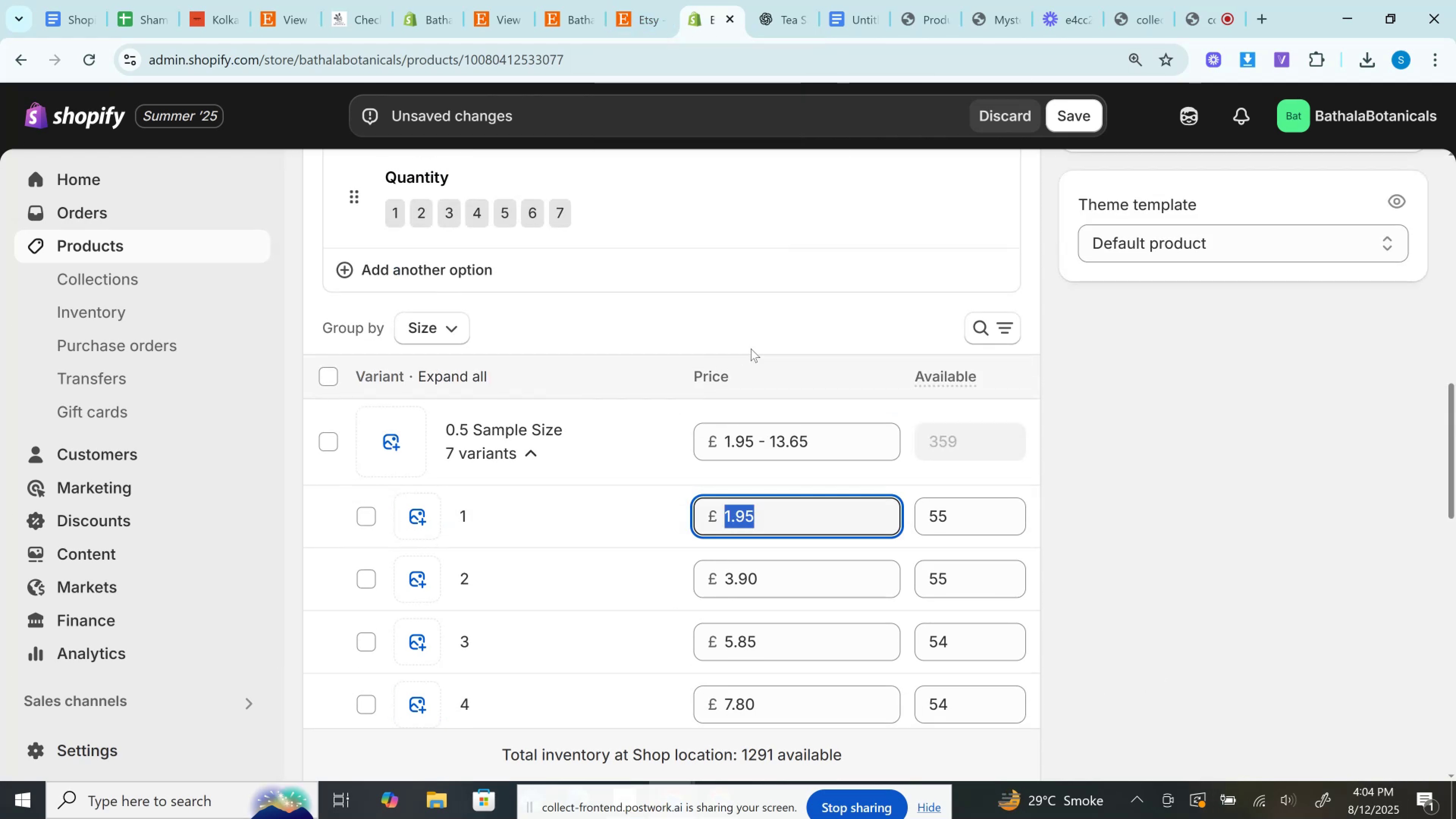 
scroll: coordinate [753, 348], scroll_direction: down, amount: 6.0
 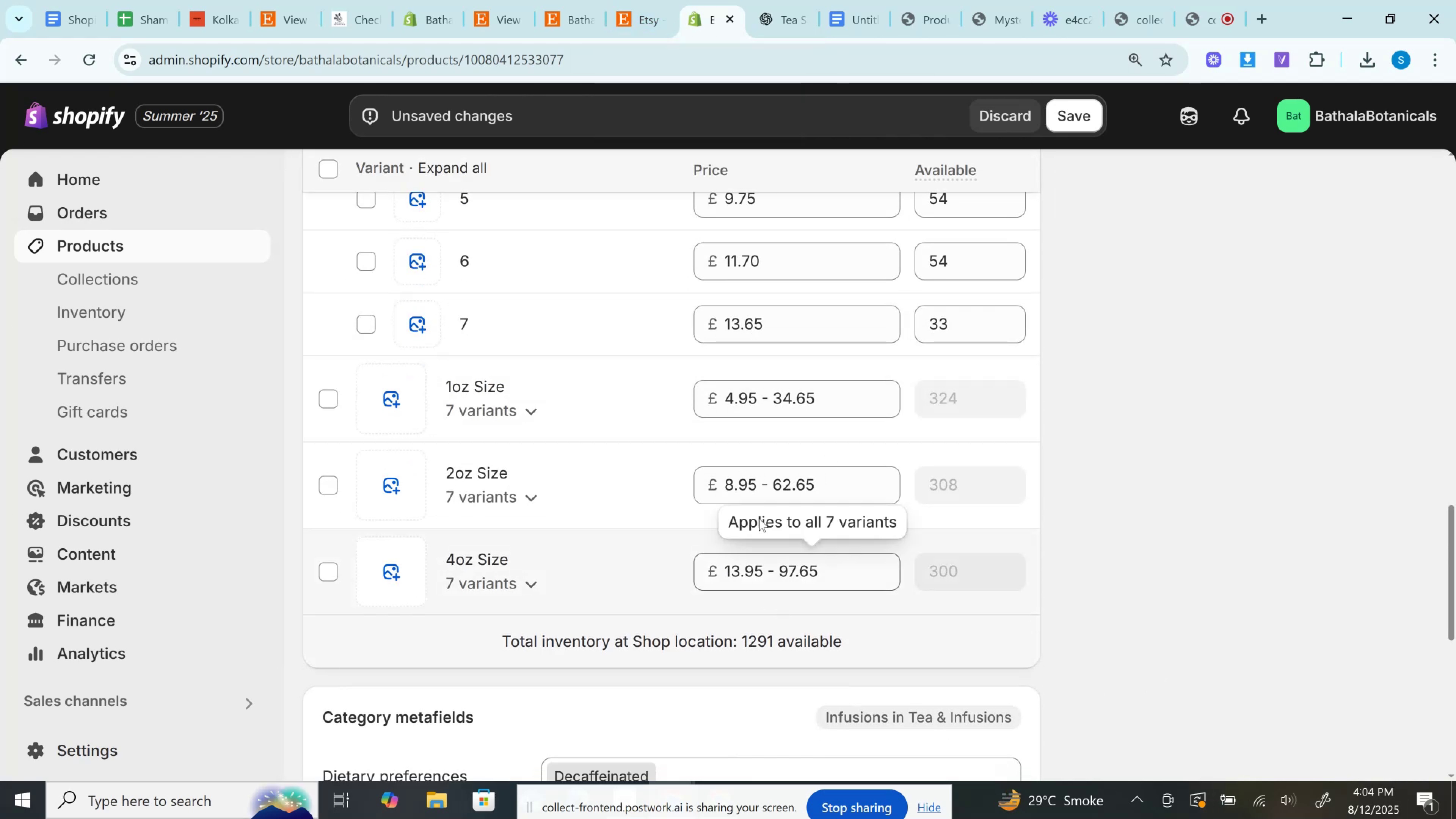 
scroll: coordinate [907, 446], scroll_direction: up, amount: 16.0
 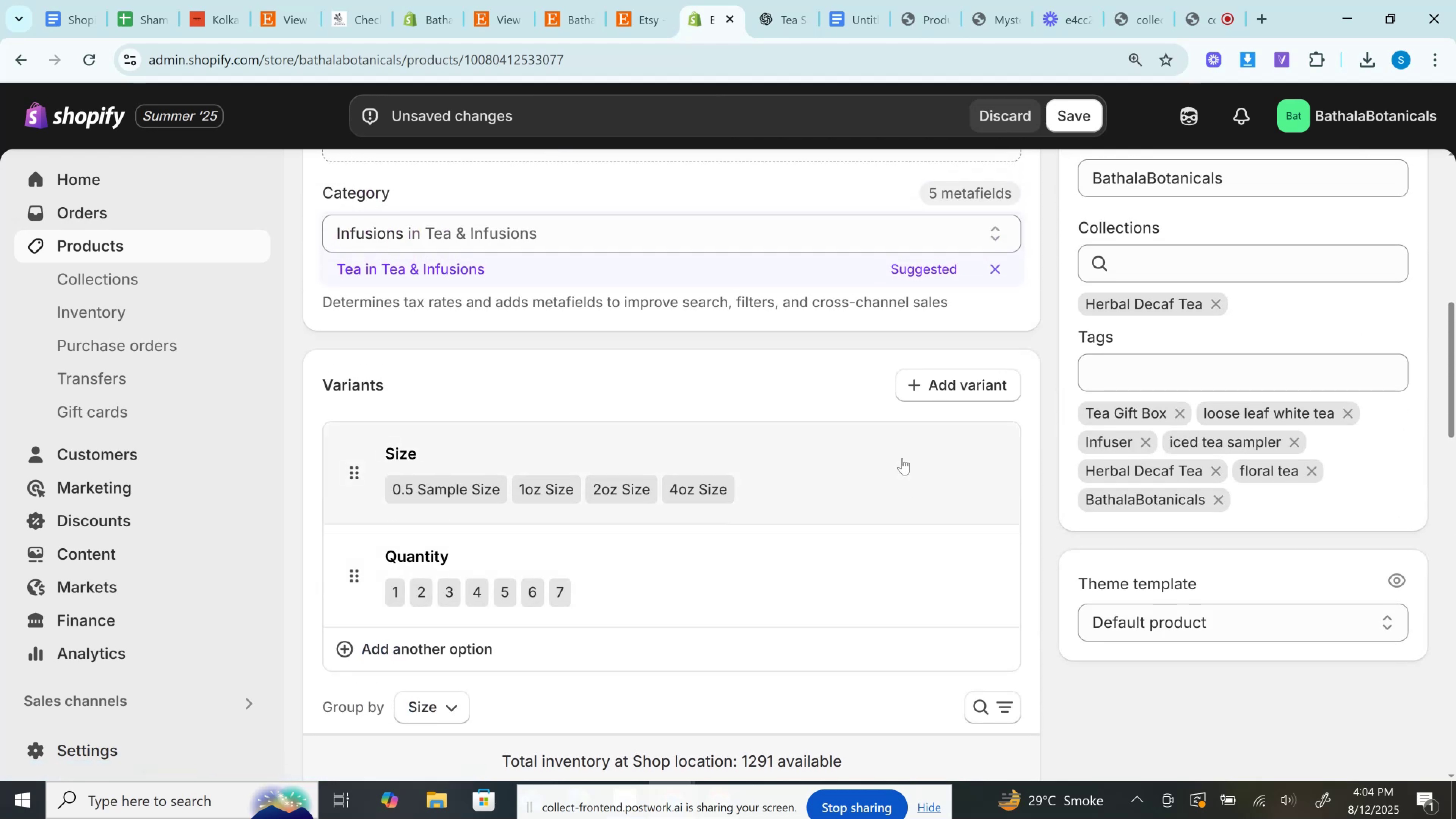 
scroll: coordinate [902, 458], scroll_direction: up, amount: 4.0
 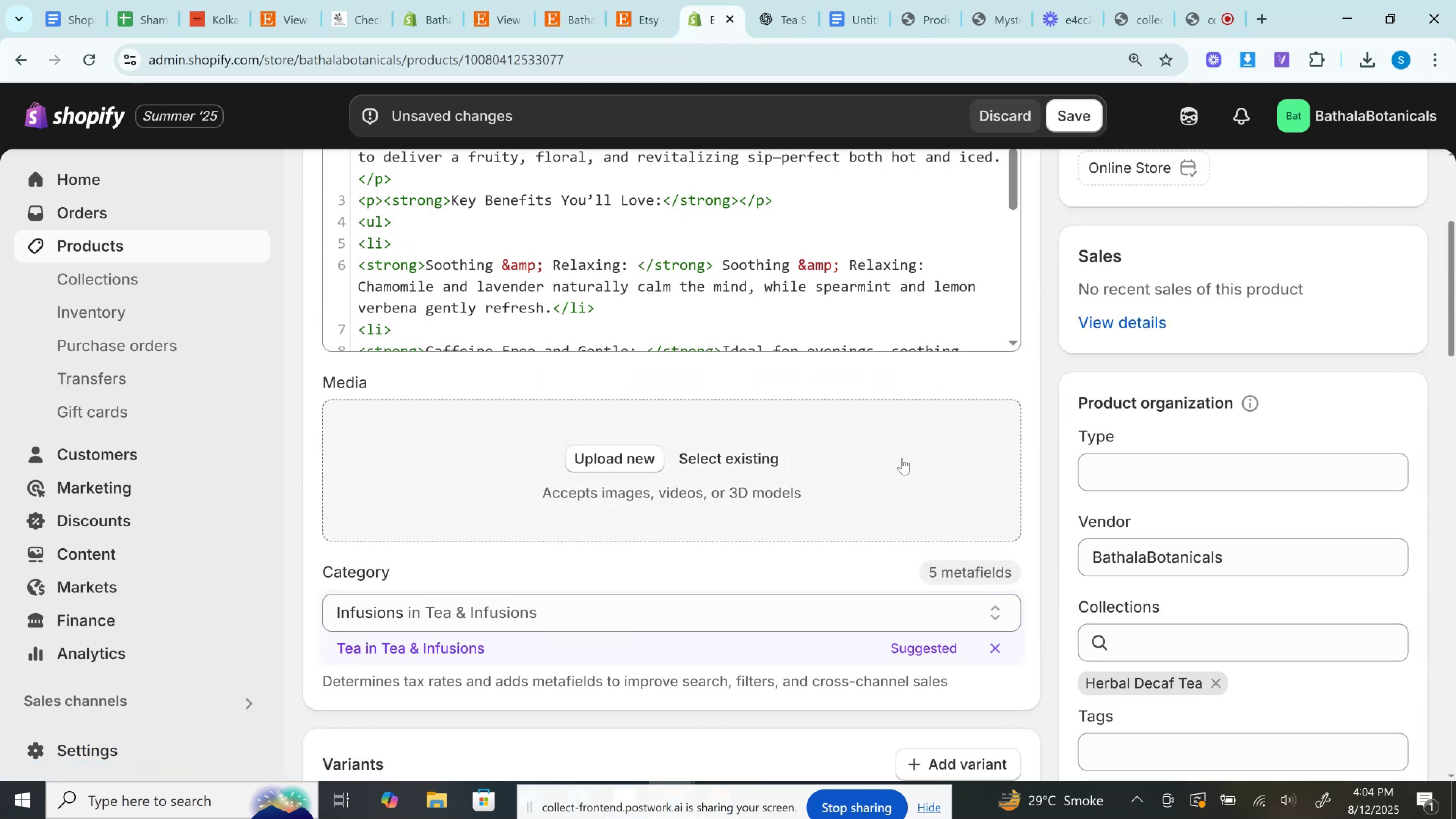 
scroll: coordinate [745, 458], scroll_direction: down, amount: 7.0
 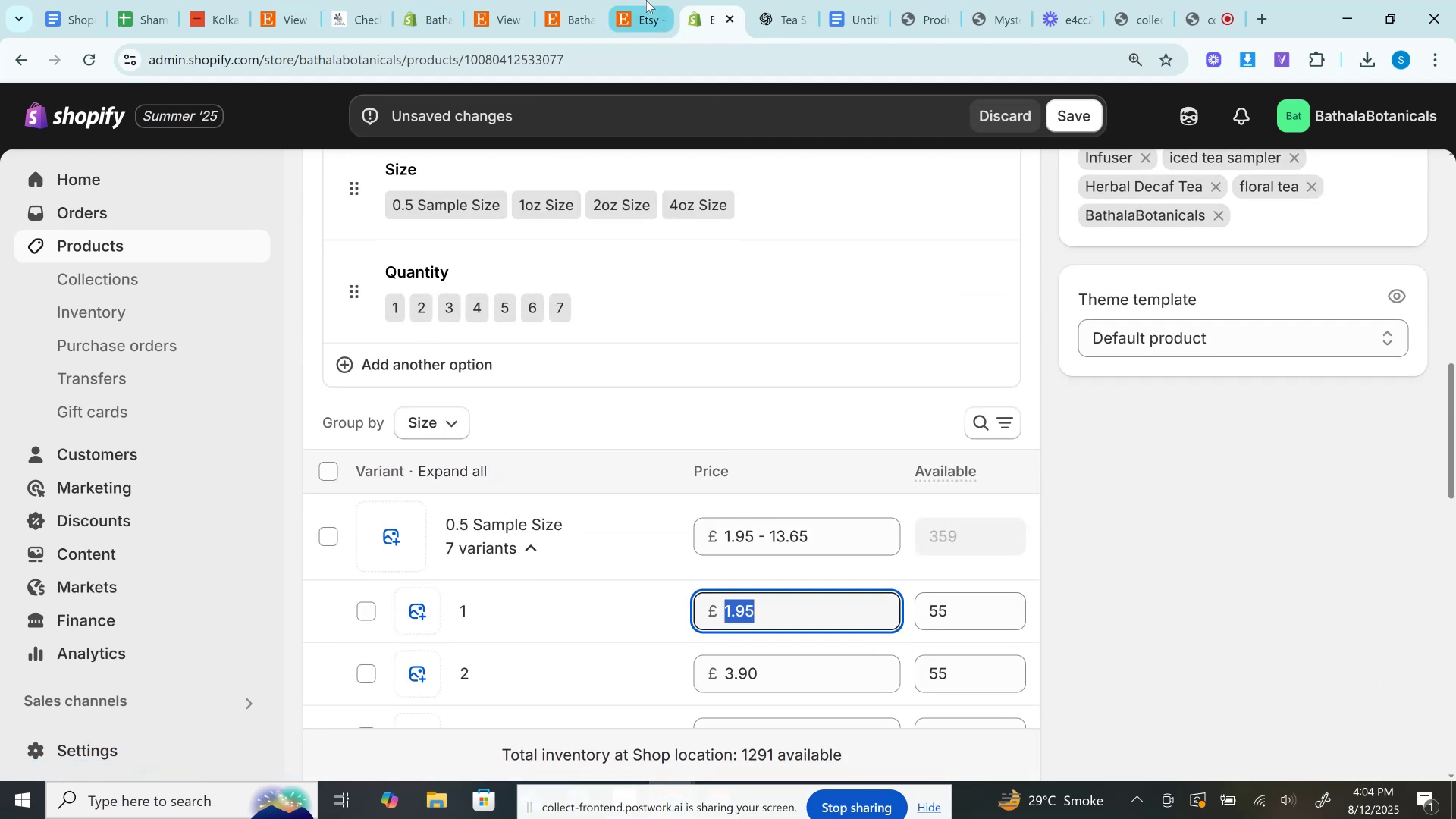 
left_click([646, 0])
 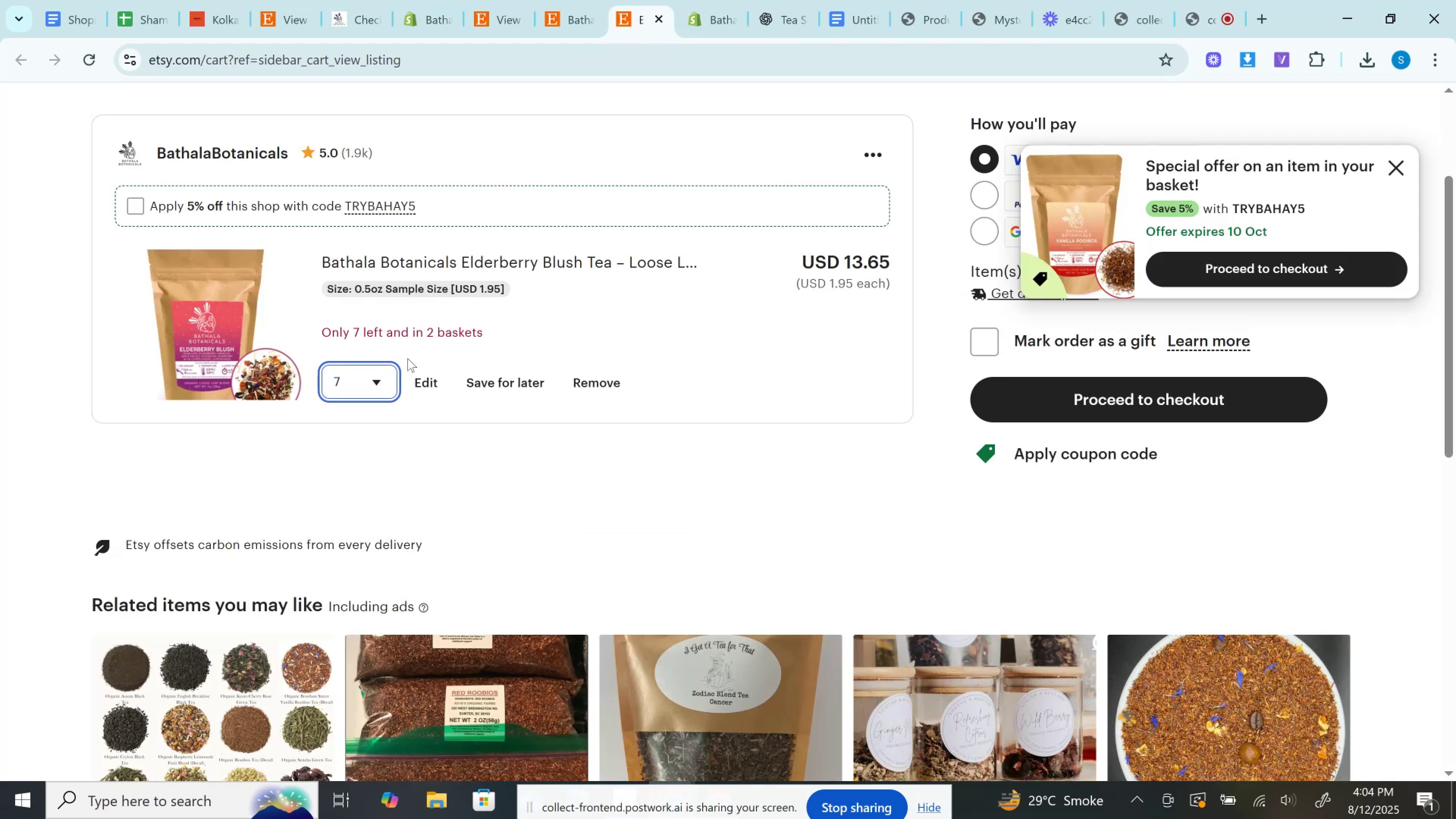 
left_click([623, 373])
 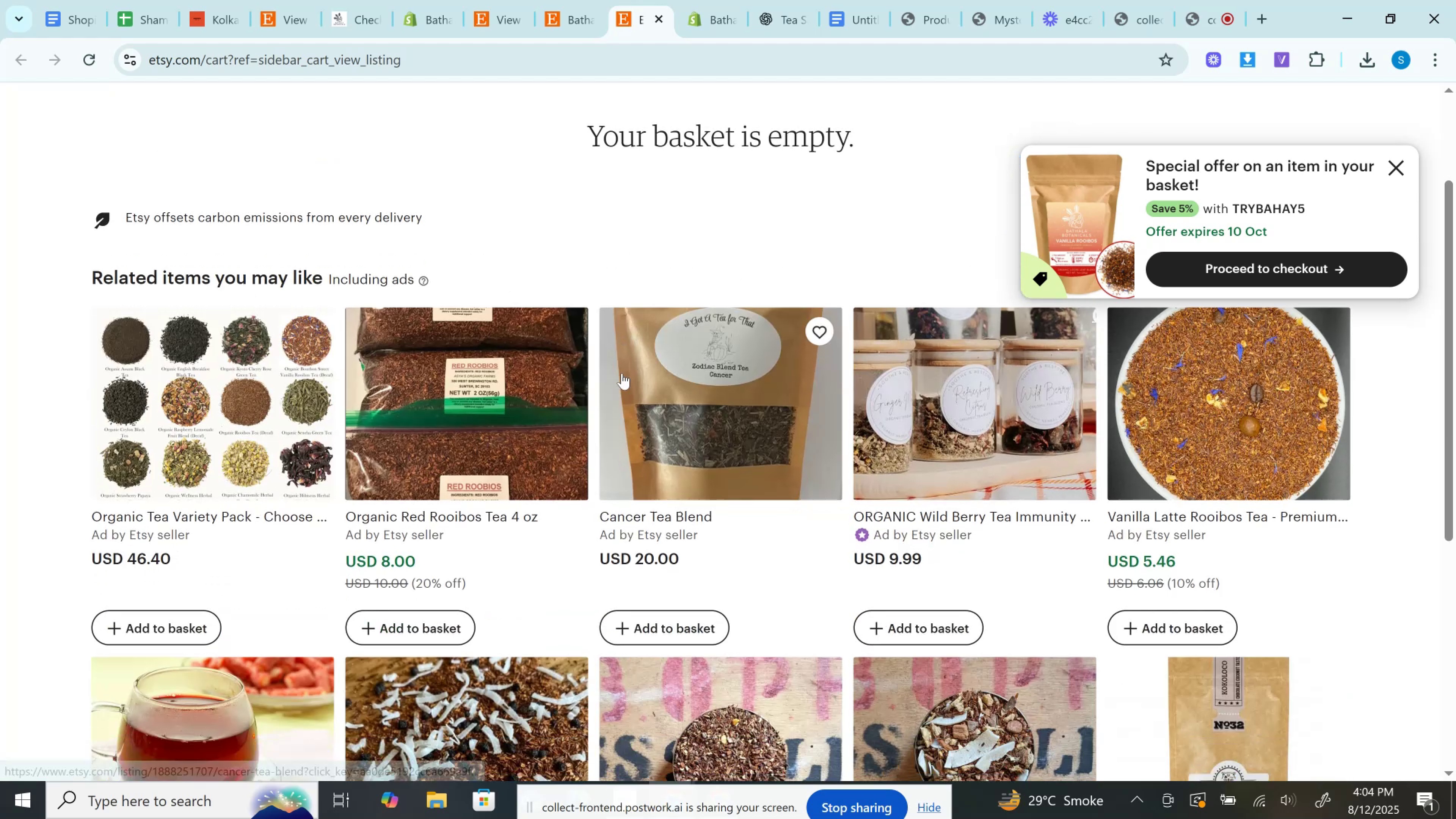 
scroll: coordinate [607, 366], scroll_direction: up, amount: 3.0
 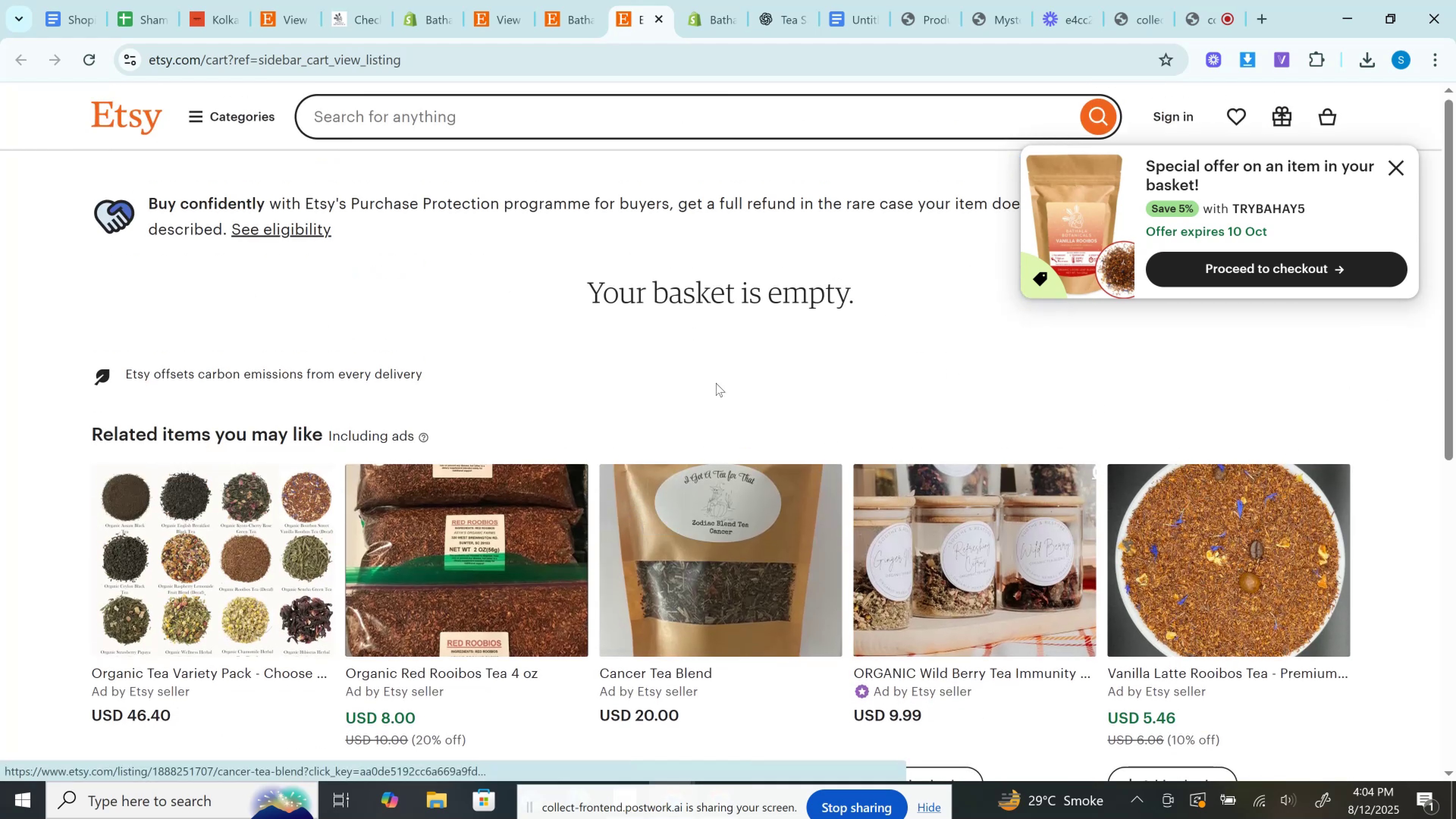 
left_click([590, 0])
 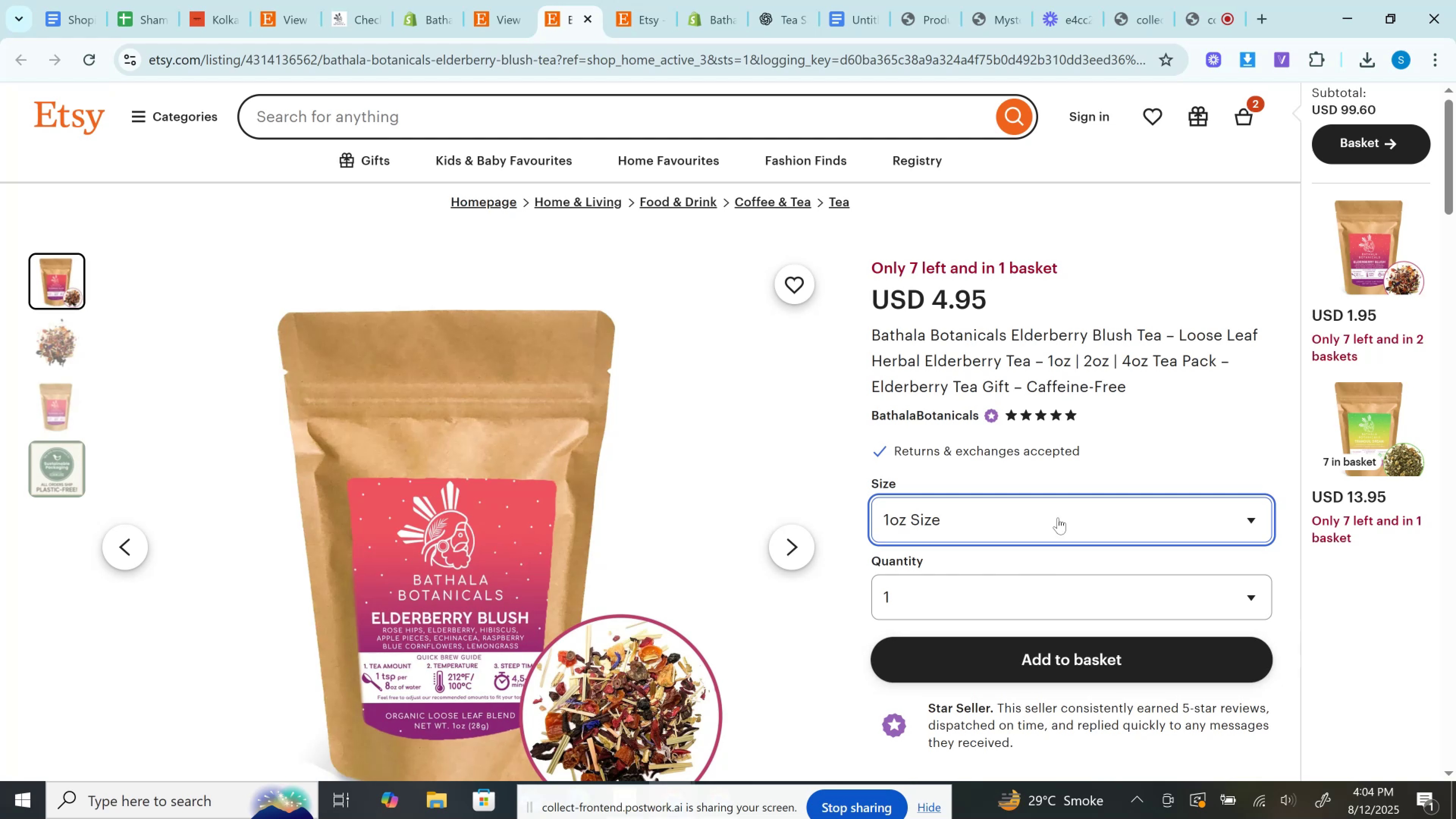 
double_click([980, 520])
 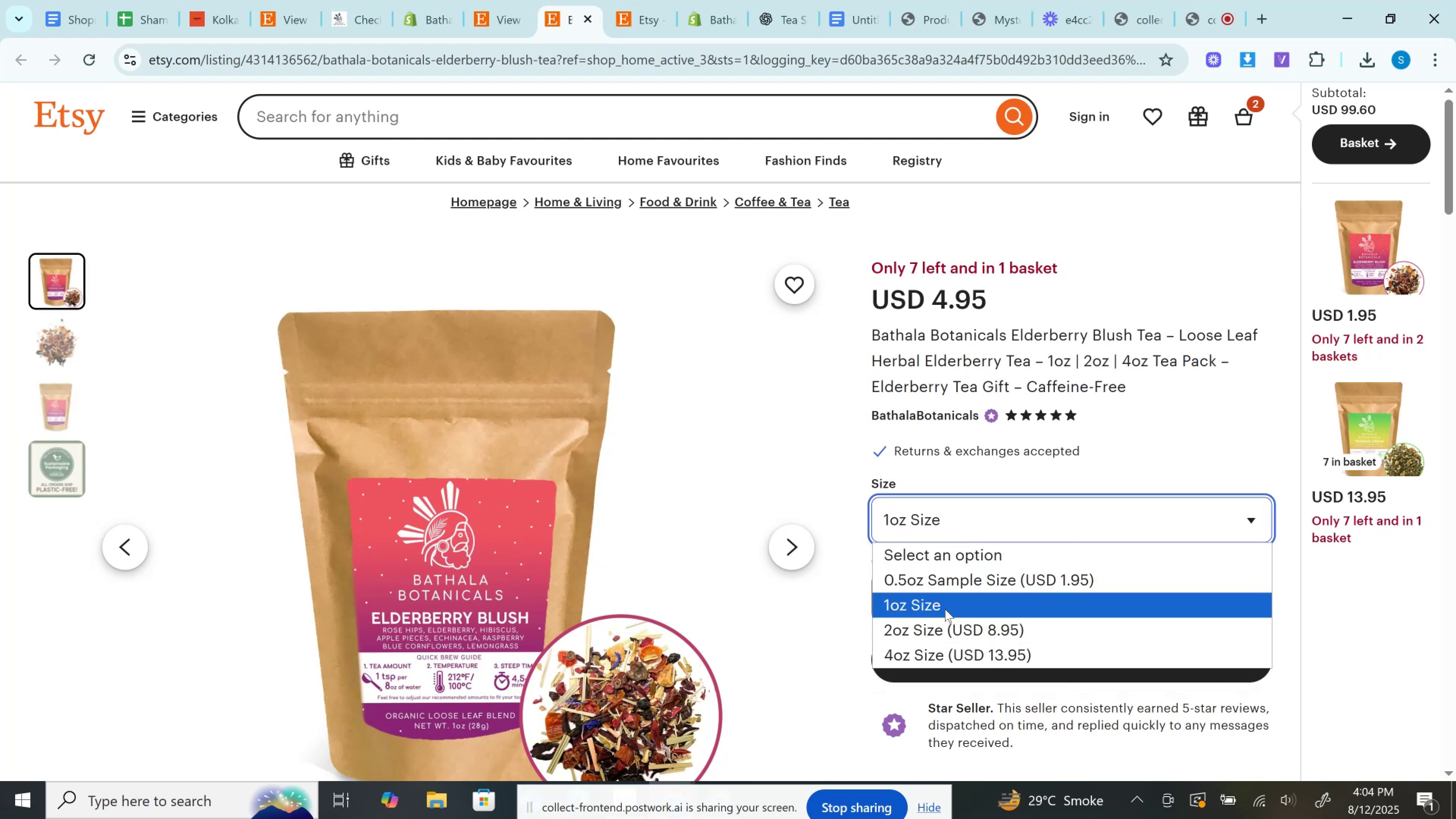 
left_click([944, 609])
 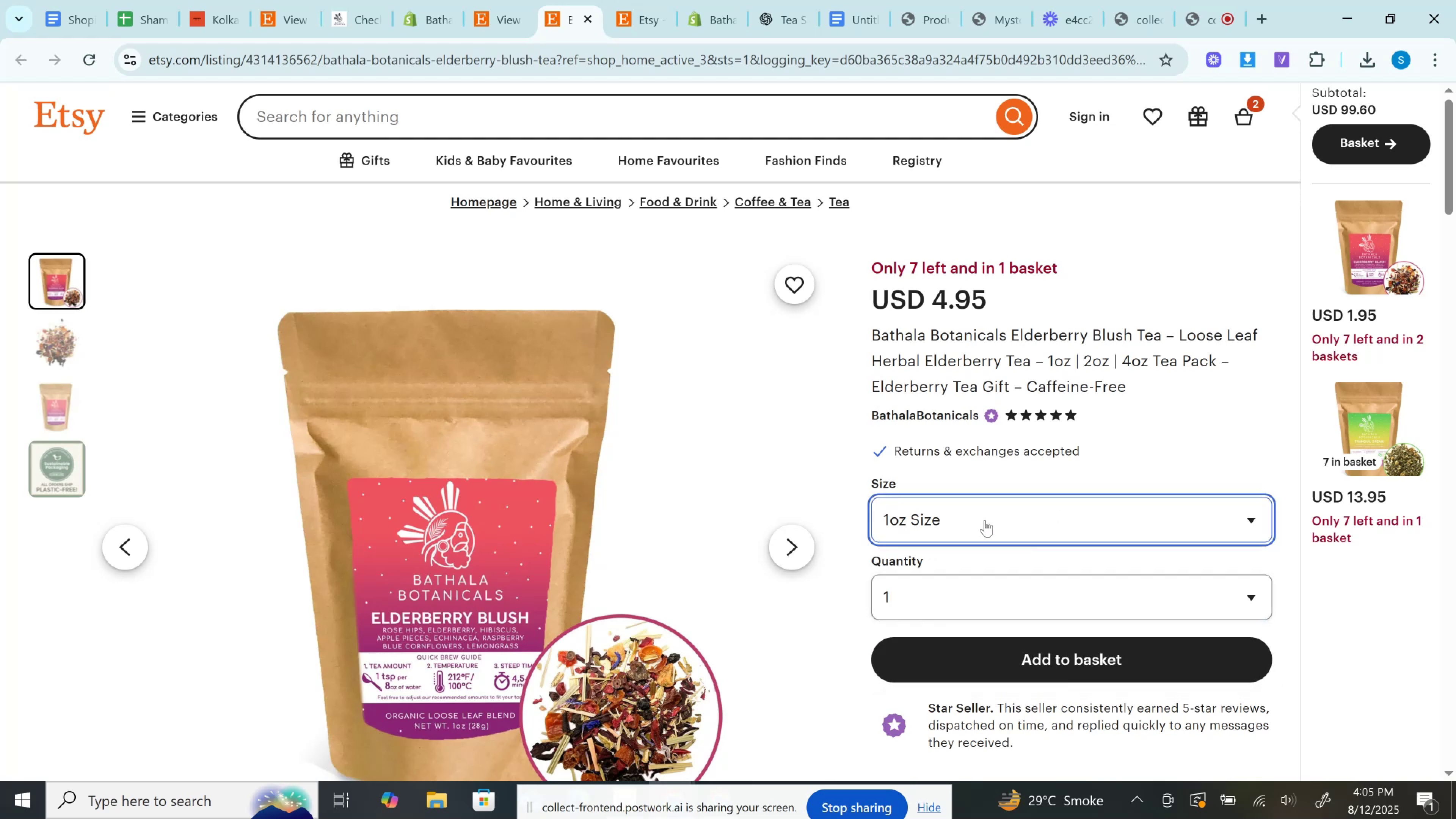 
left_click([985, 519])
 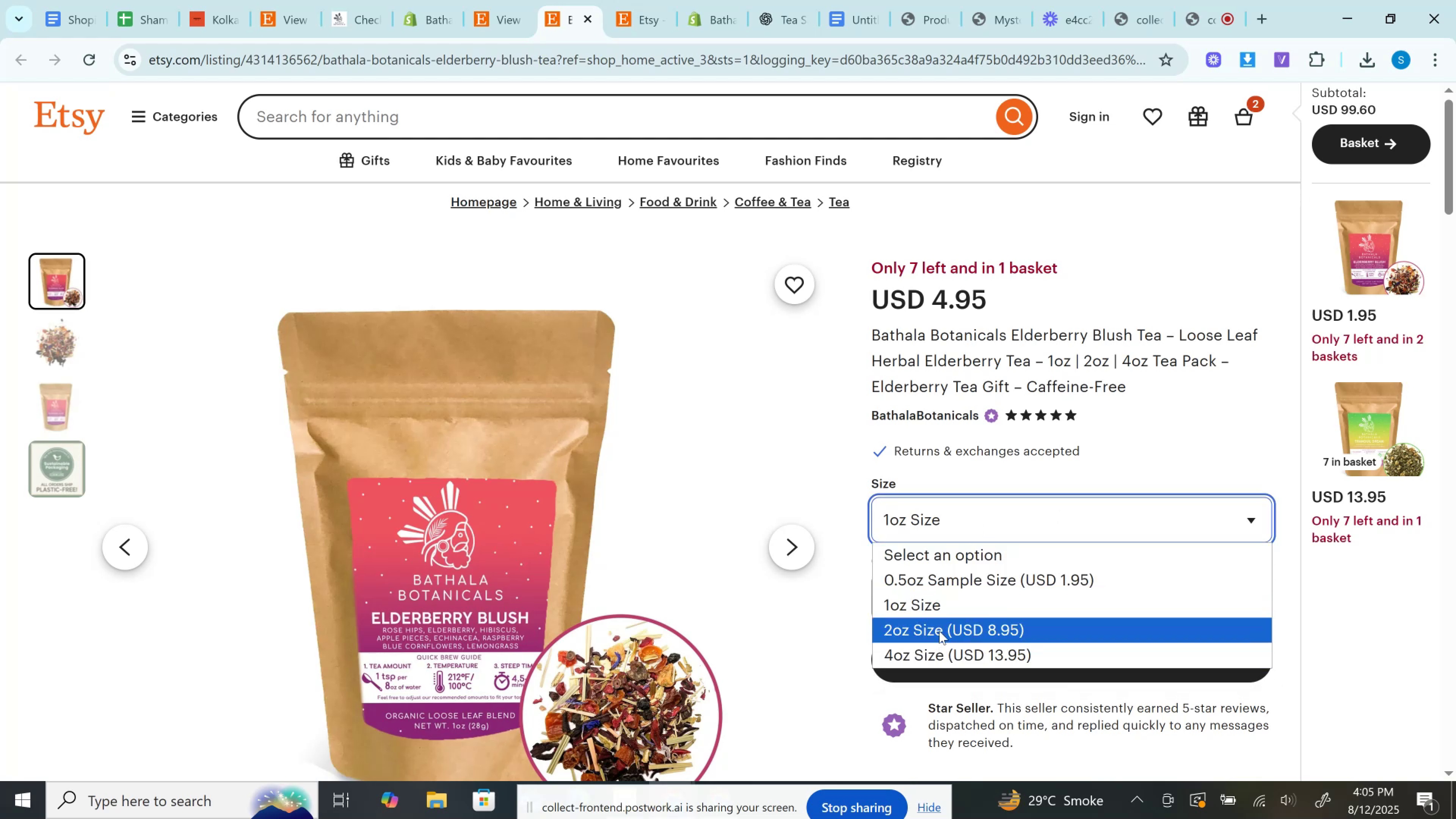 
left_click([936, 631])
 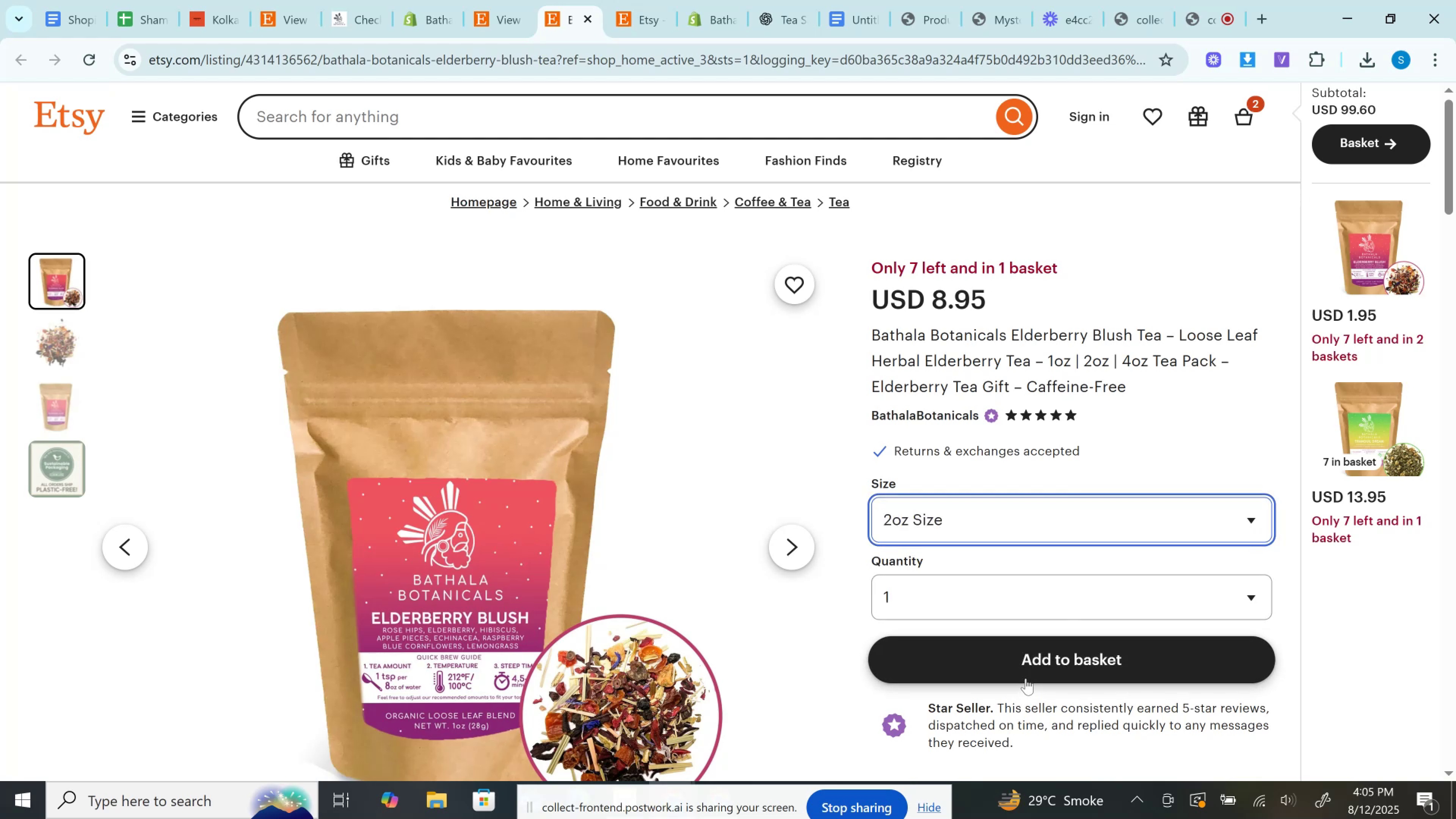 
left_click([1025, 669])
 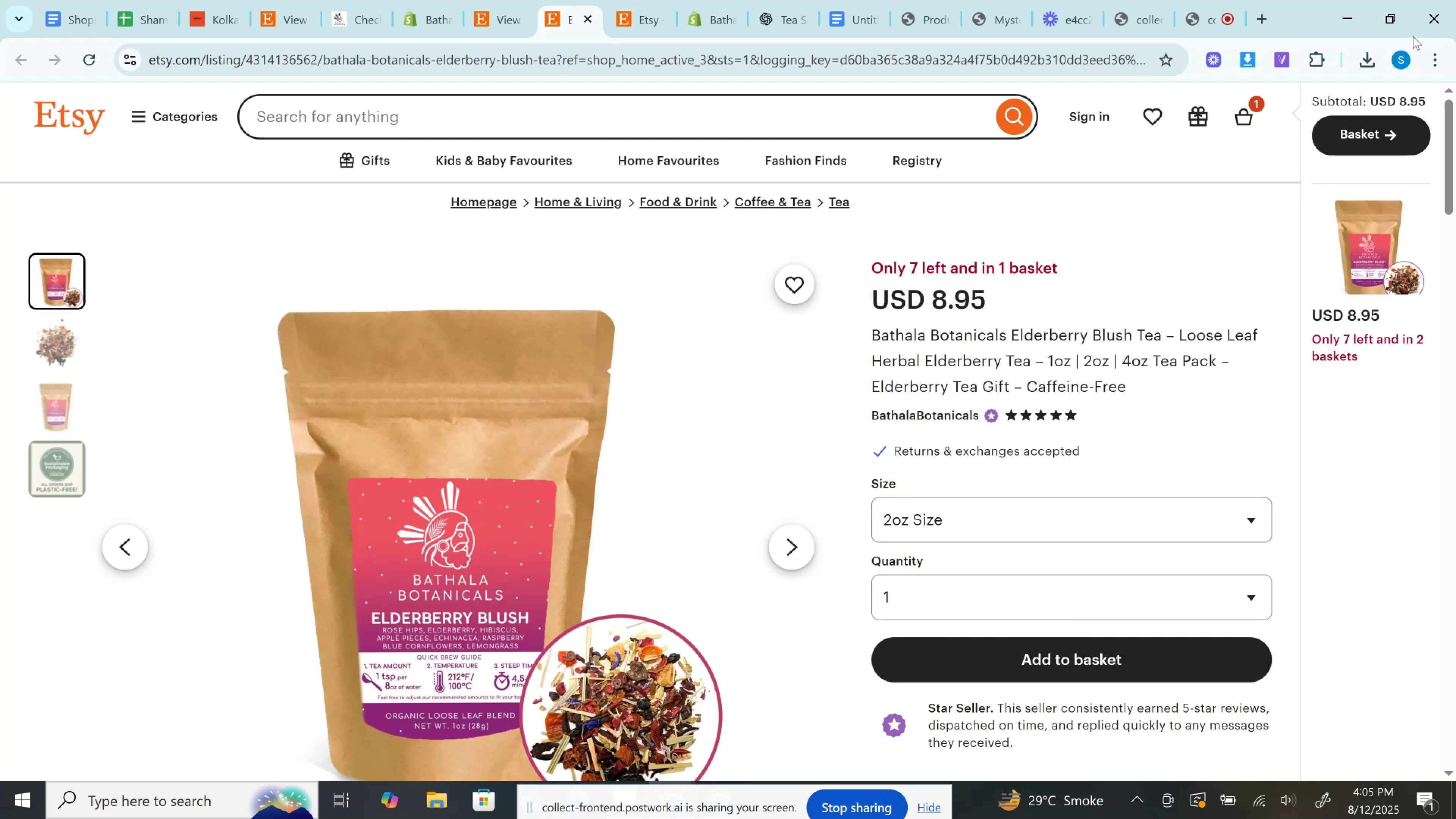 
left_click([1347, 136])
 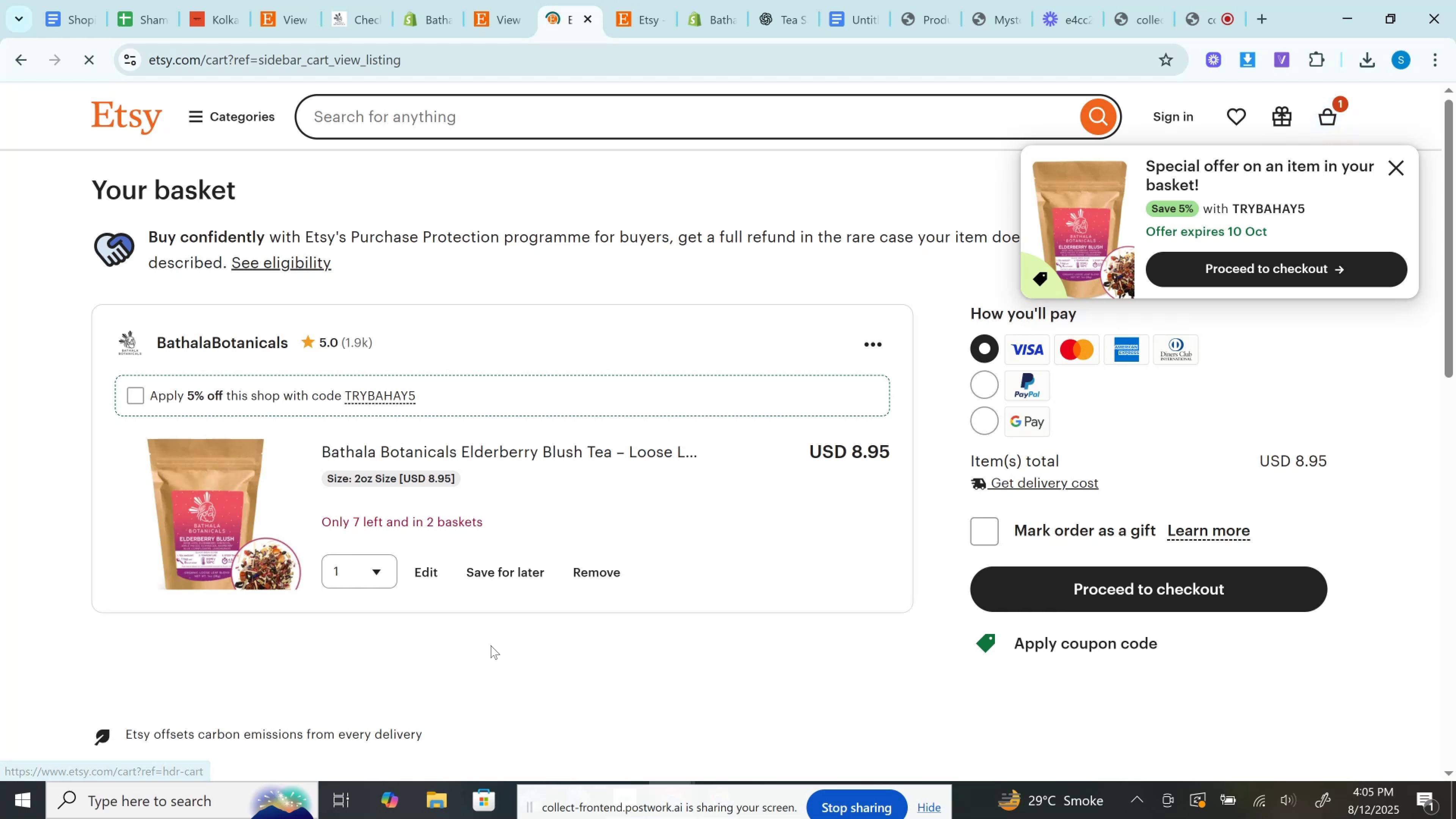 
left_click([361, 575])
 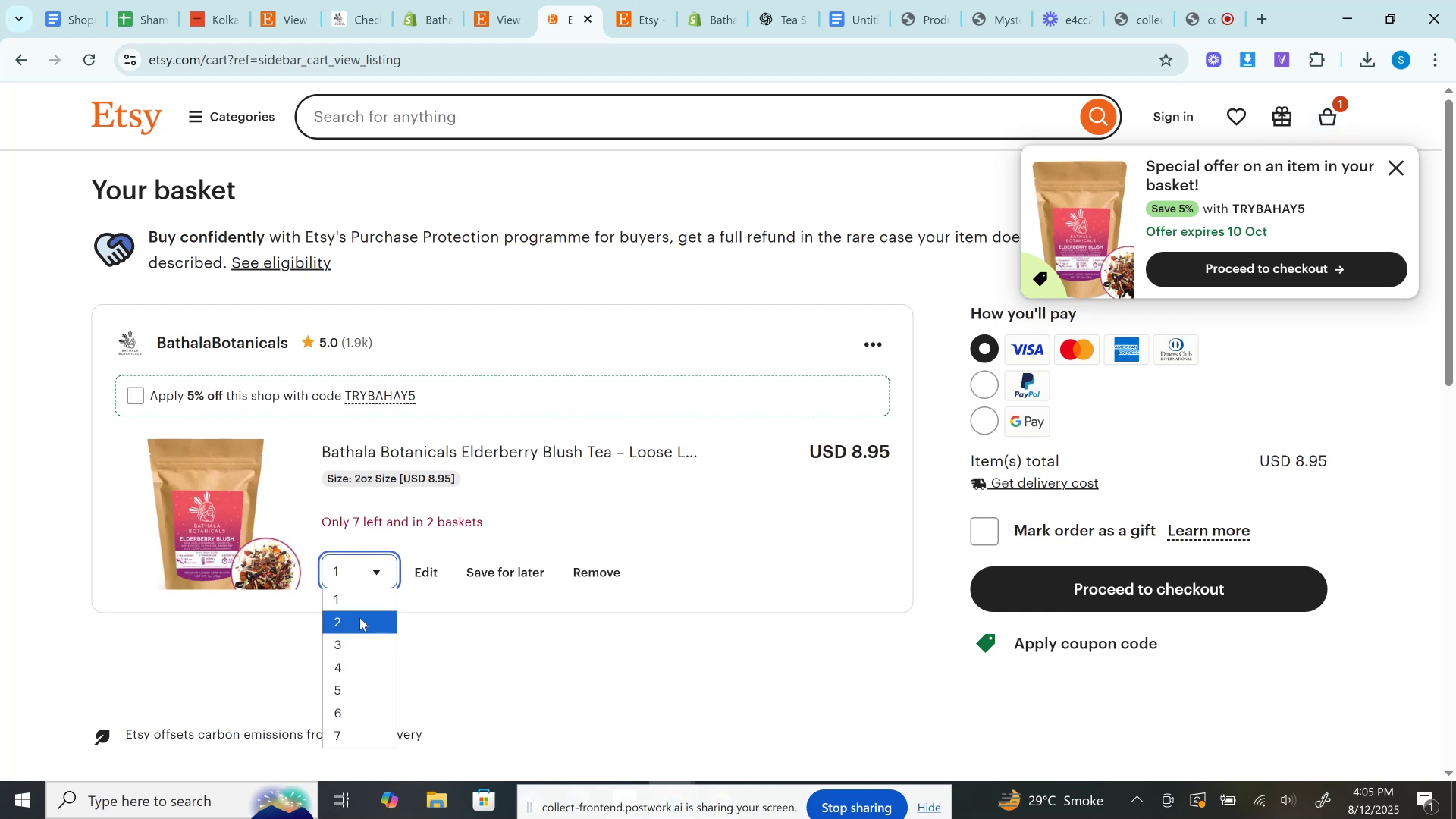 
left_click([360, 618])
 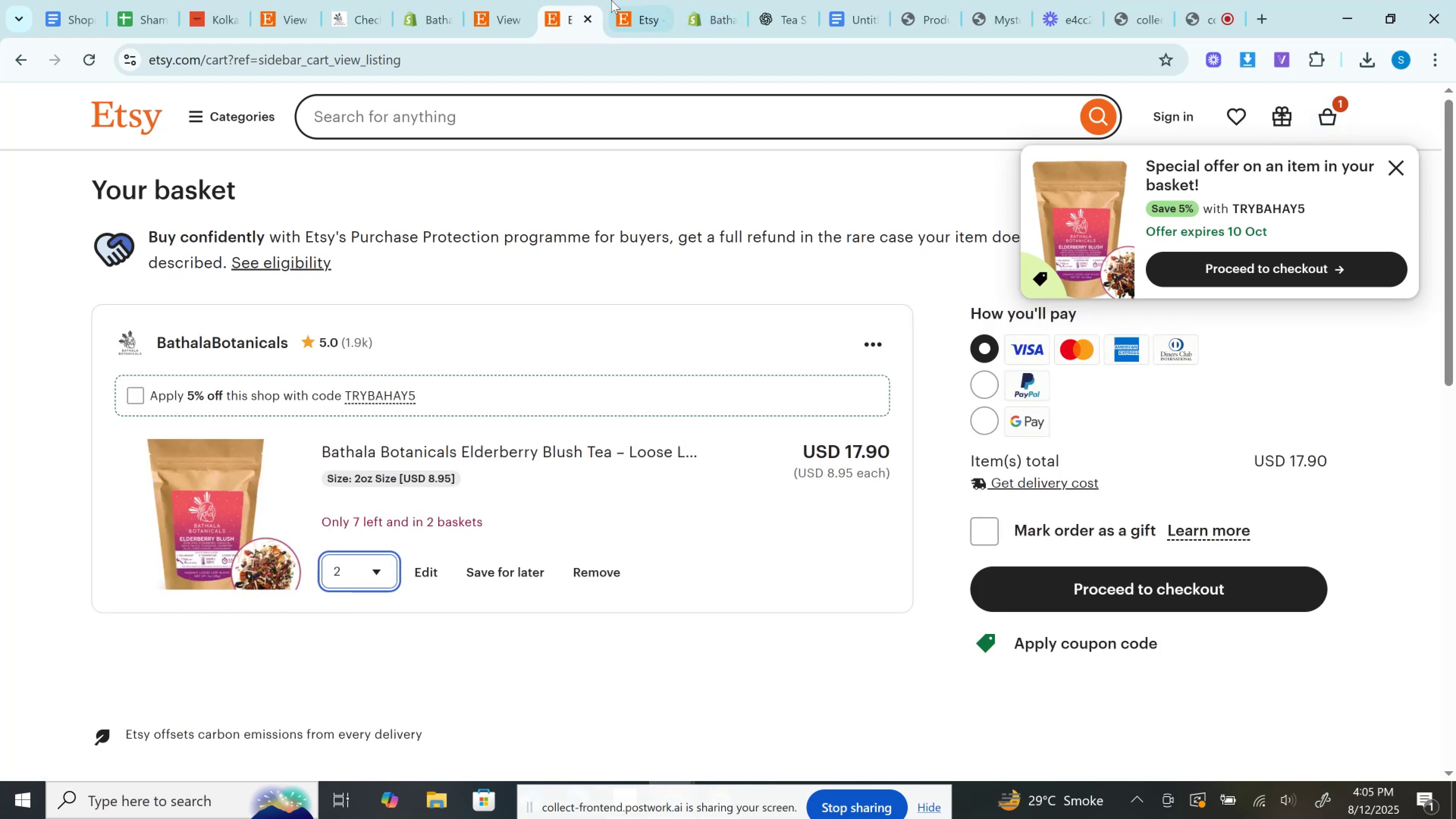 
left_click([626, 0])
 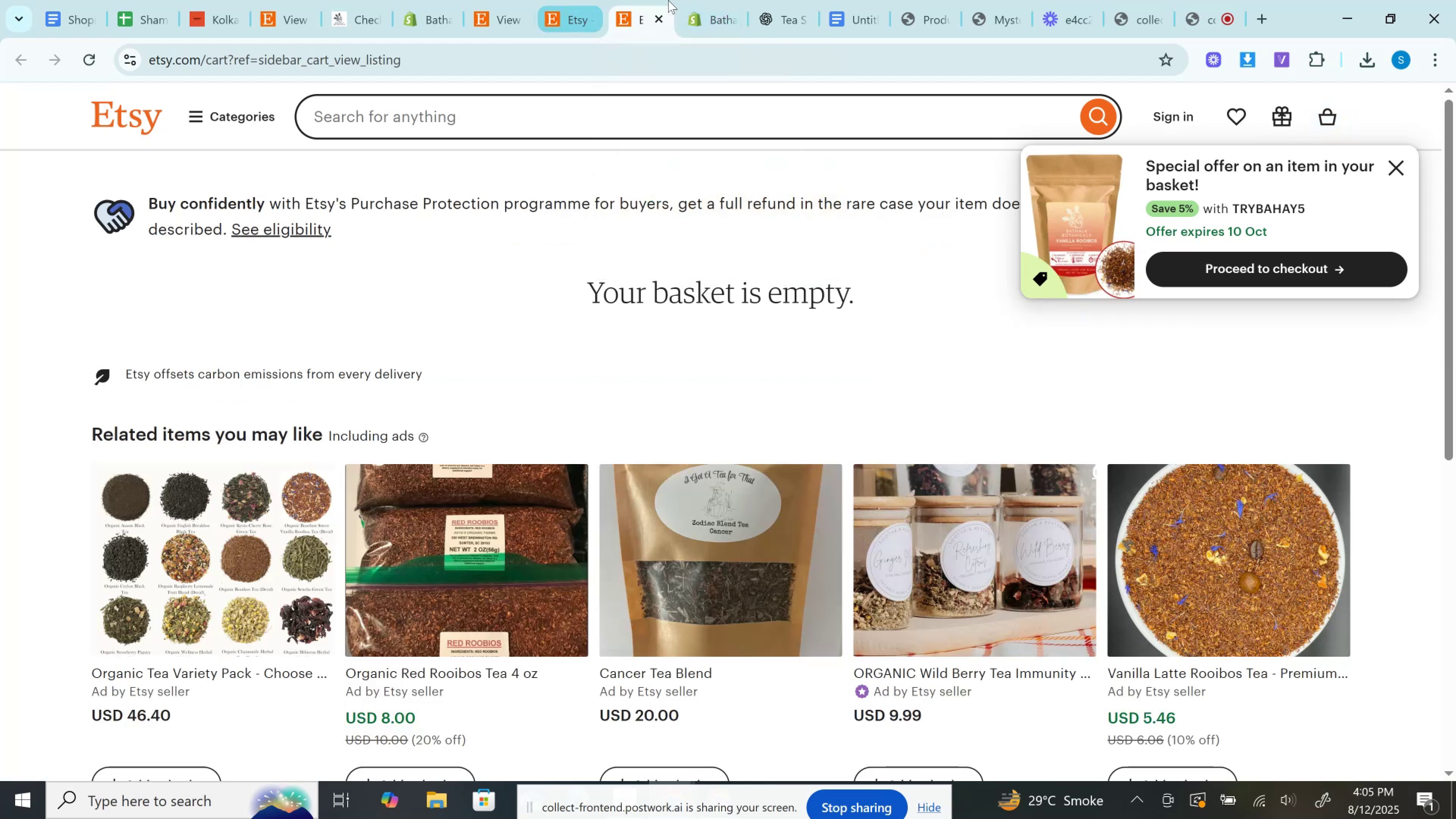 
left_click([710, 0])
 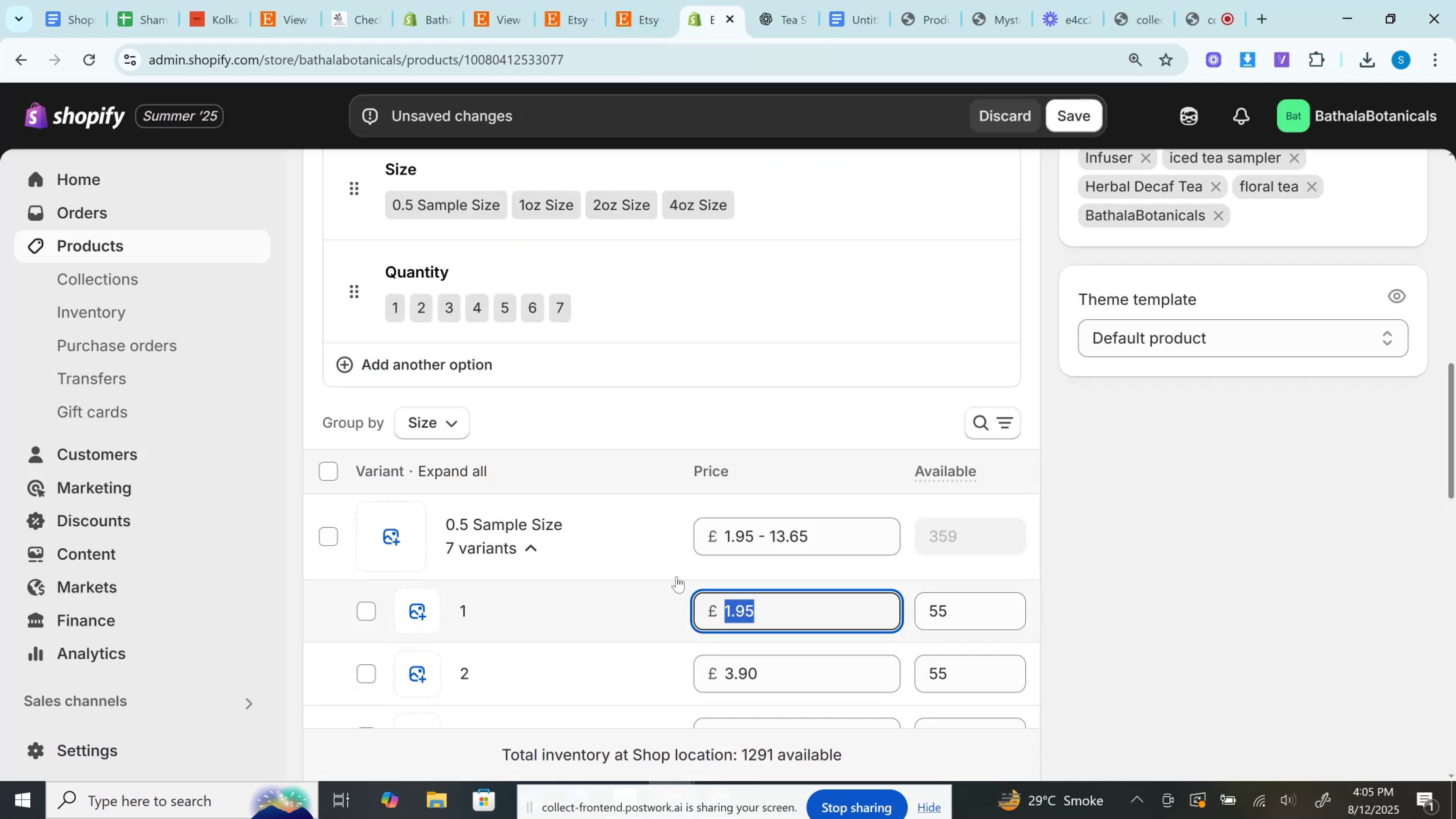 
scroll: coordinate [650, 488], scroll_direction: up, amount: 5.0
 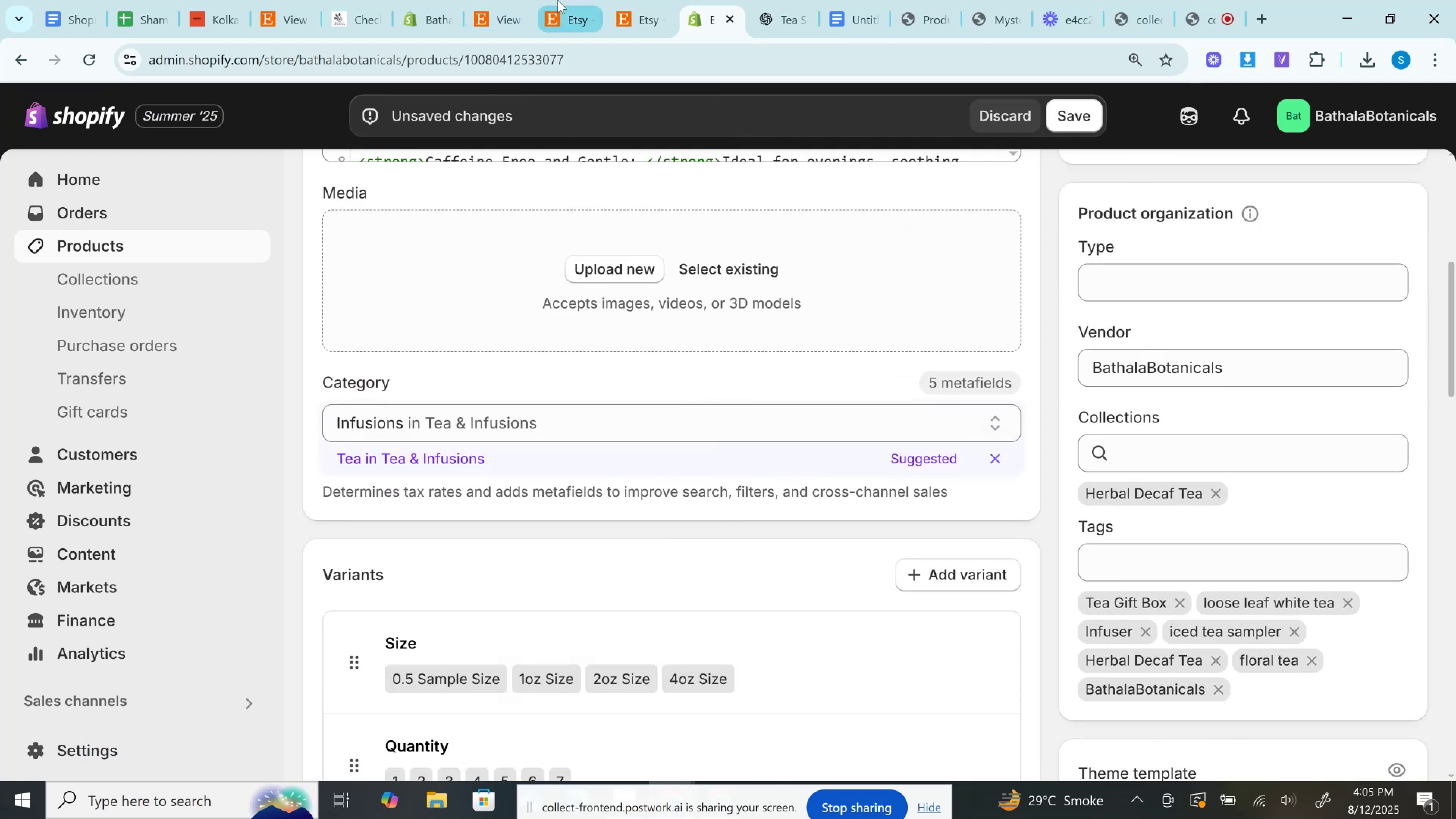 
left_click([619, 0])
 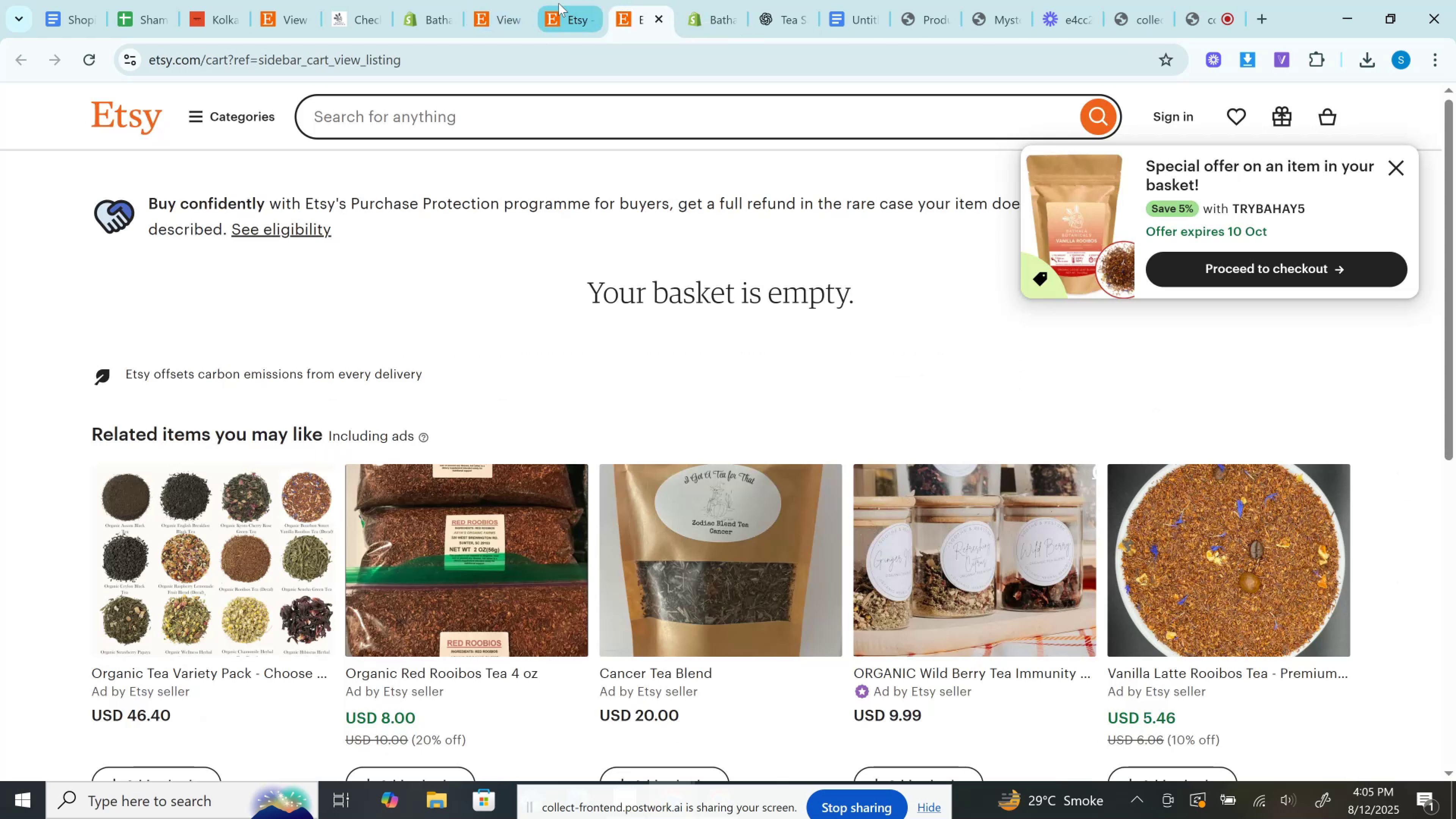 
left_click([536, 0])
 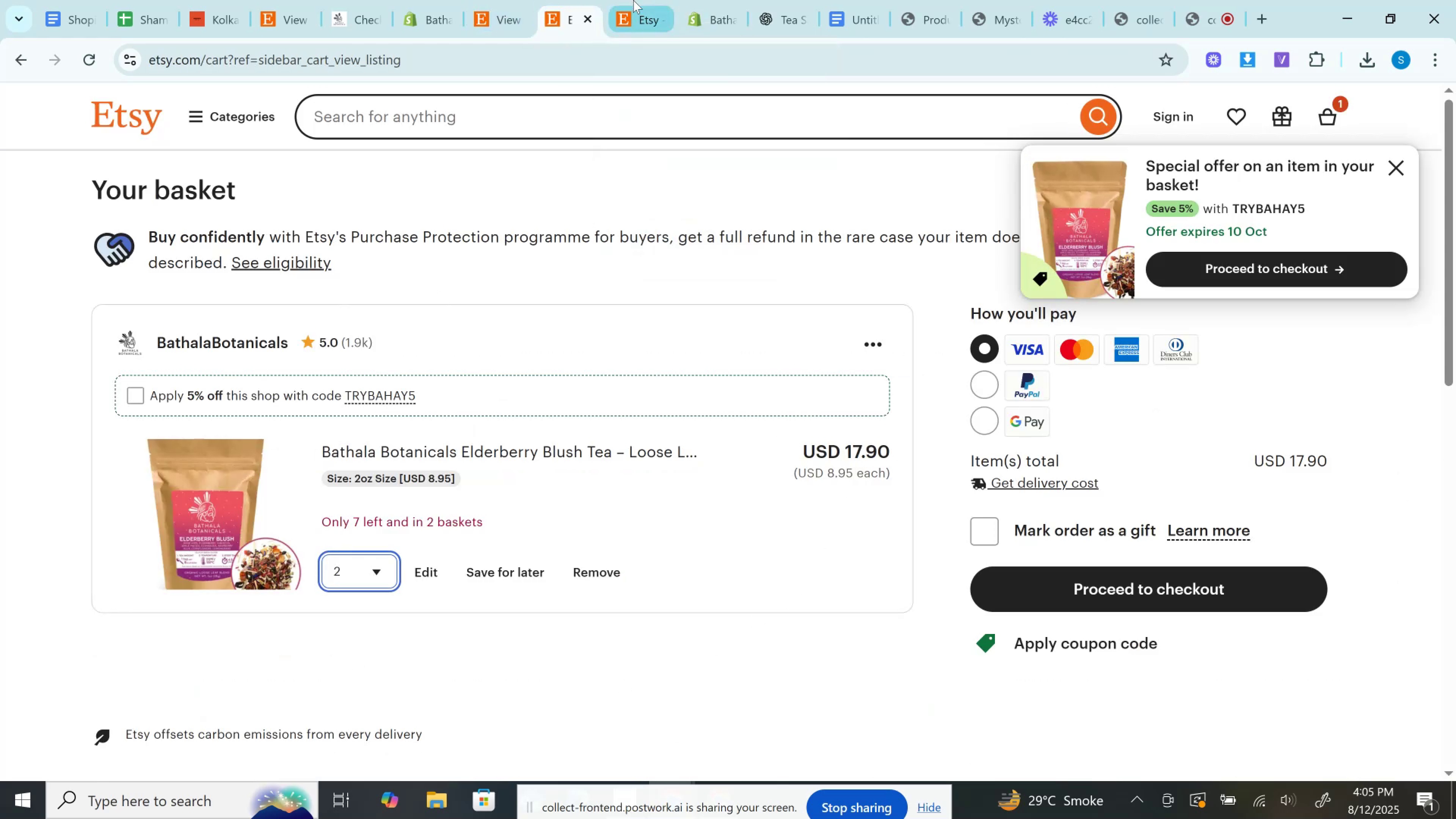 
wait(5.38)
 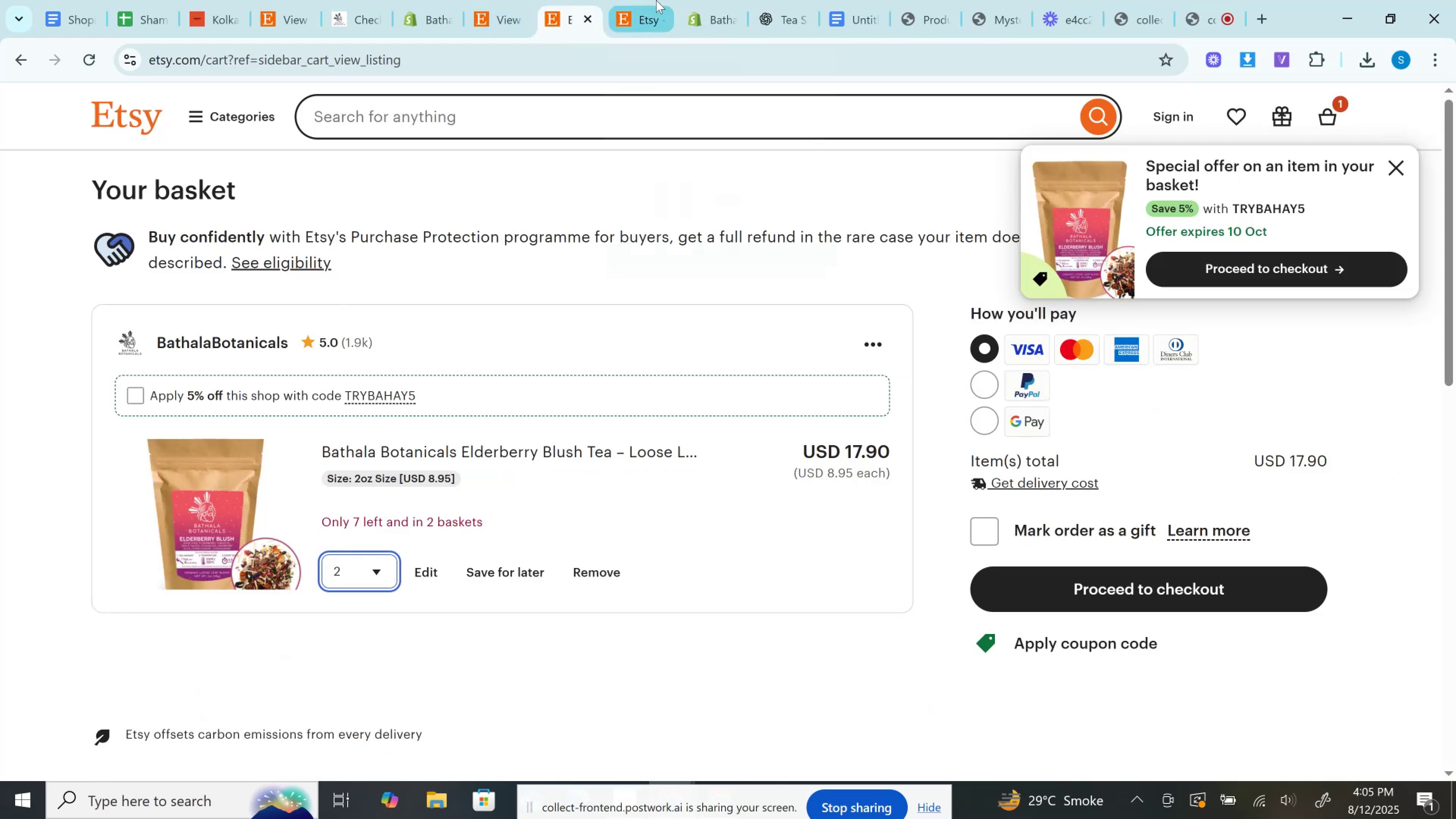 
left_click([567, 11])
 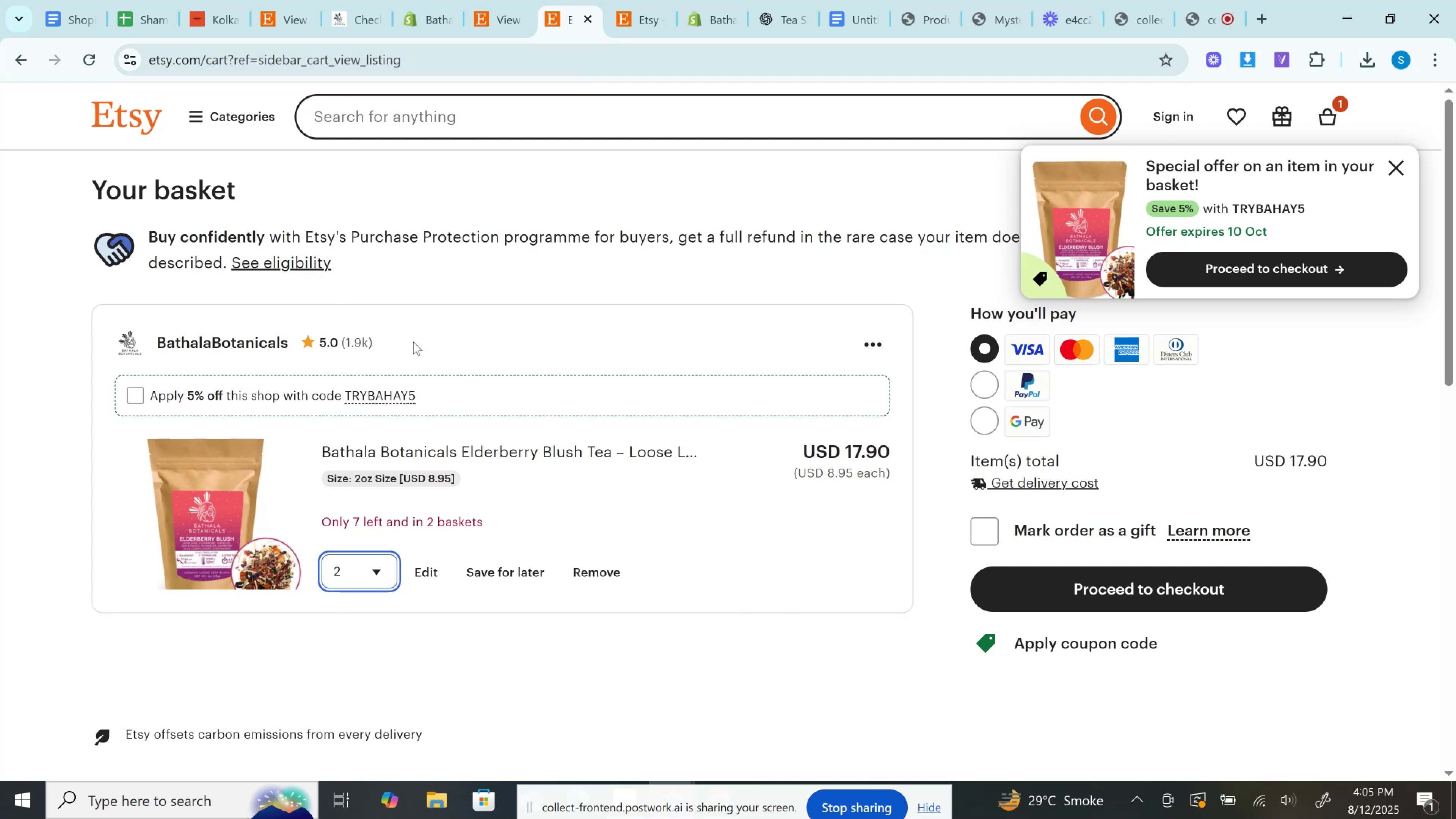 
left_click_drag(start_coordinate=[721, 451], to_coordinate=[545, 450])
 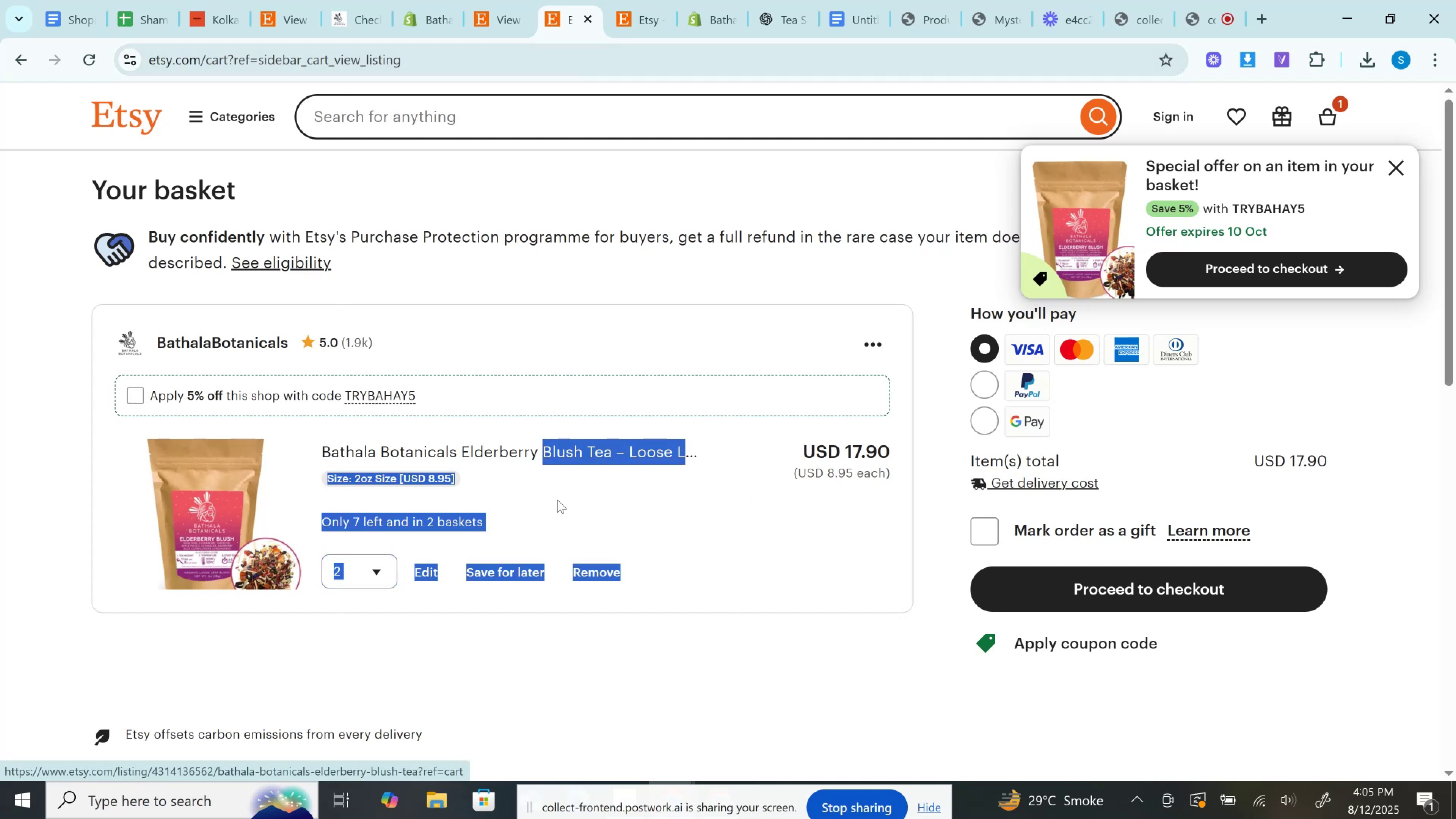 
left_click([557, 500])
 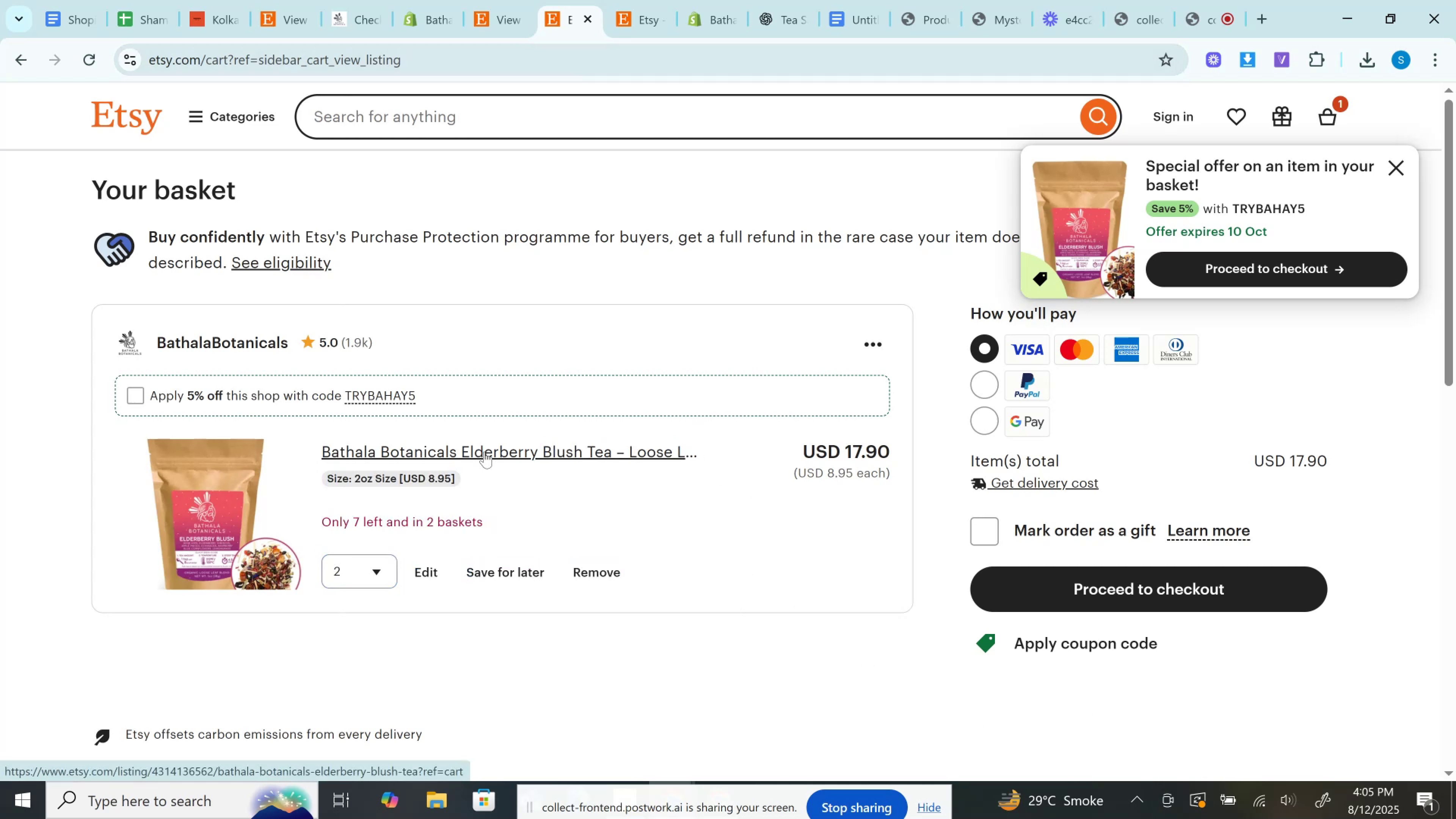 
right_click([484, 452])
 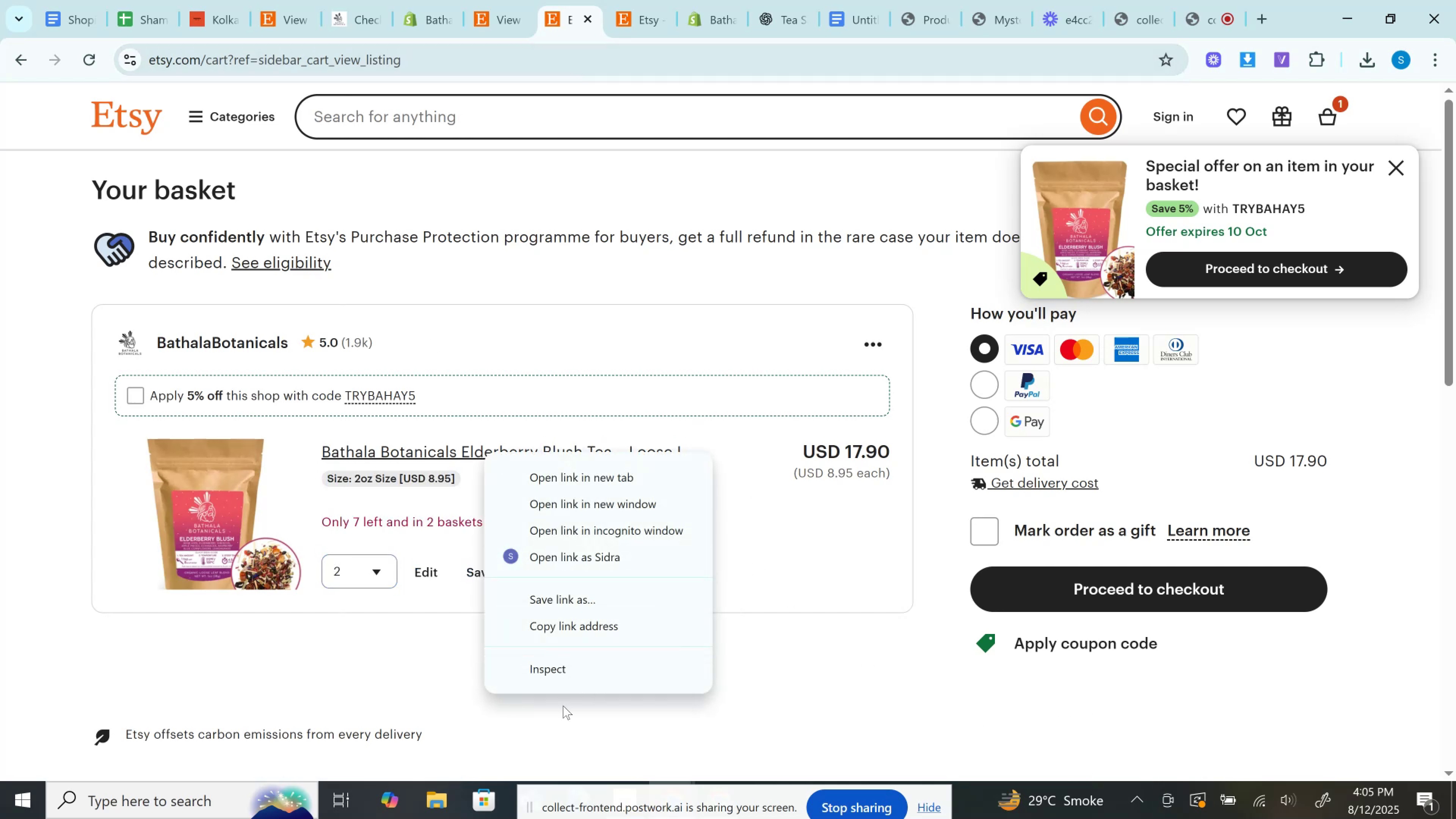 
left_click([758, 718])
 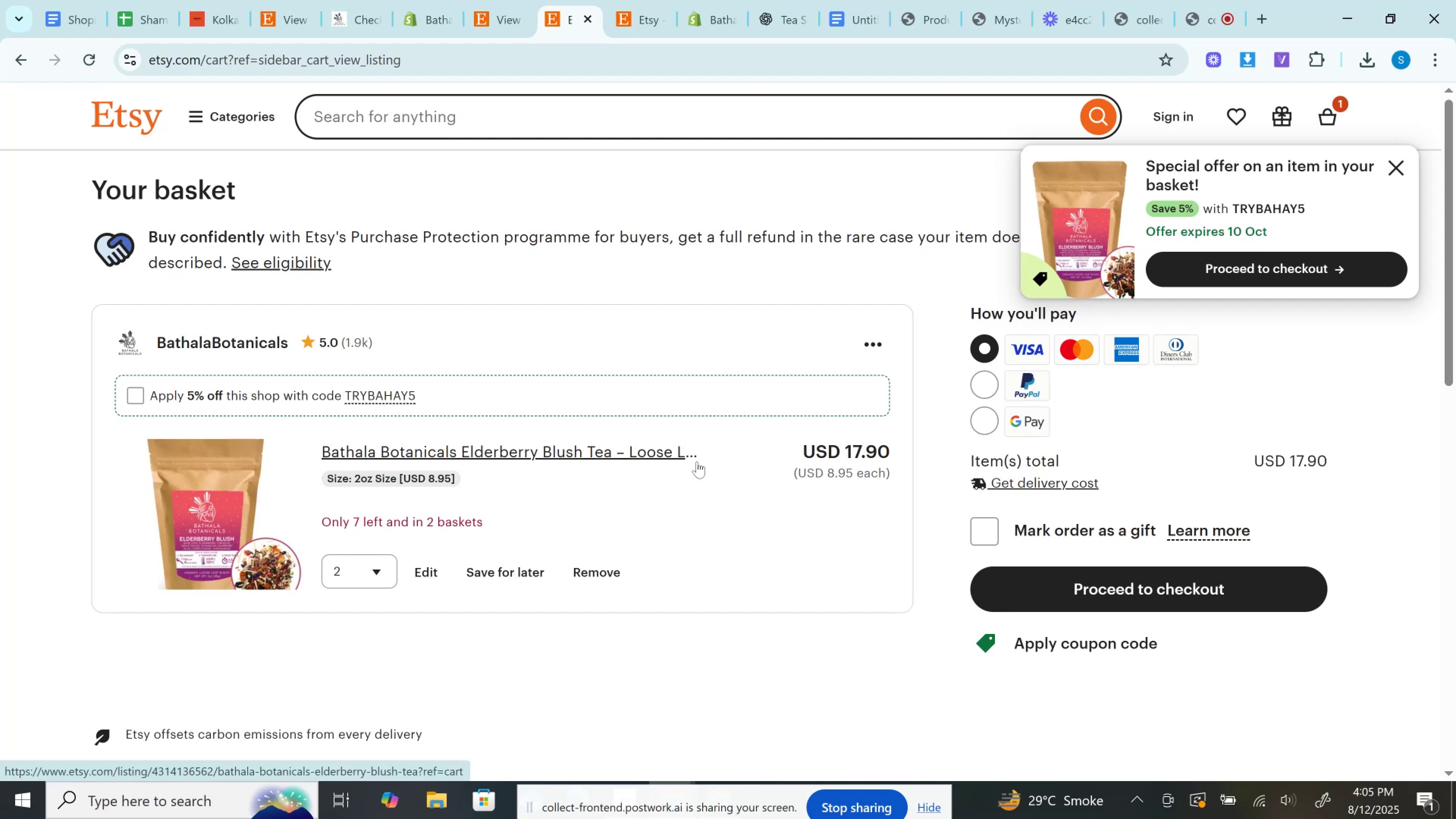 
wait(21.46)
 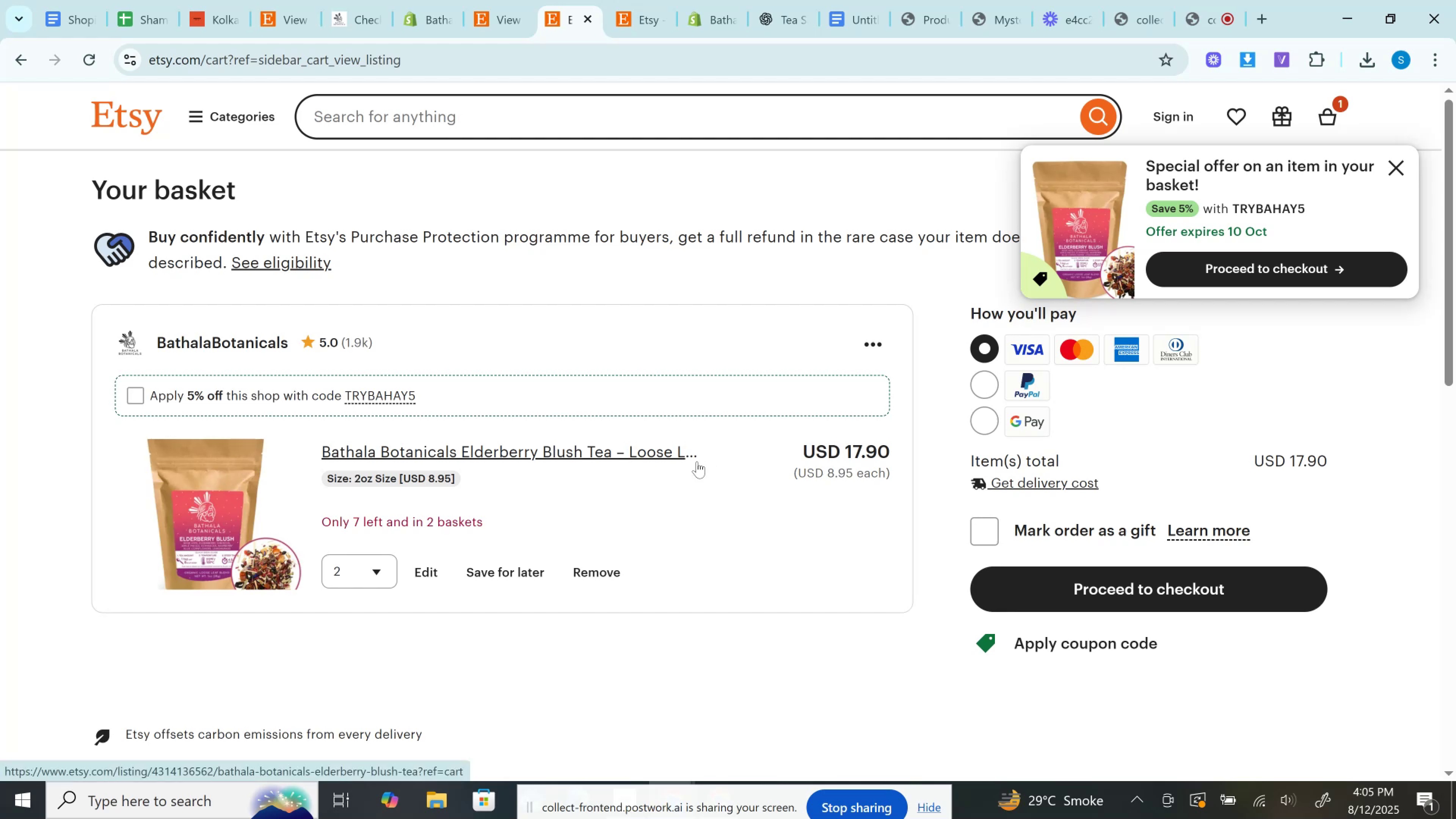 
left_click_drag(start_coordinate=[741, 457], to_coordinate=[475, 469])
 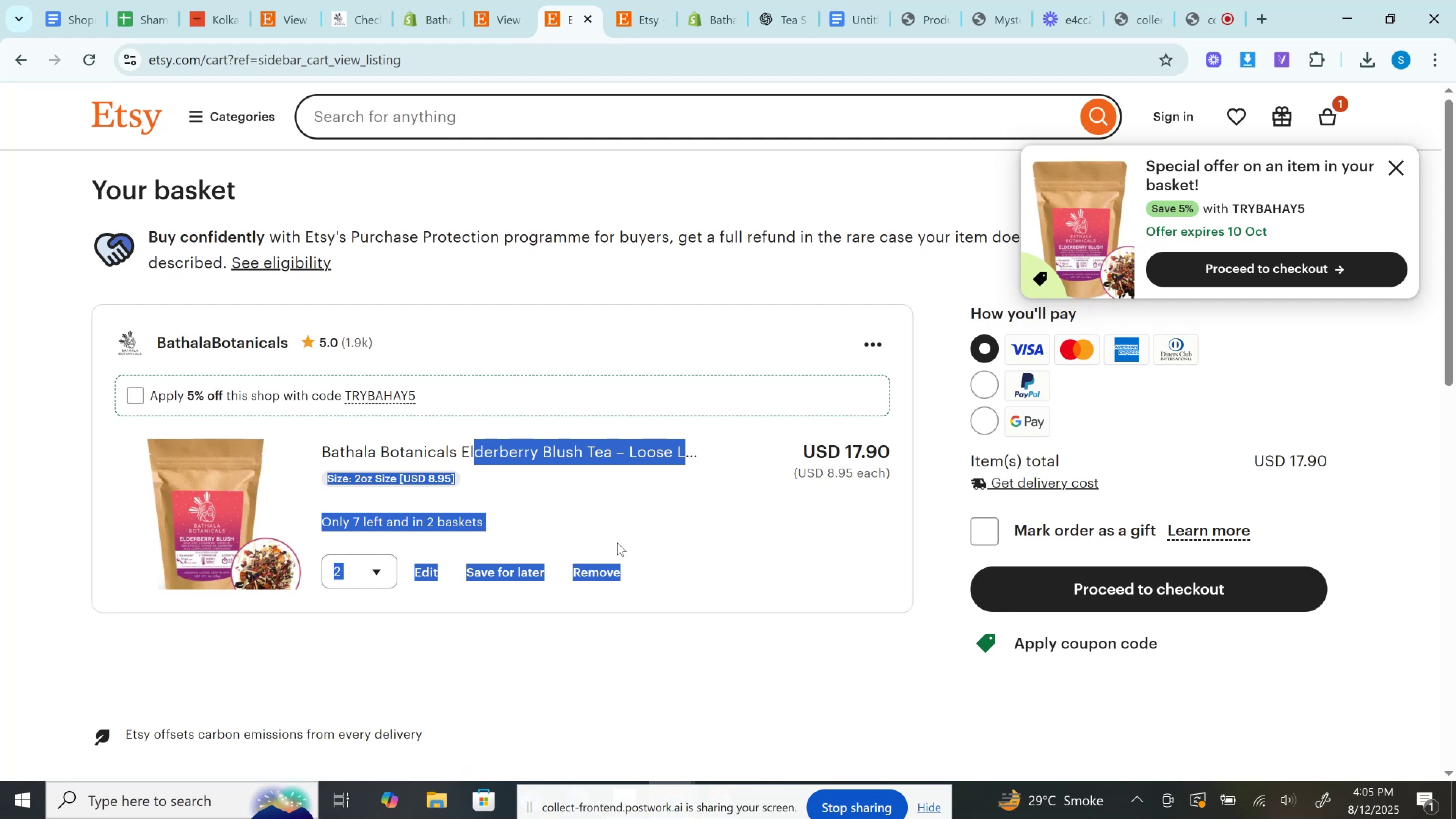 
left_click([617, 543])
 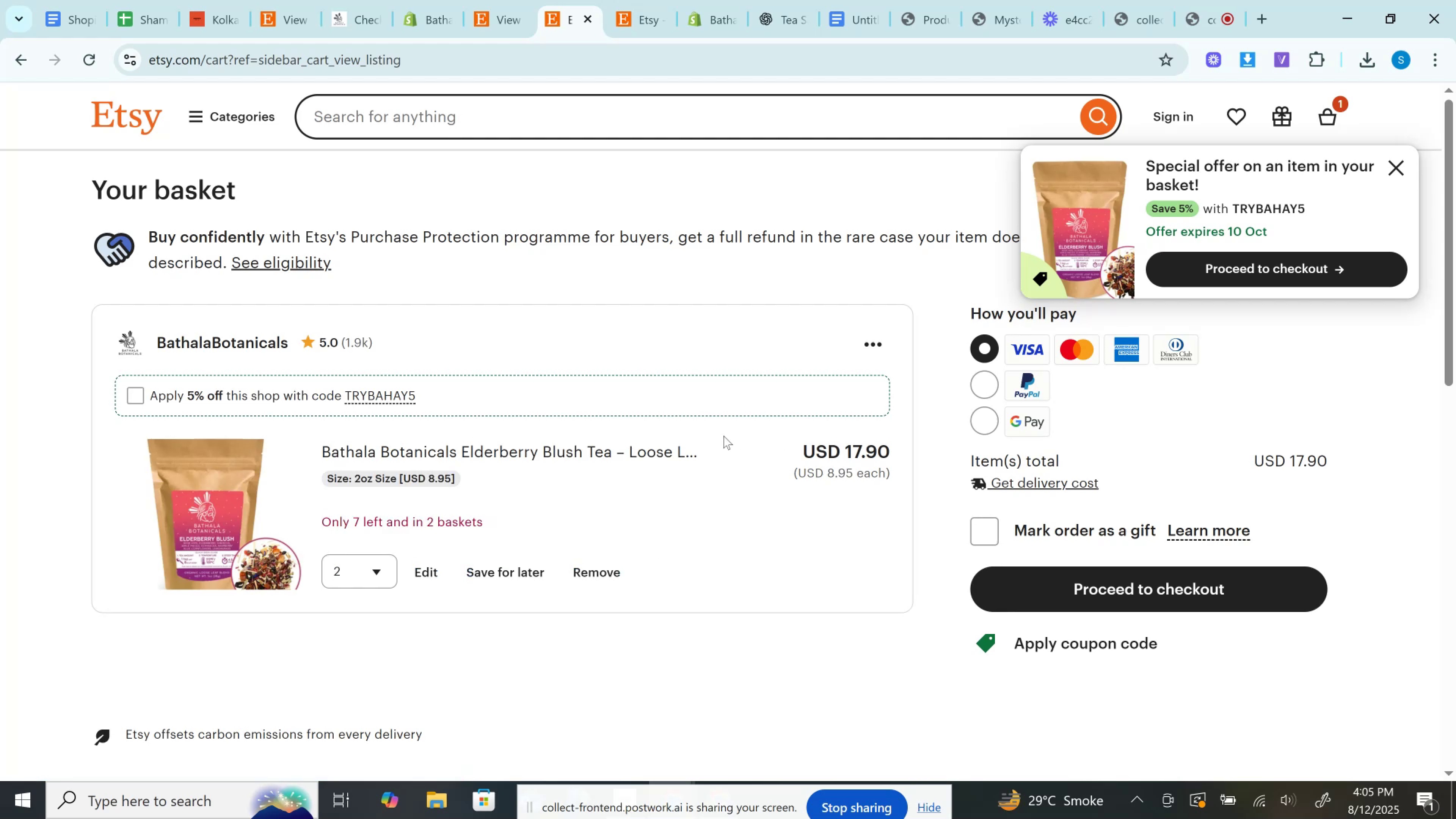 
left_click_drag(start_coordinate=[715, 437], to_coordinate=[624, 450])
 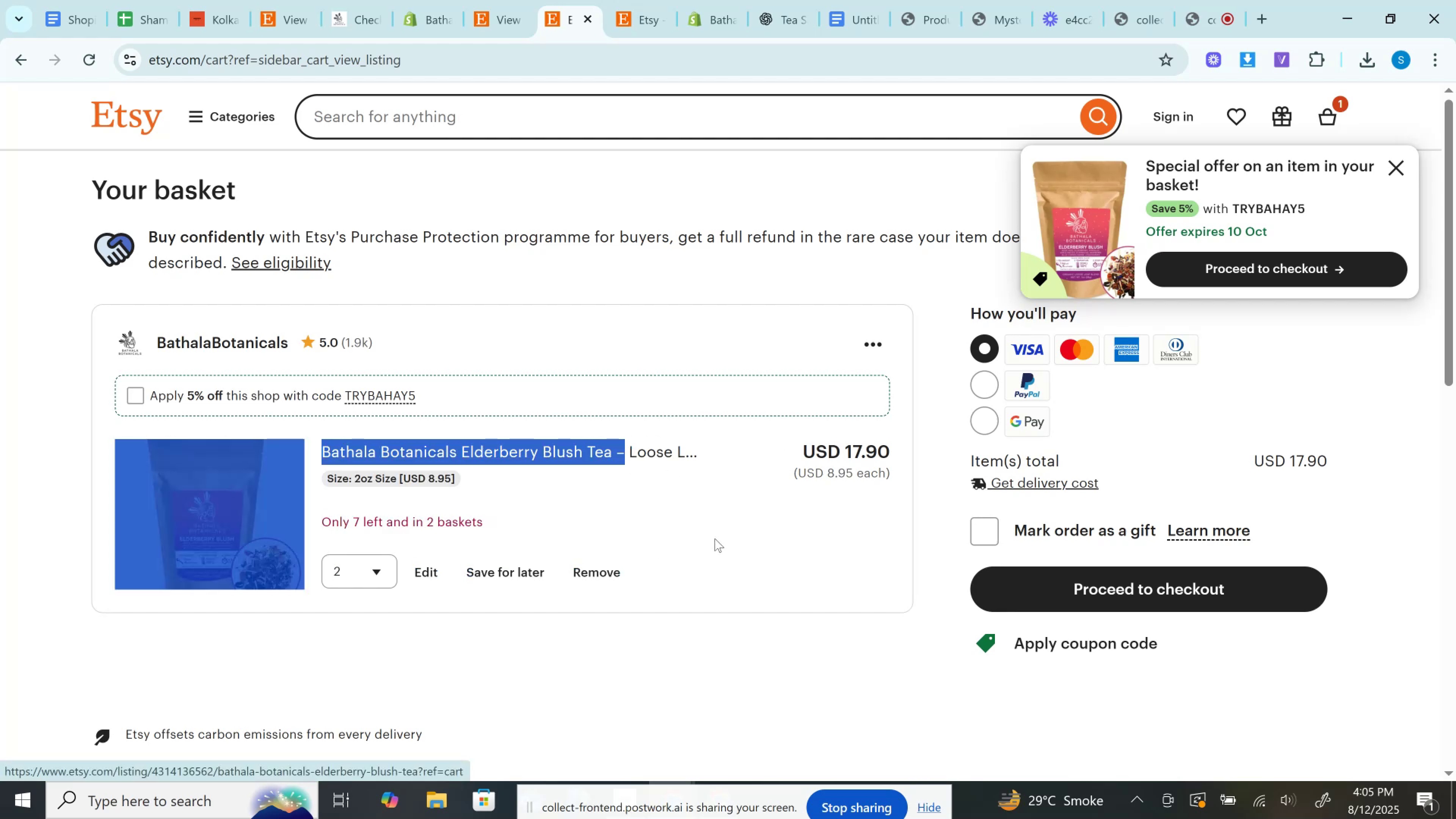 
left_click([715, 538])
 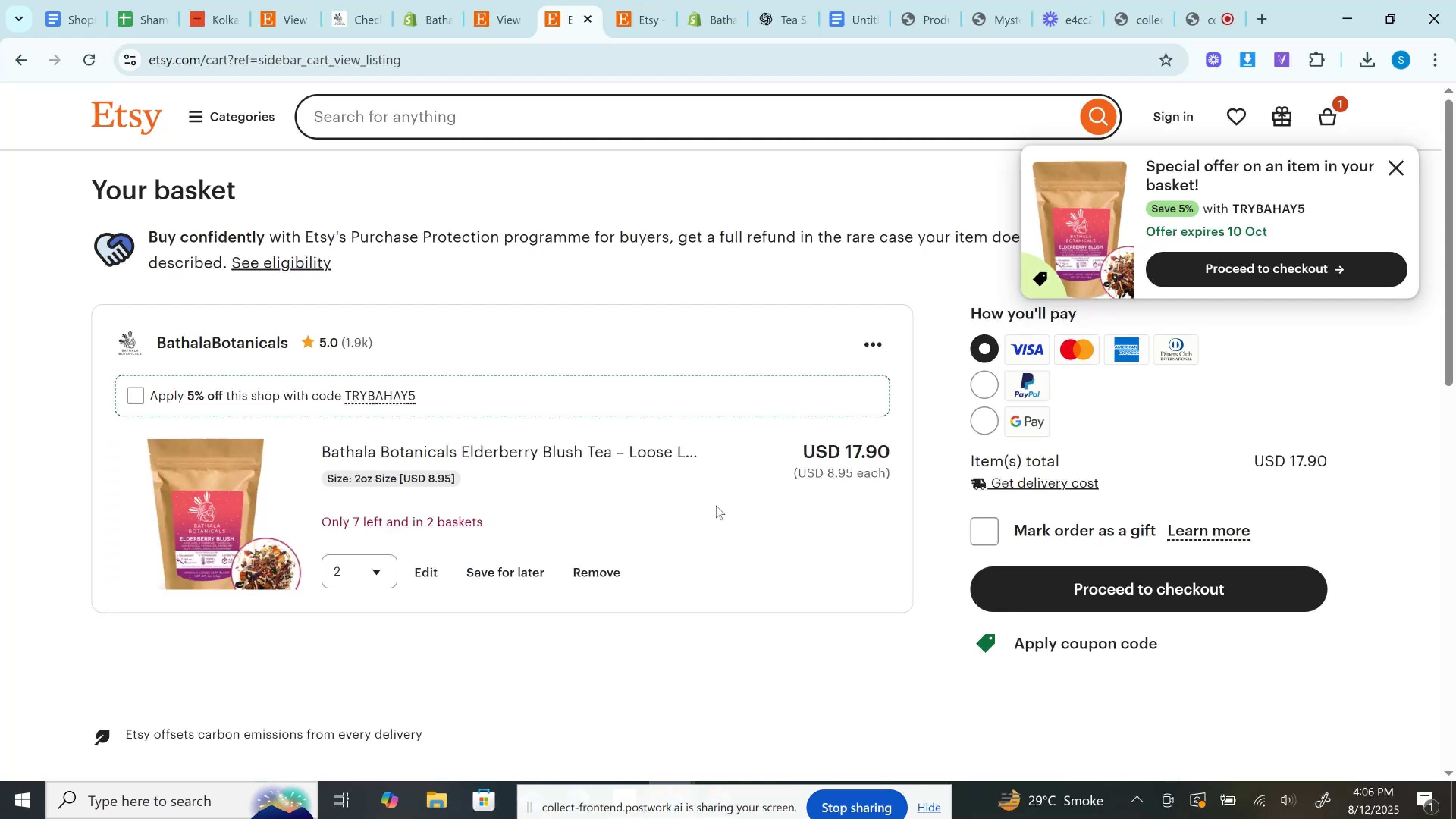 
left_click_drag(start_coordinate=[767, 466], to_coordinate=[686, 475])
 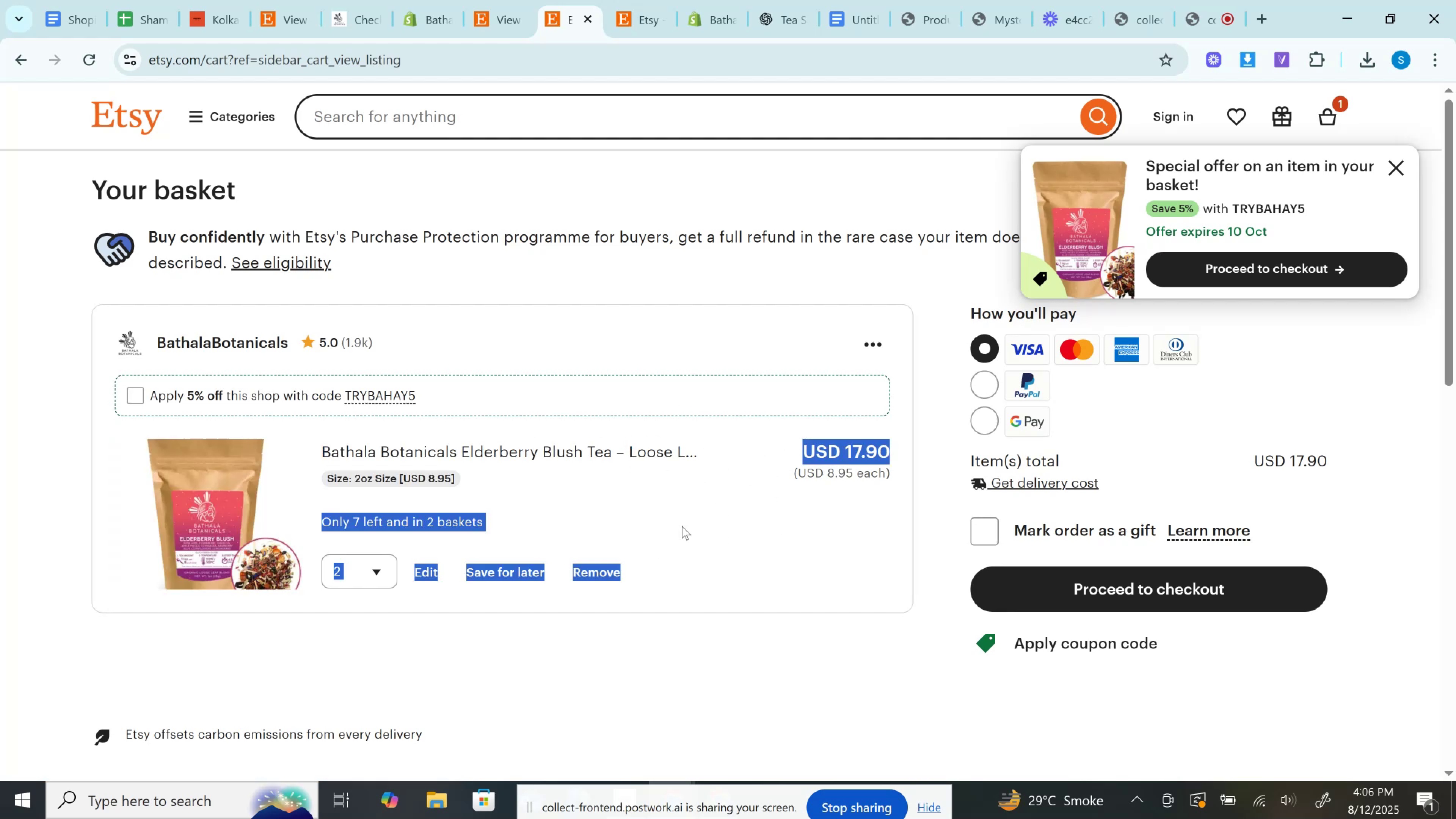 
left_click([682, 526])
 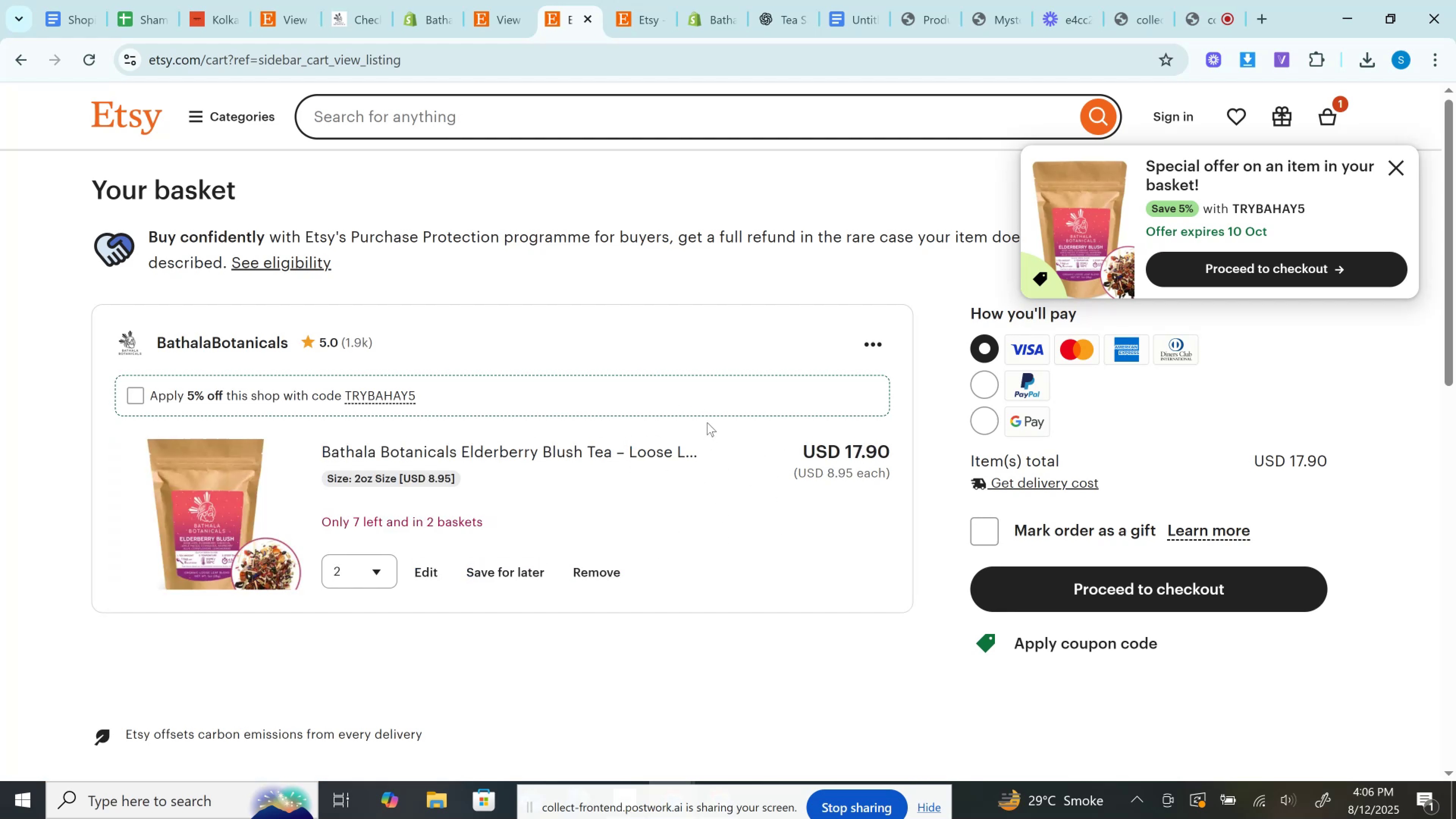 
left_click_drag(start_coordinate=[711, 452], to_coordinate=[665, 452])
 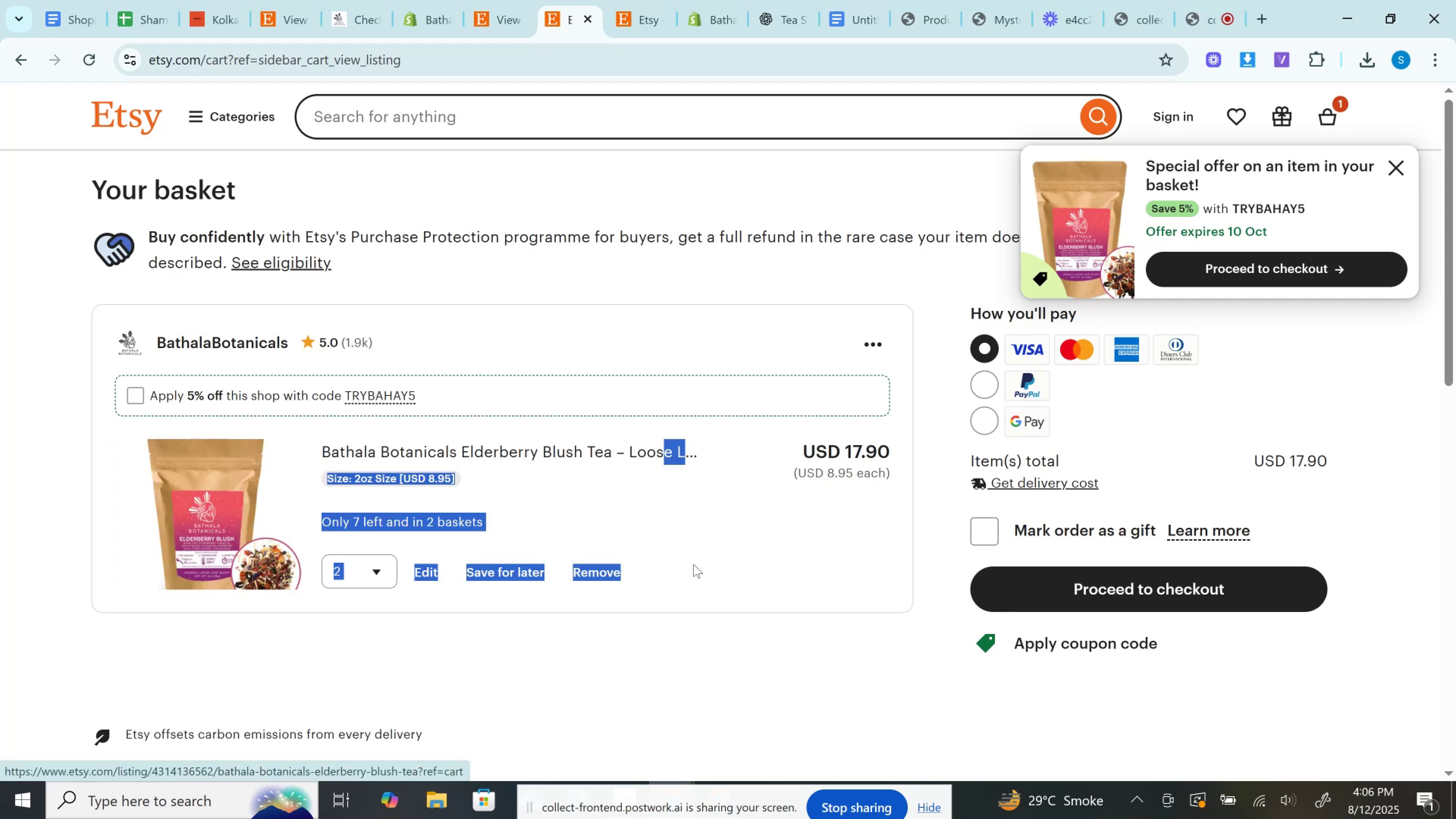 
left_click([694, 565])
 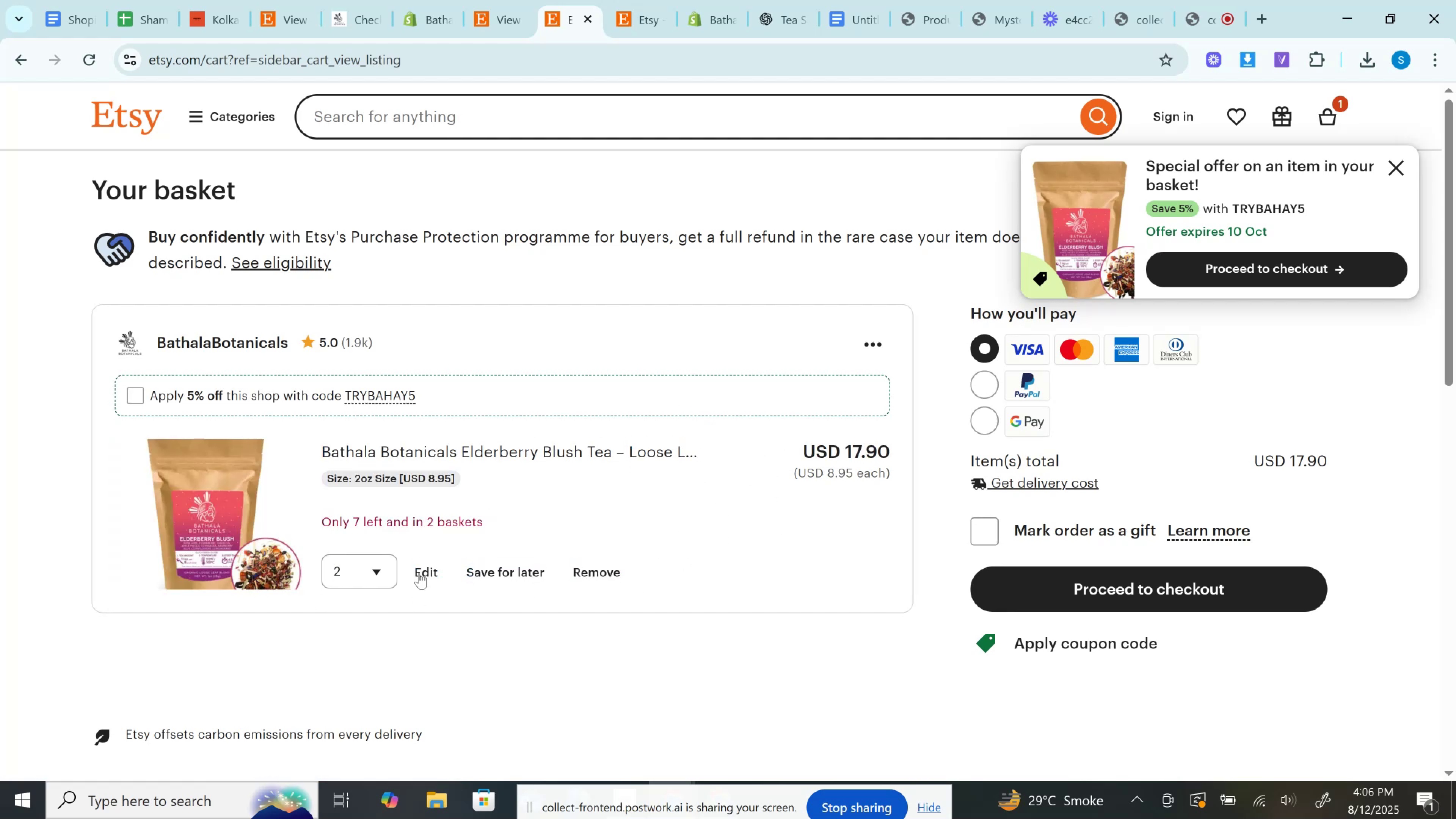 
left_click([406, 572])
 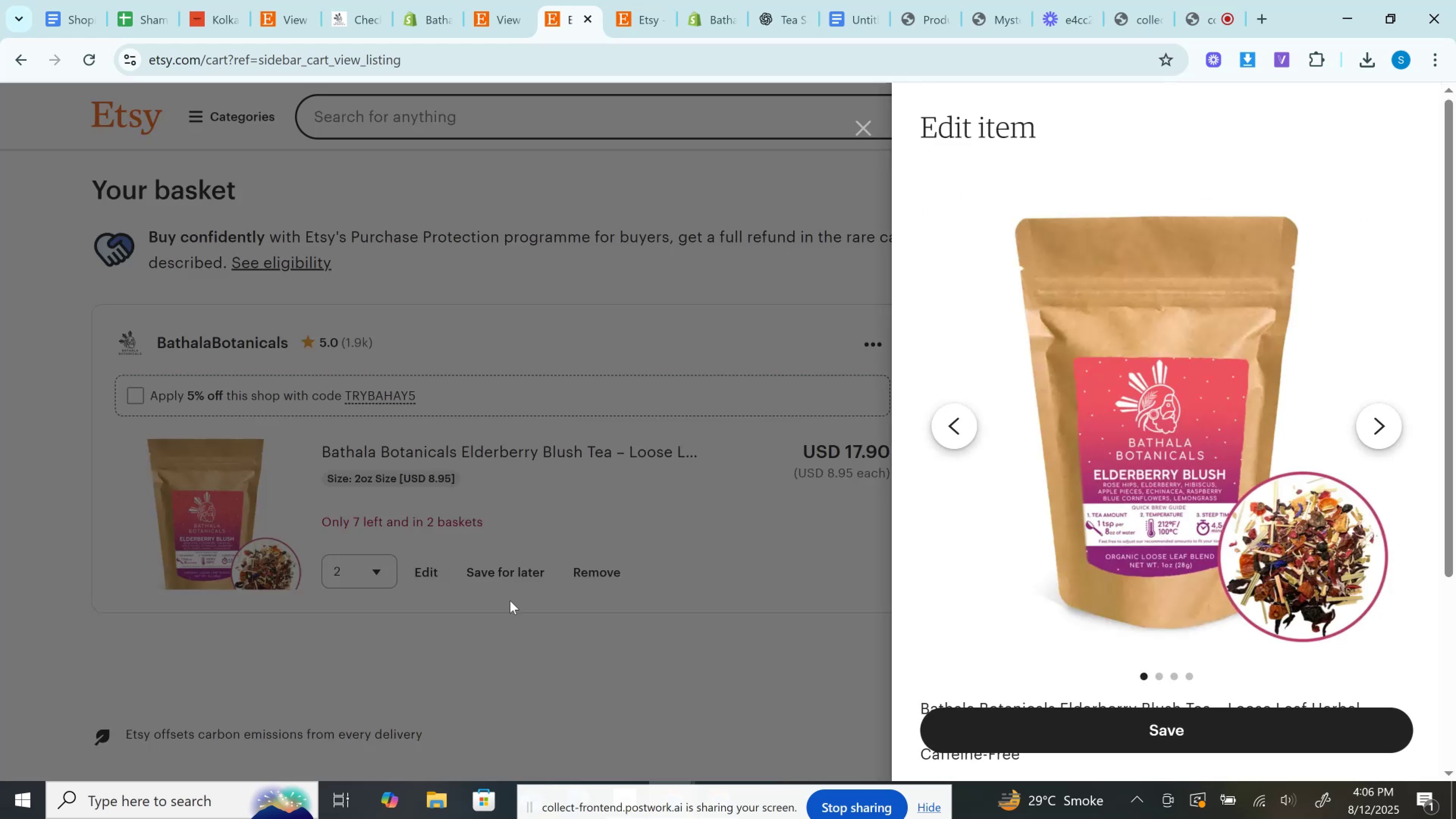 
left_click([555, 756])
 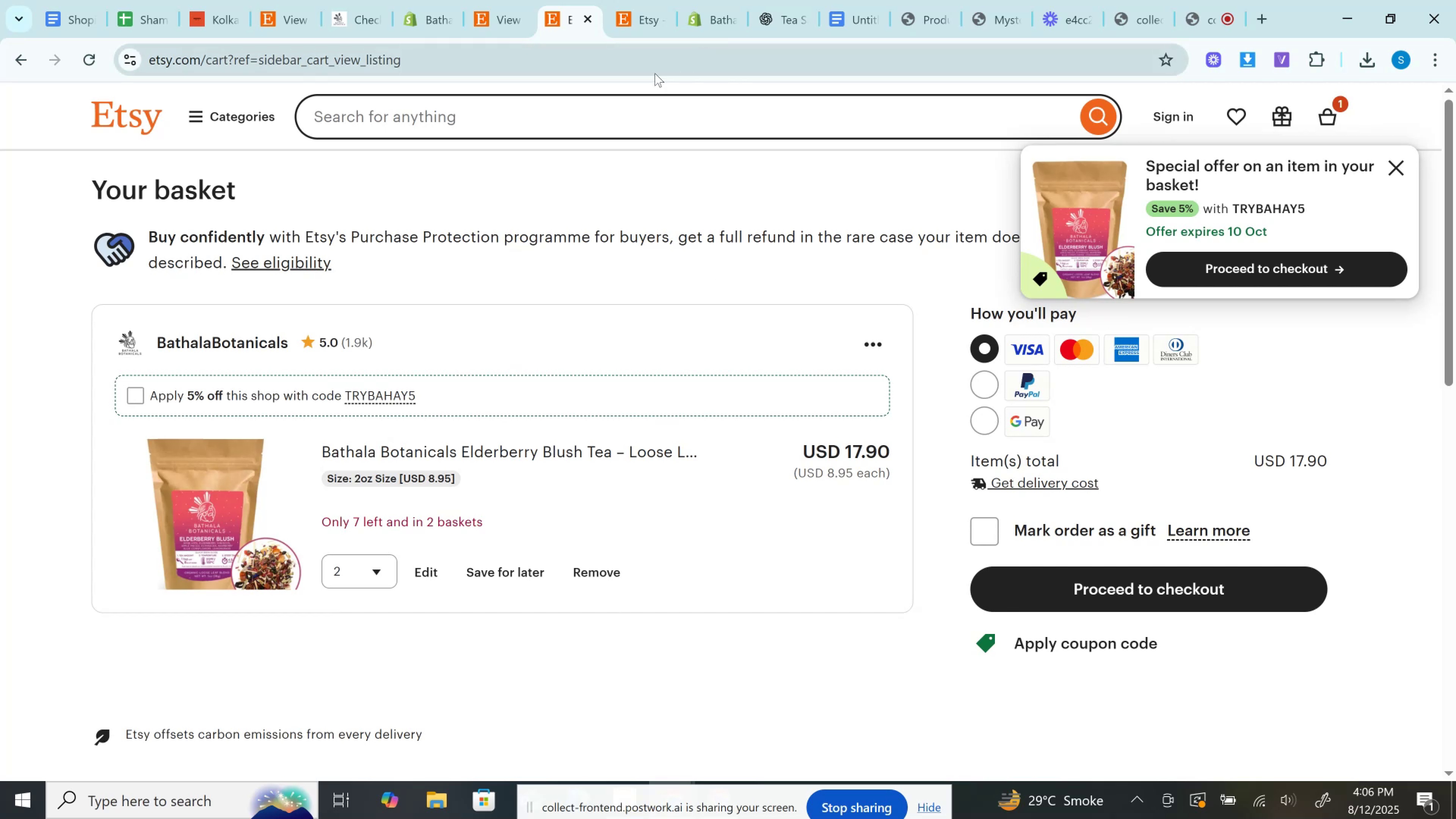 
wait(6.33)
 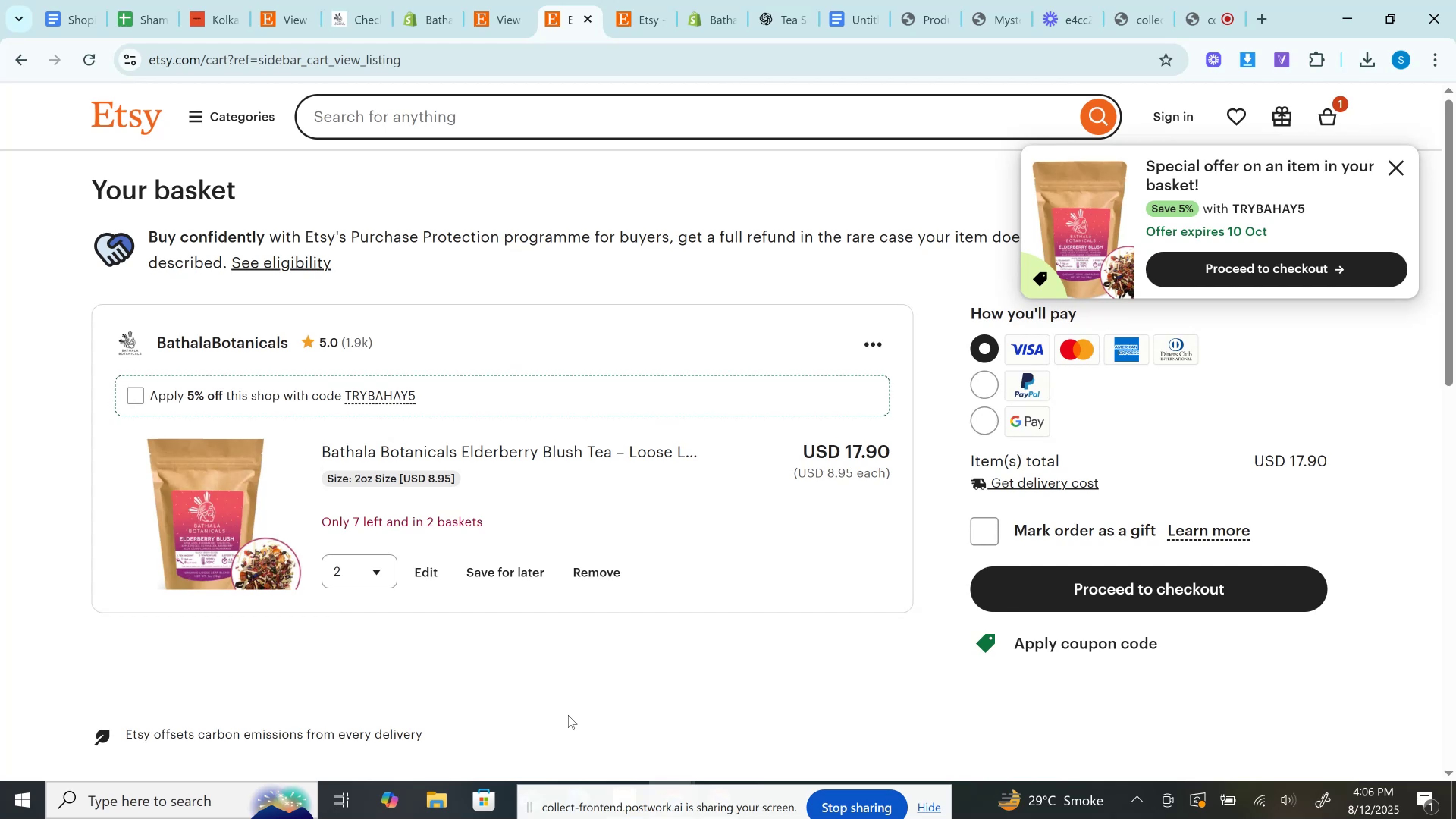 
double_click([361, 574])
 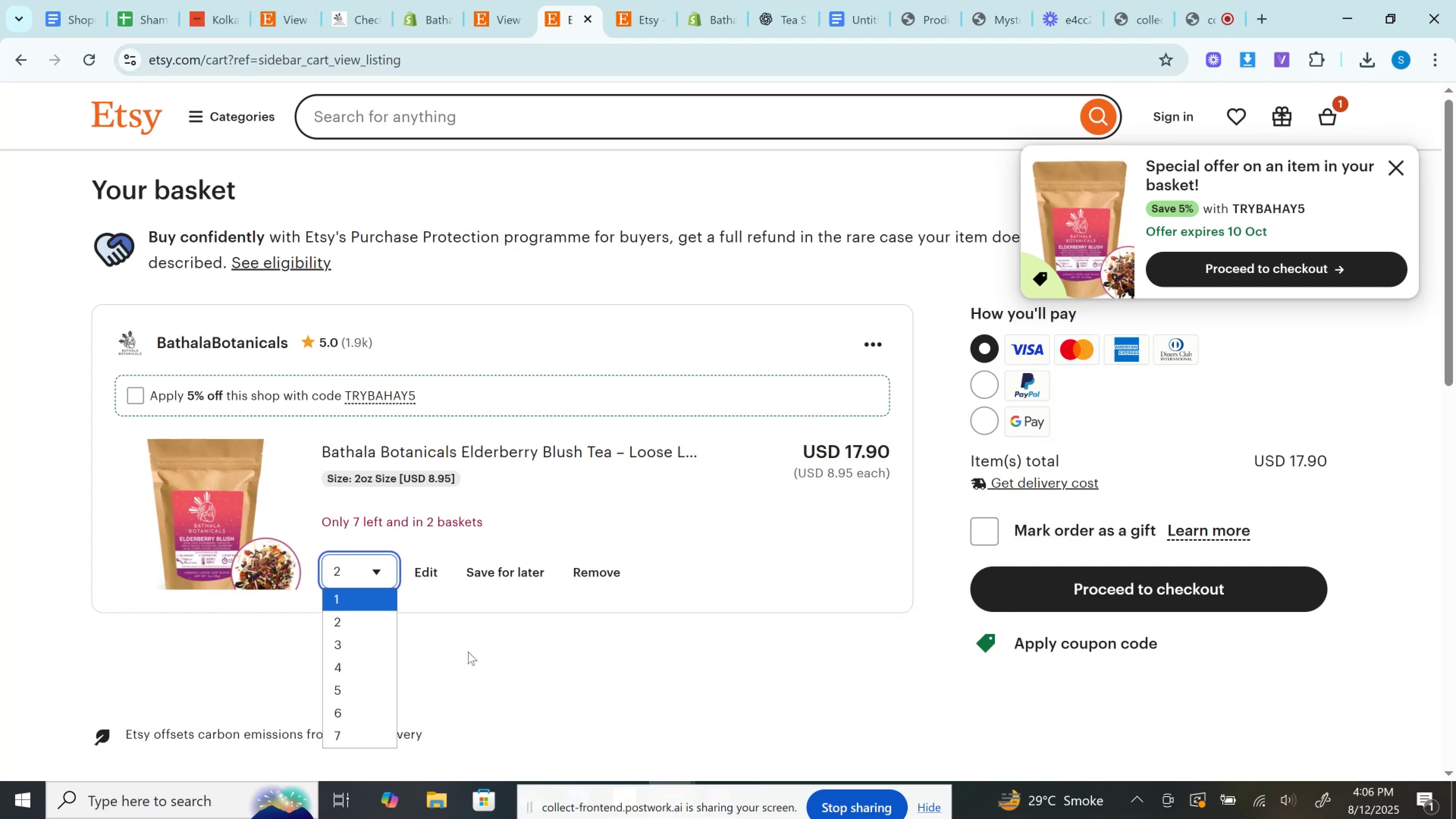 
left_click([532, 720])
 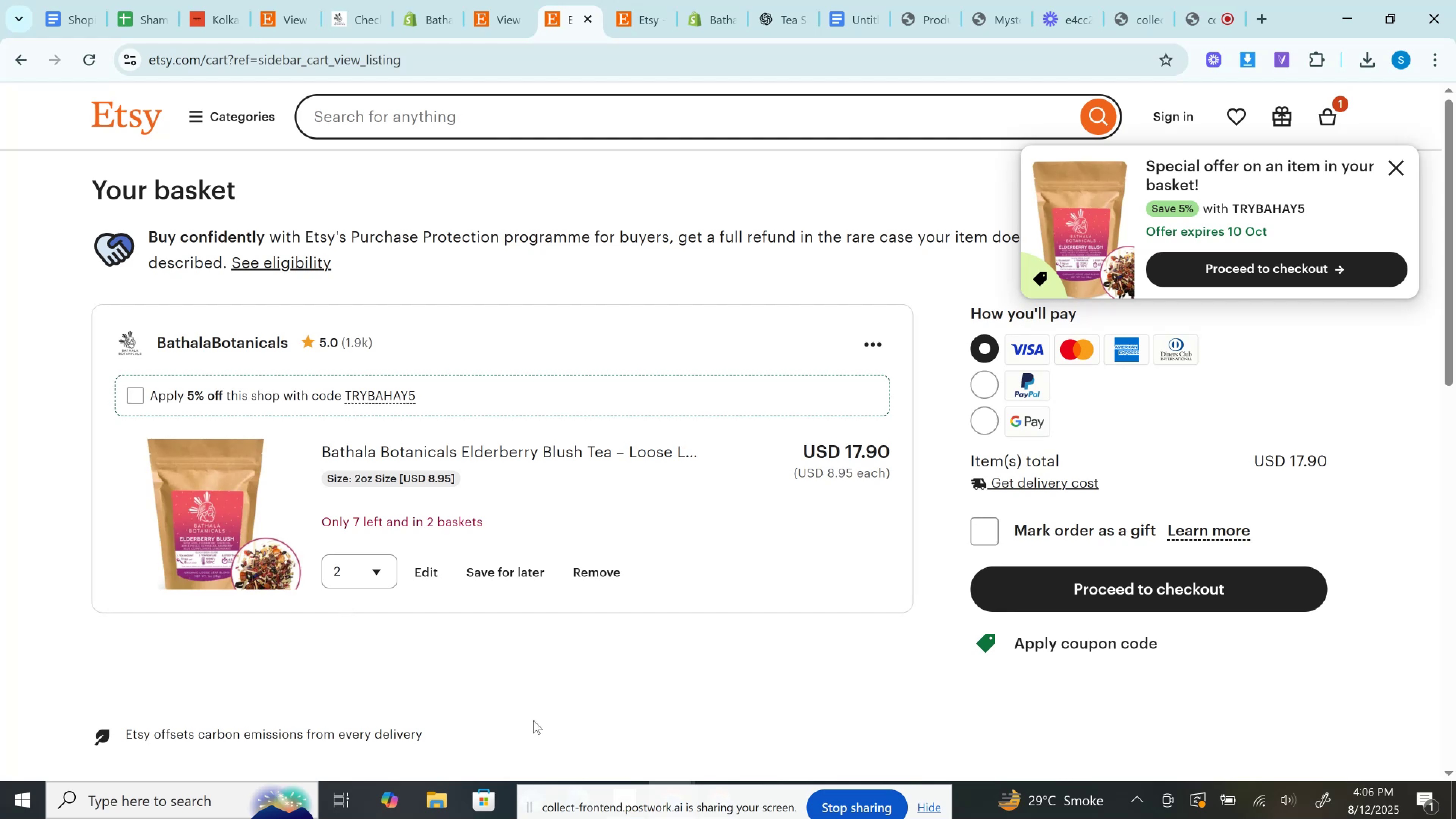 
wait(7.27)
 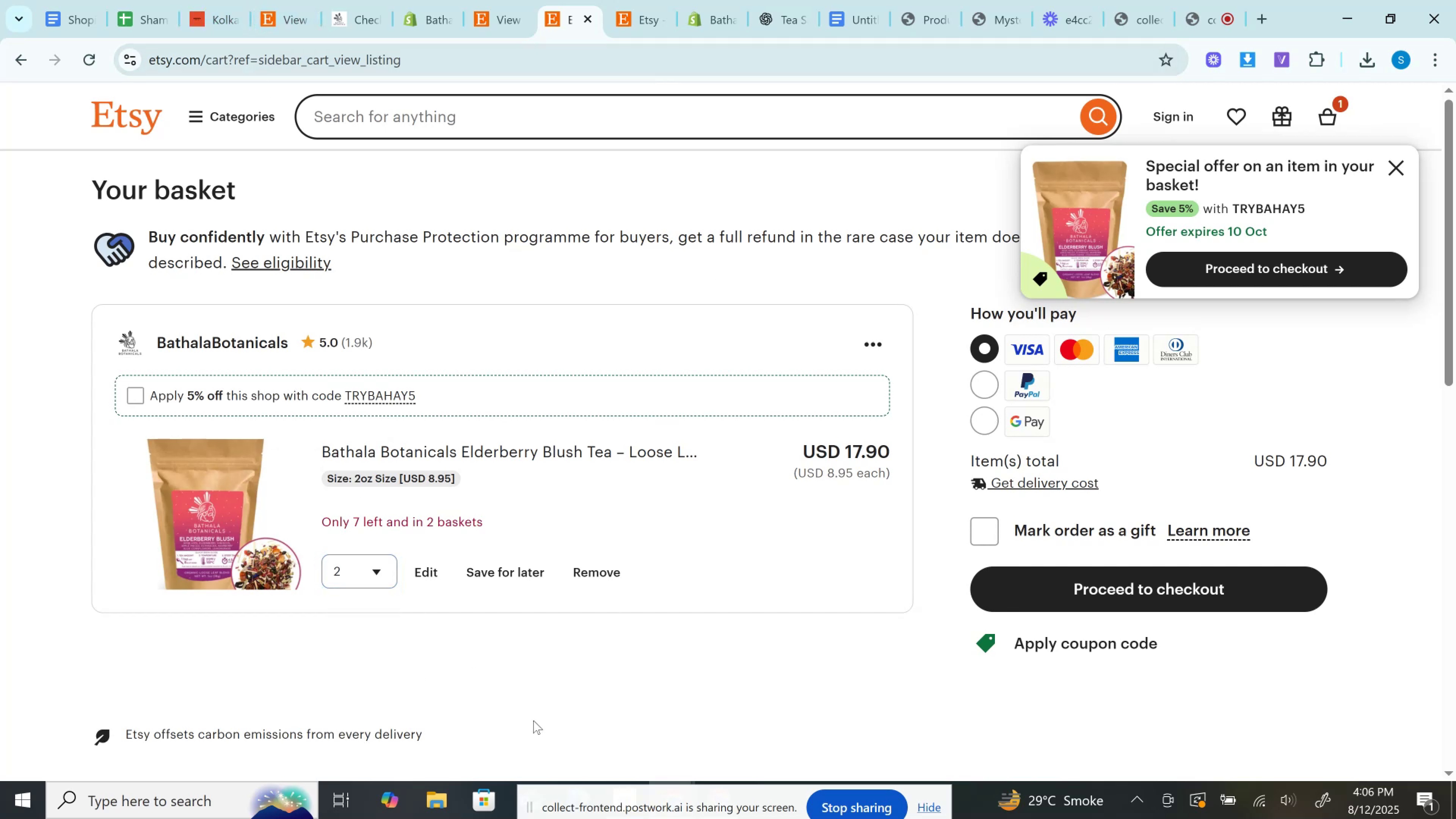 
mouse_move([1, 817])
 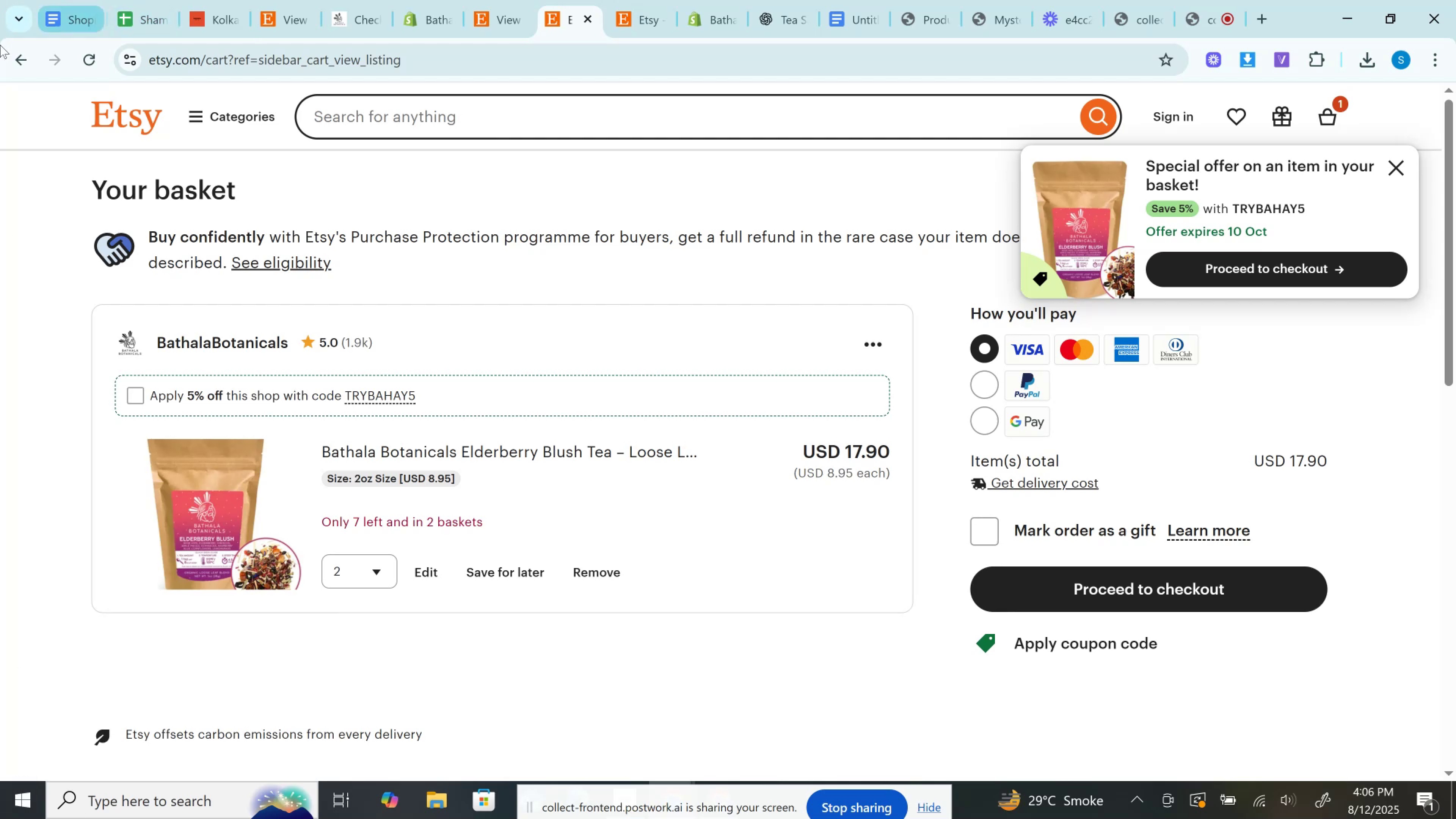 
left_click([647, 0])
 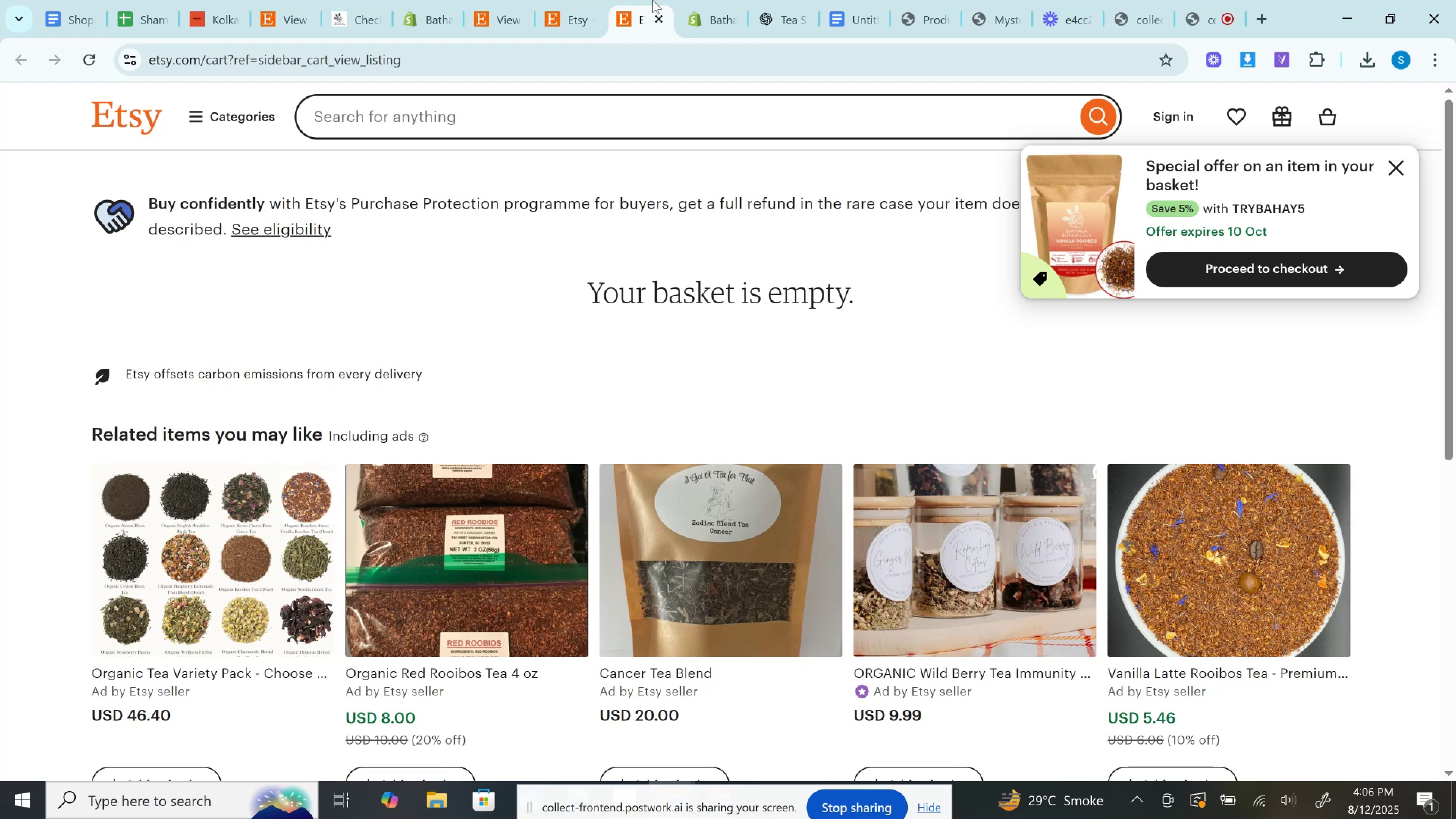 
scroll: coordinate [543, 291], scroll_direction: up, amount: 5.0
 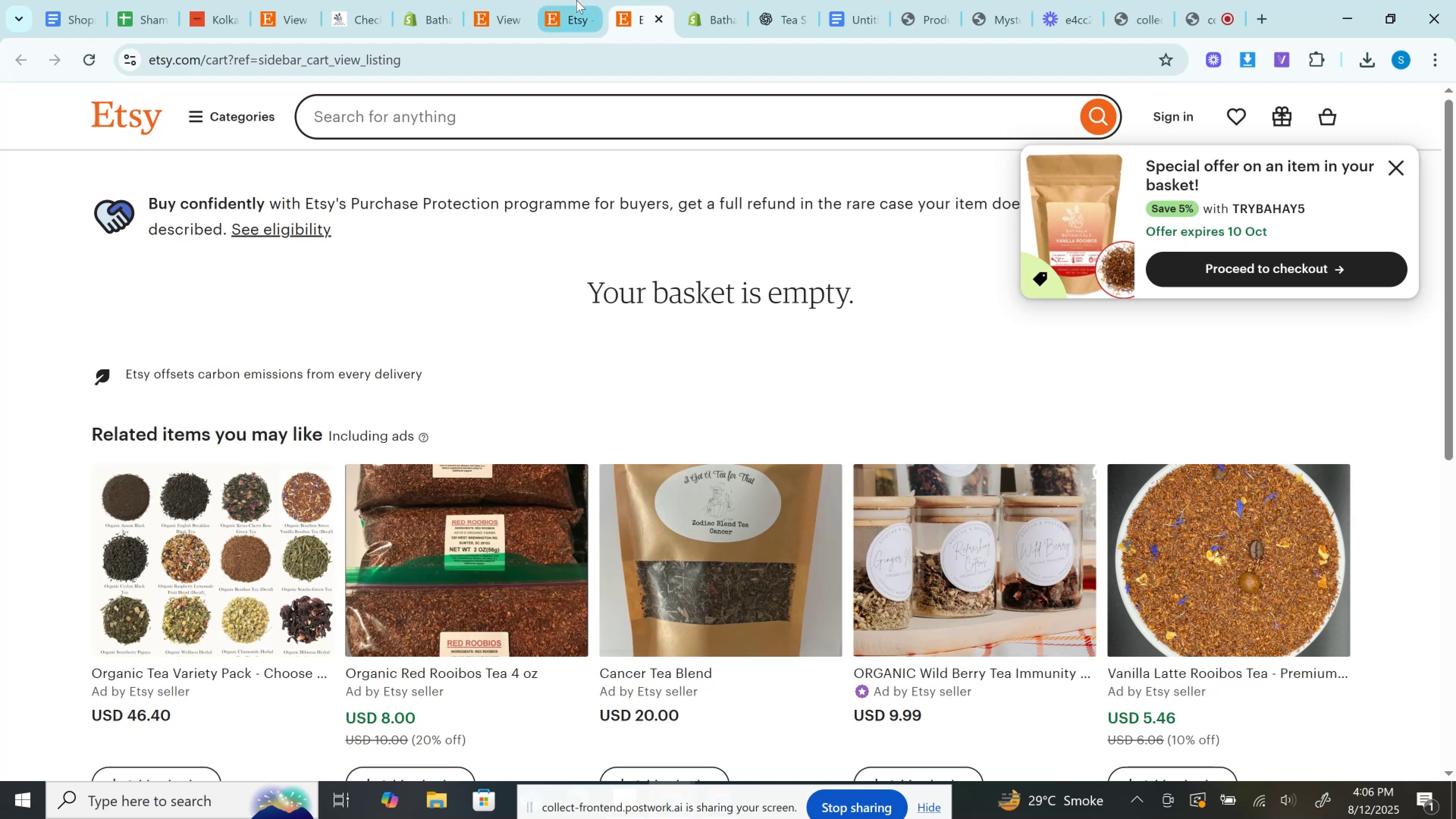 
left_click([576, 0])
 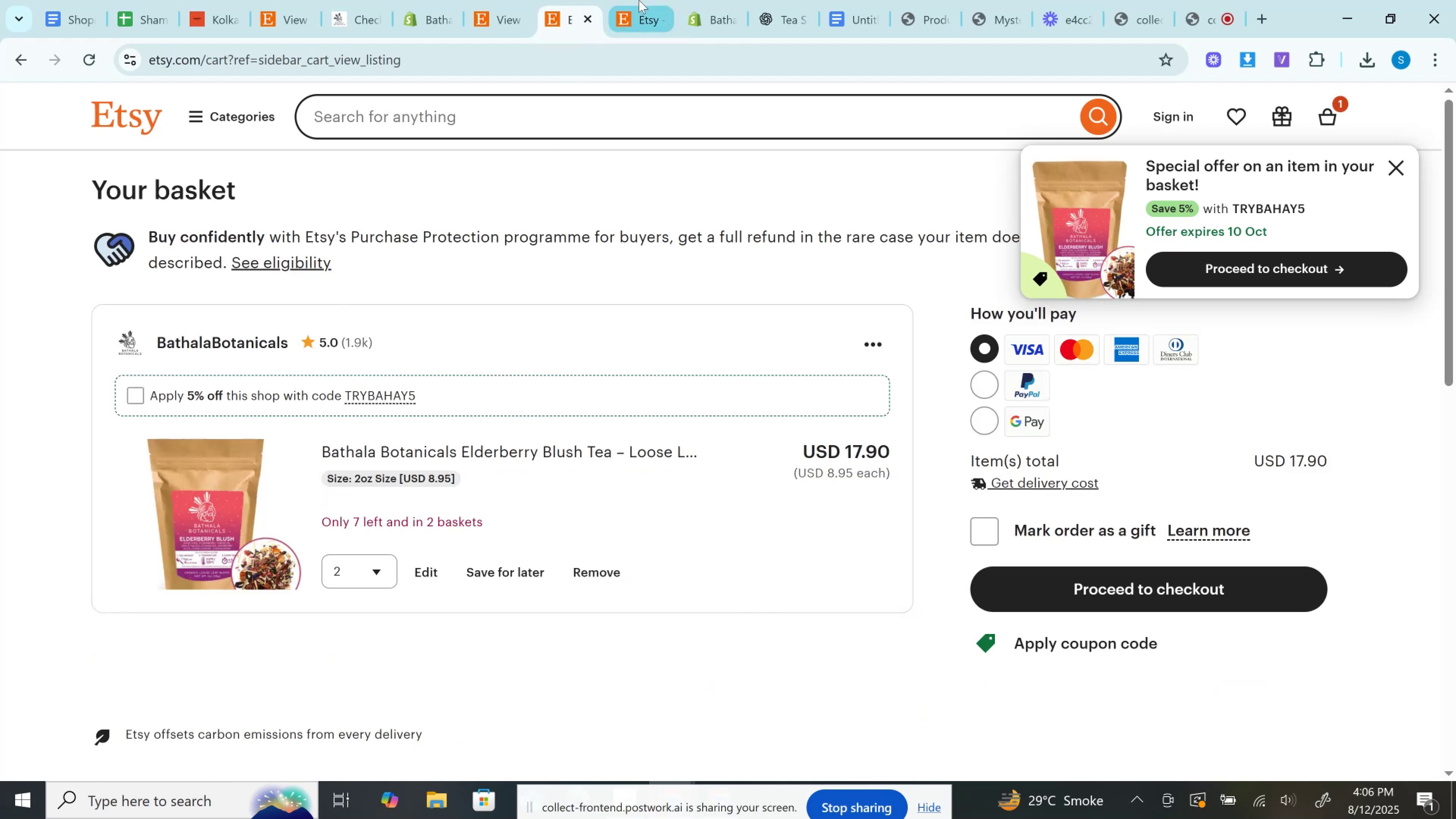 
left_click([639, 0])
 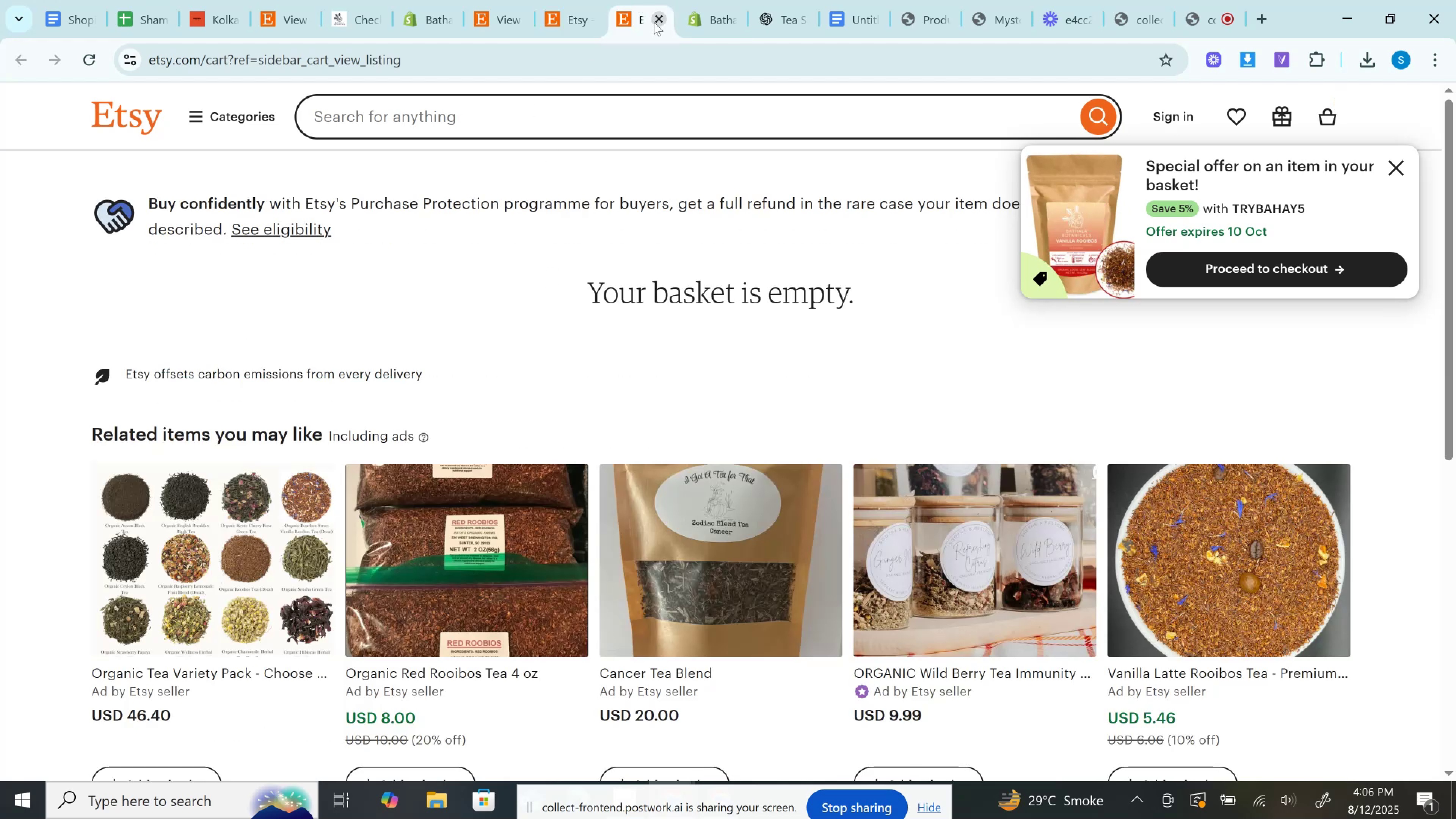 
left_click([654, 22])
 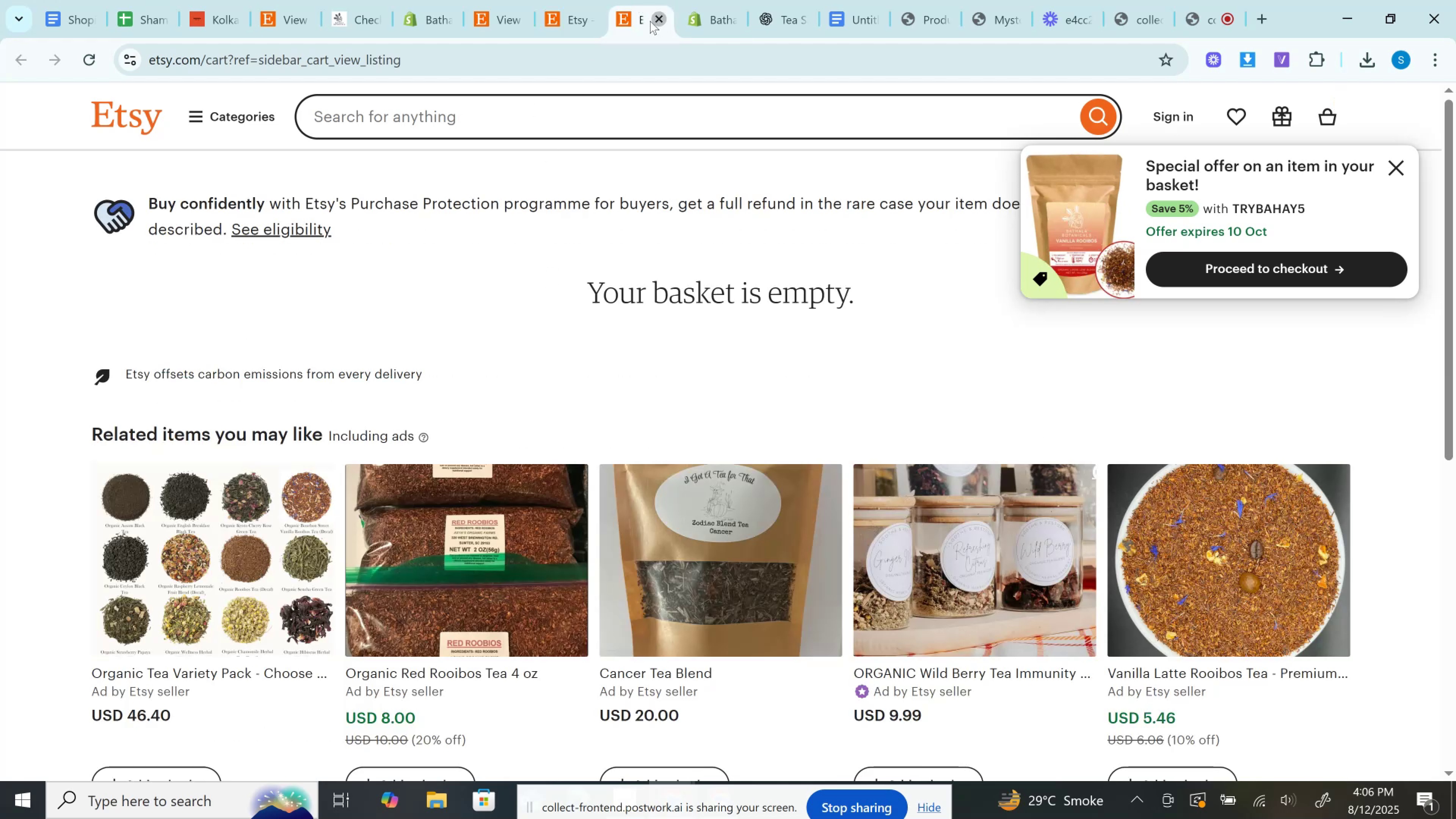 
mouse_move([635, 2])
 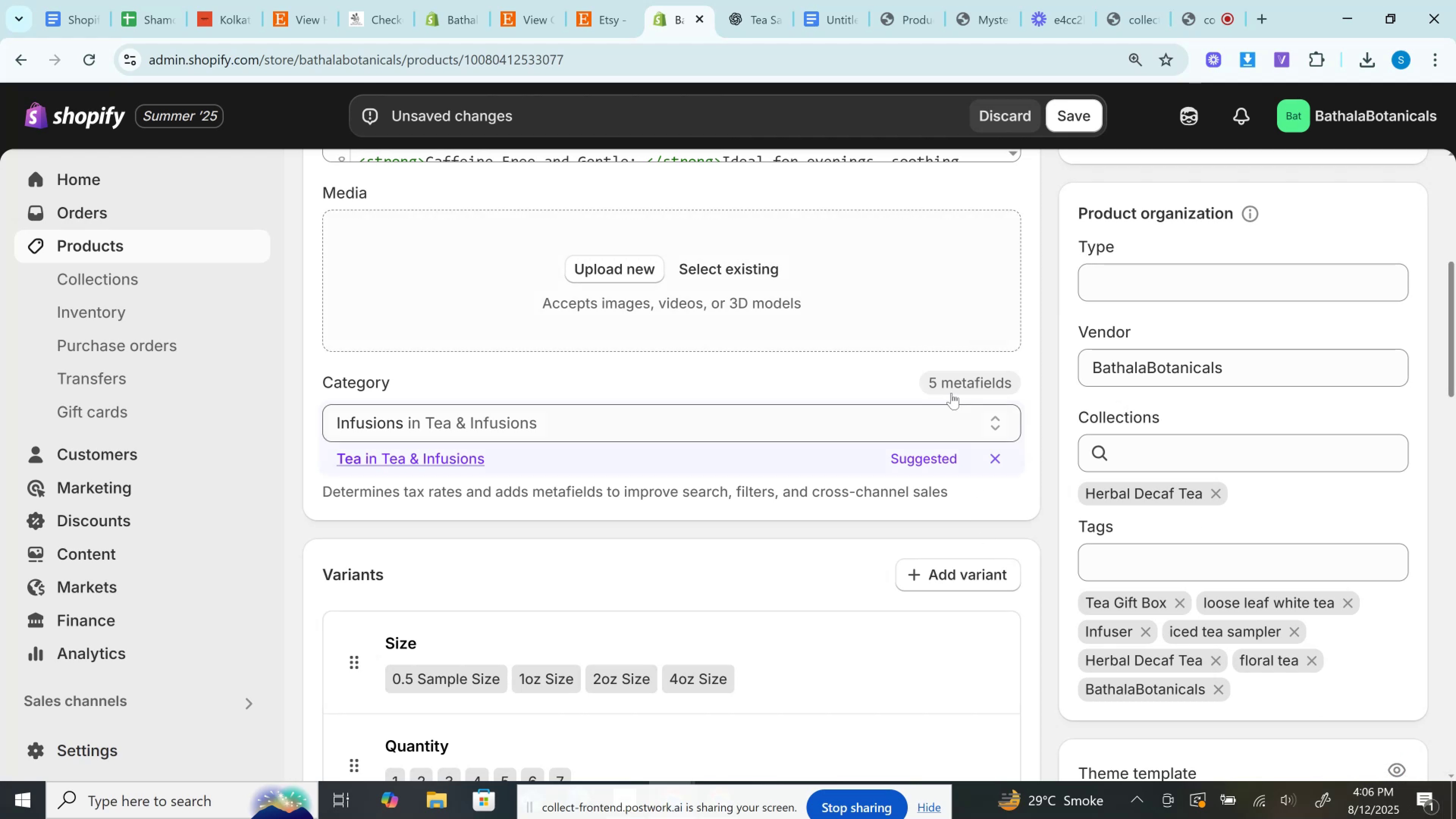 
wait(21.02)
 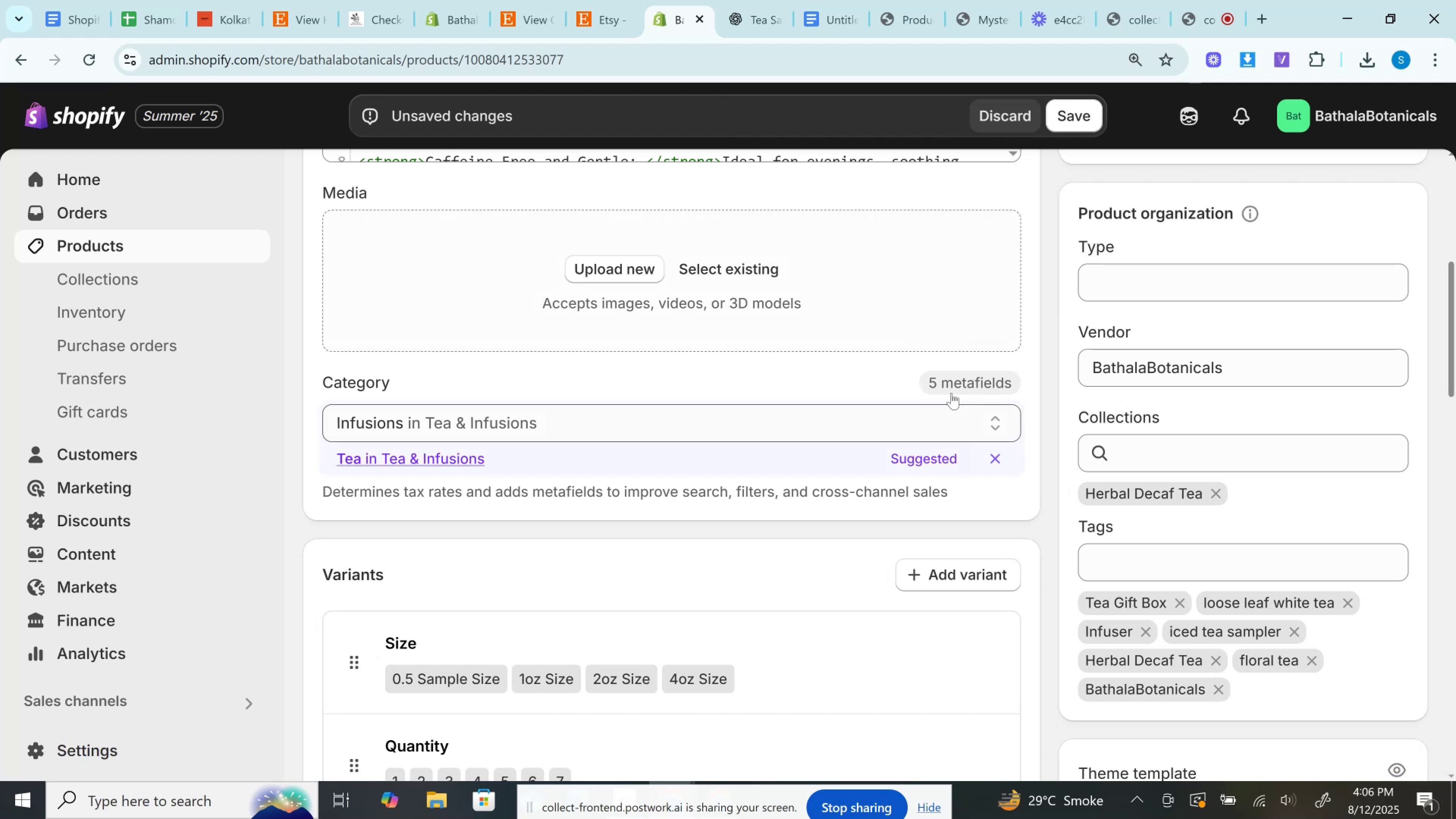 
scroll: coordinate [795, 413], scroll_direction: down, amount: 8.0
 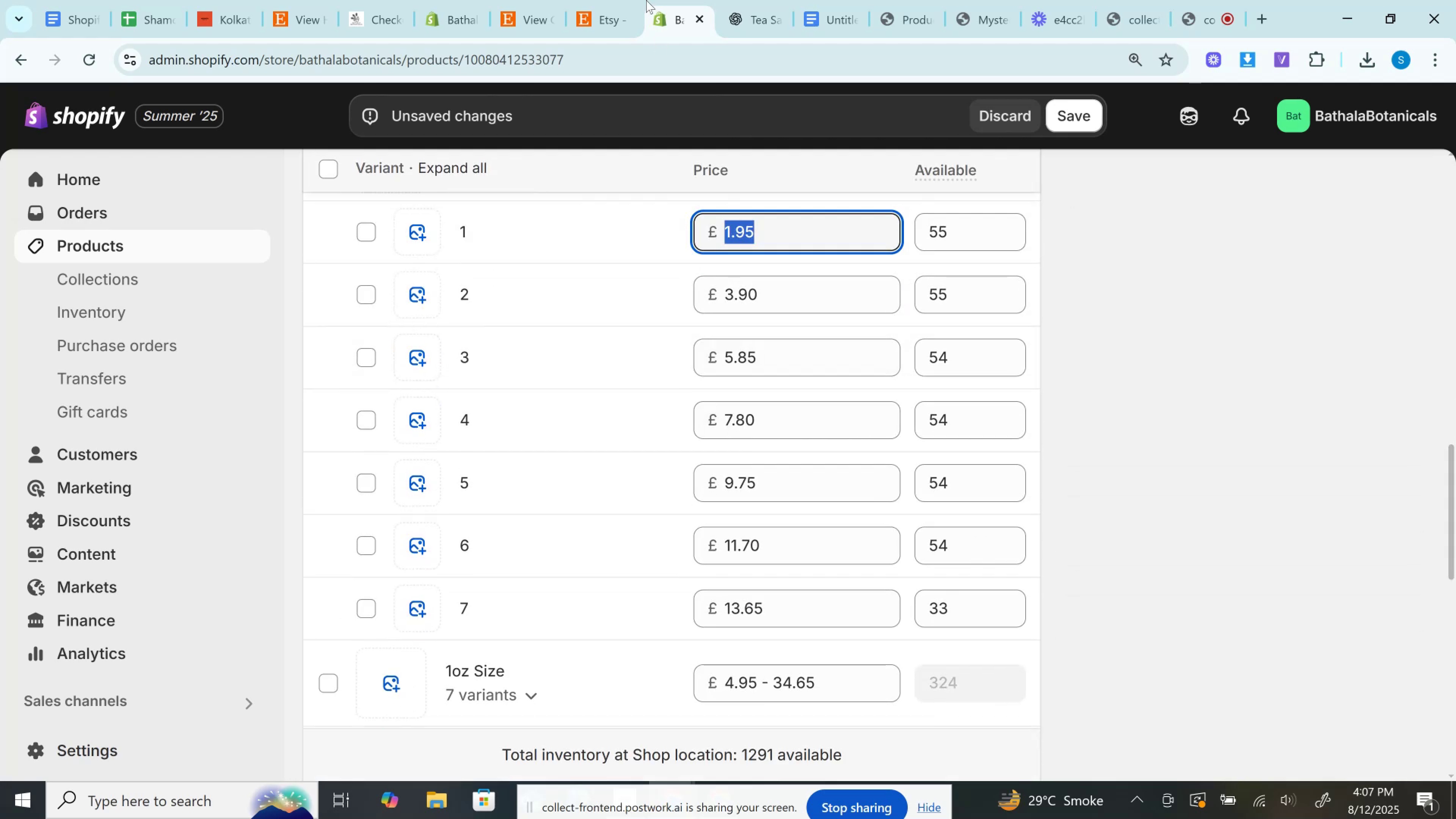 
left_click([635, 0])
 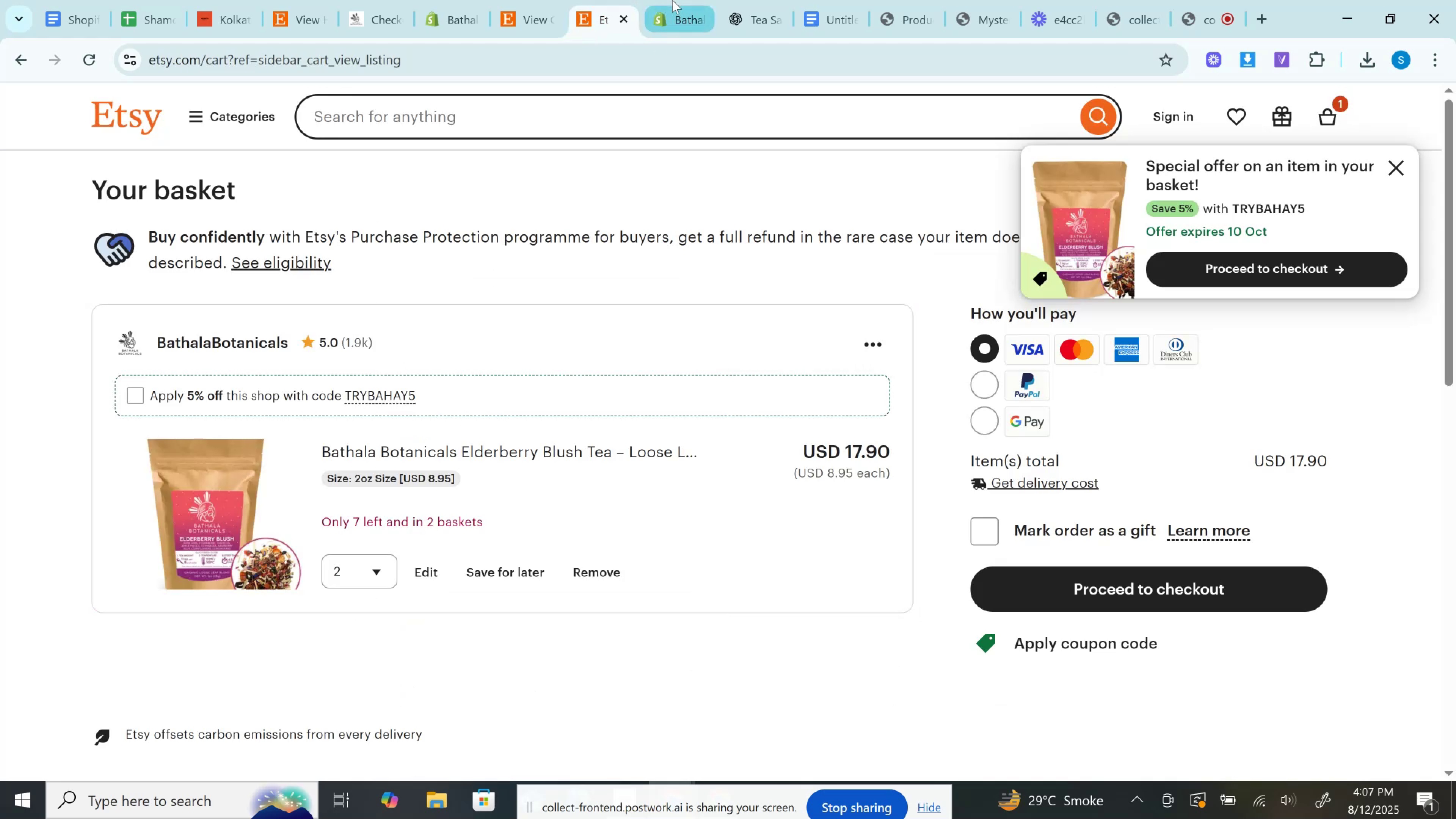 
left_click([672, 0])
 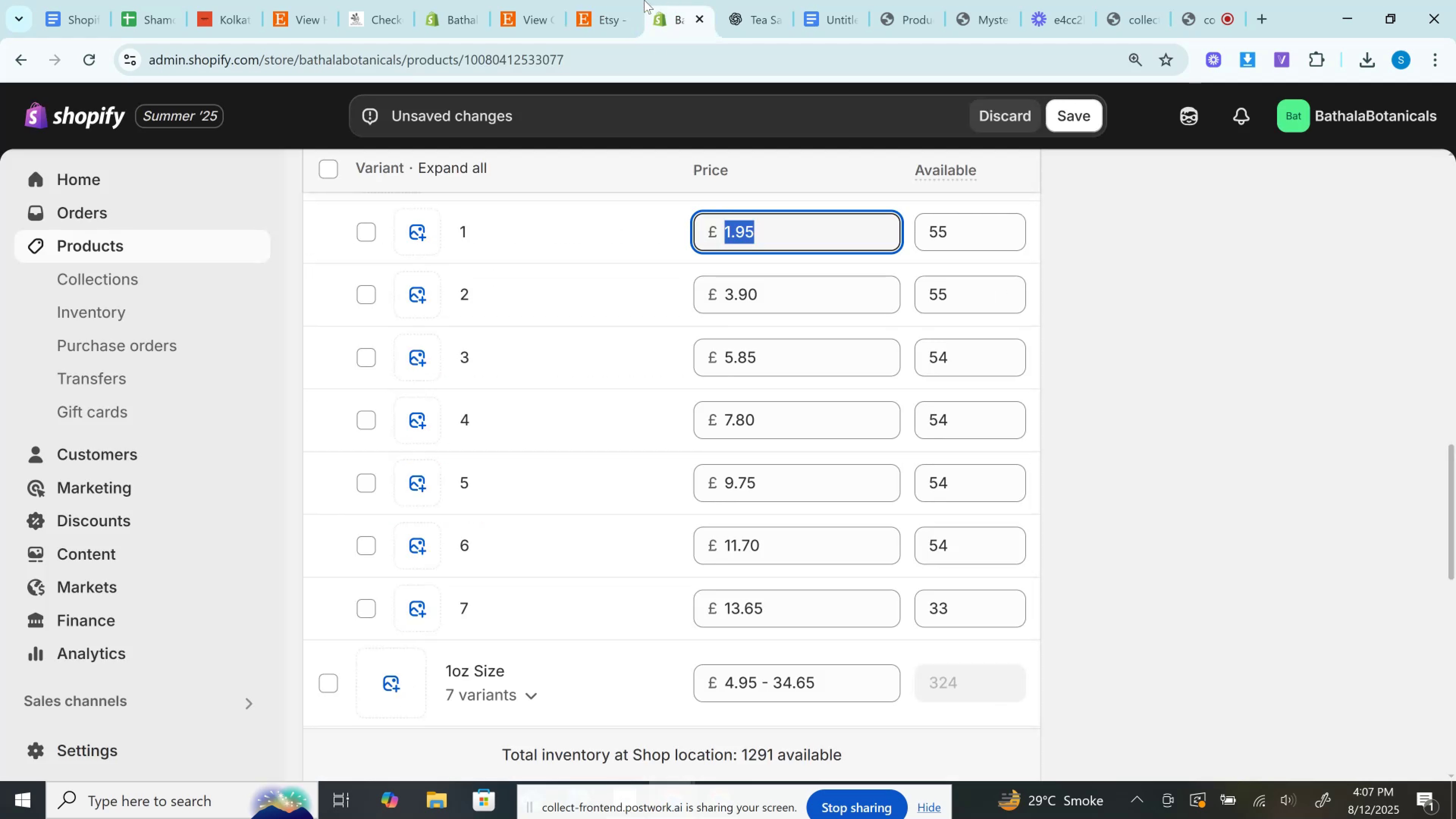 
left_click([605, 0])
 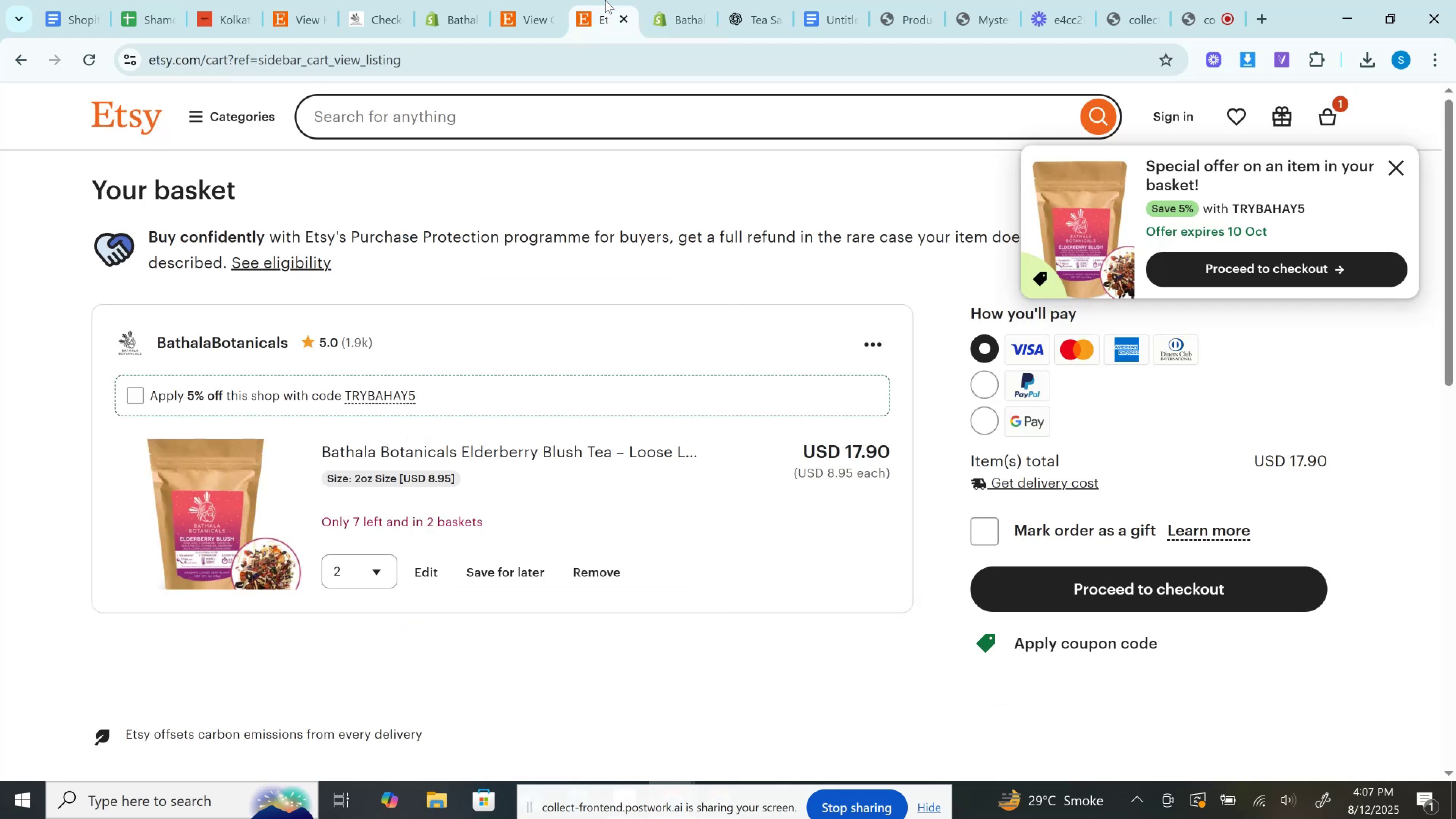 
left_click([631, 0])
 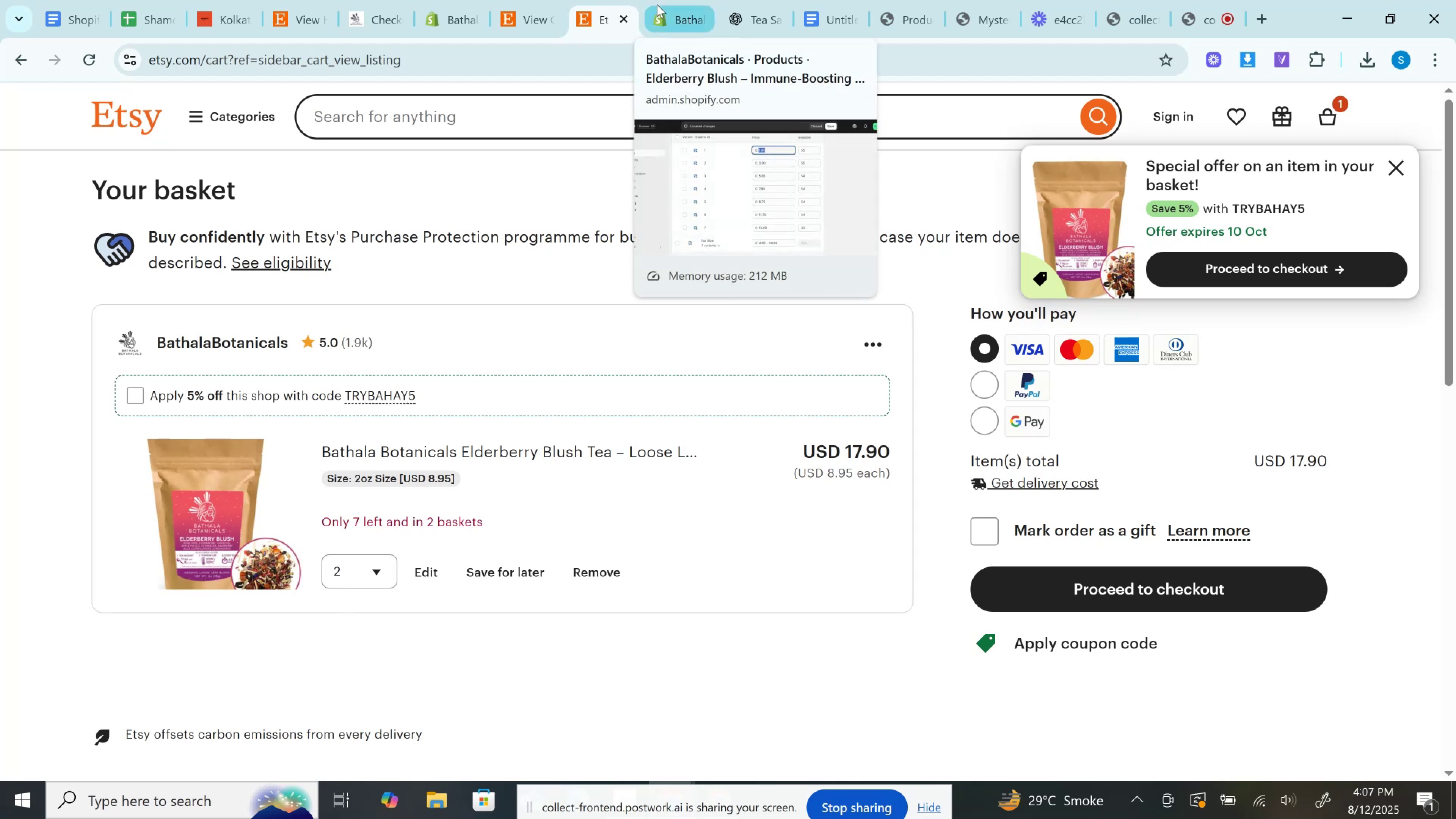 
left_click([657, 4])
 